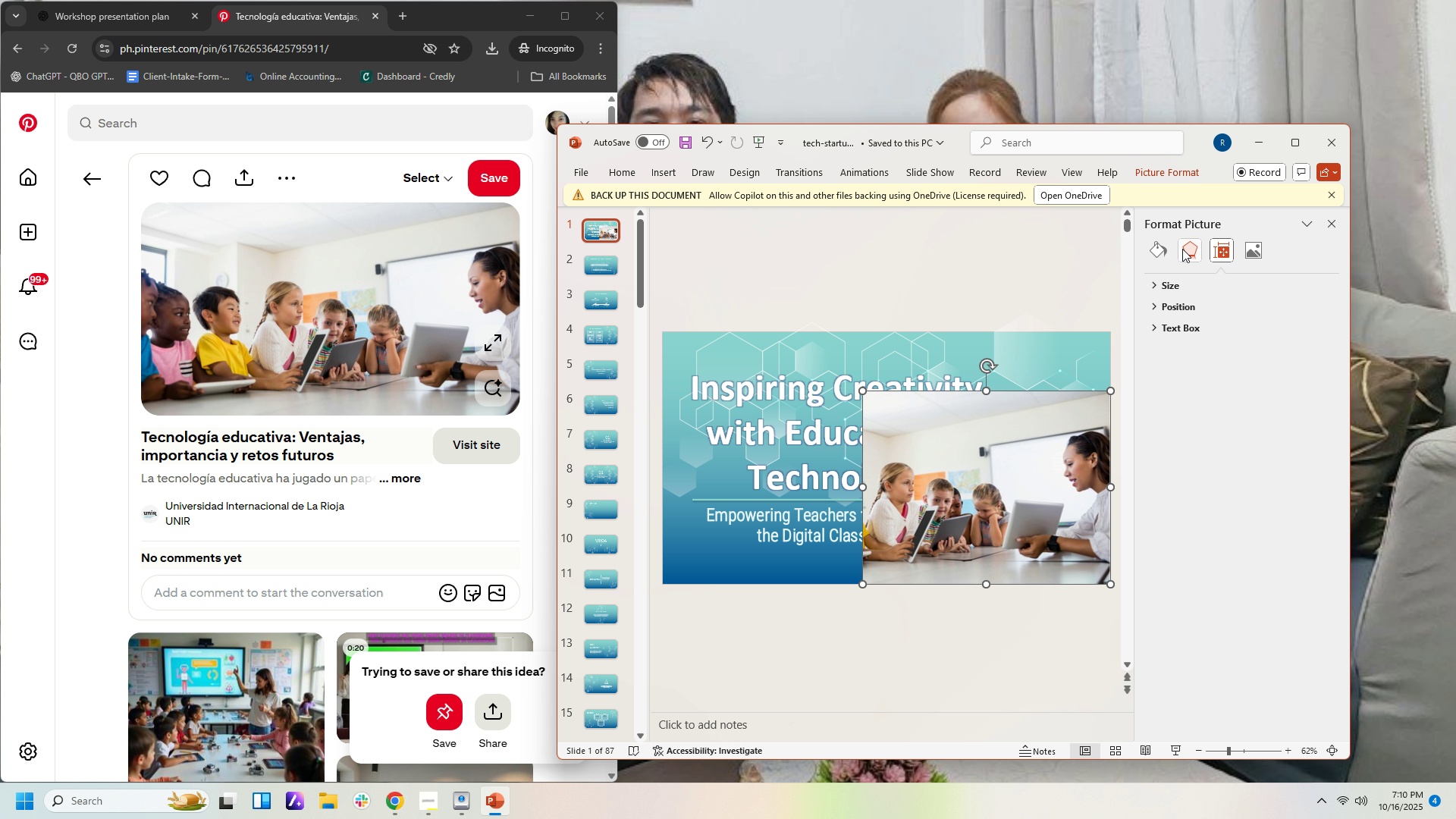 
left_click([1182, 249])
 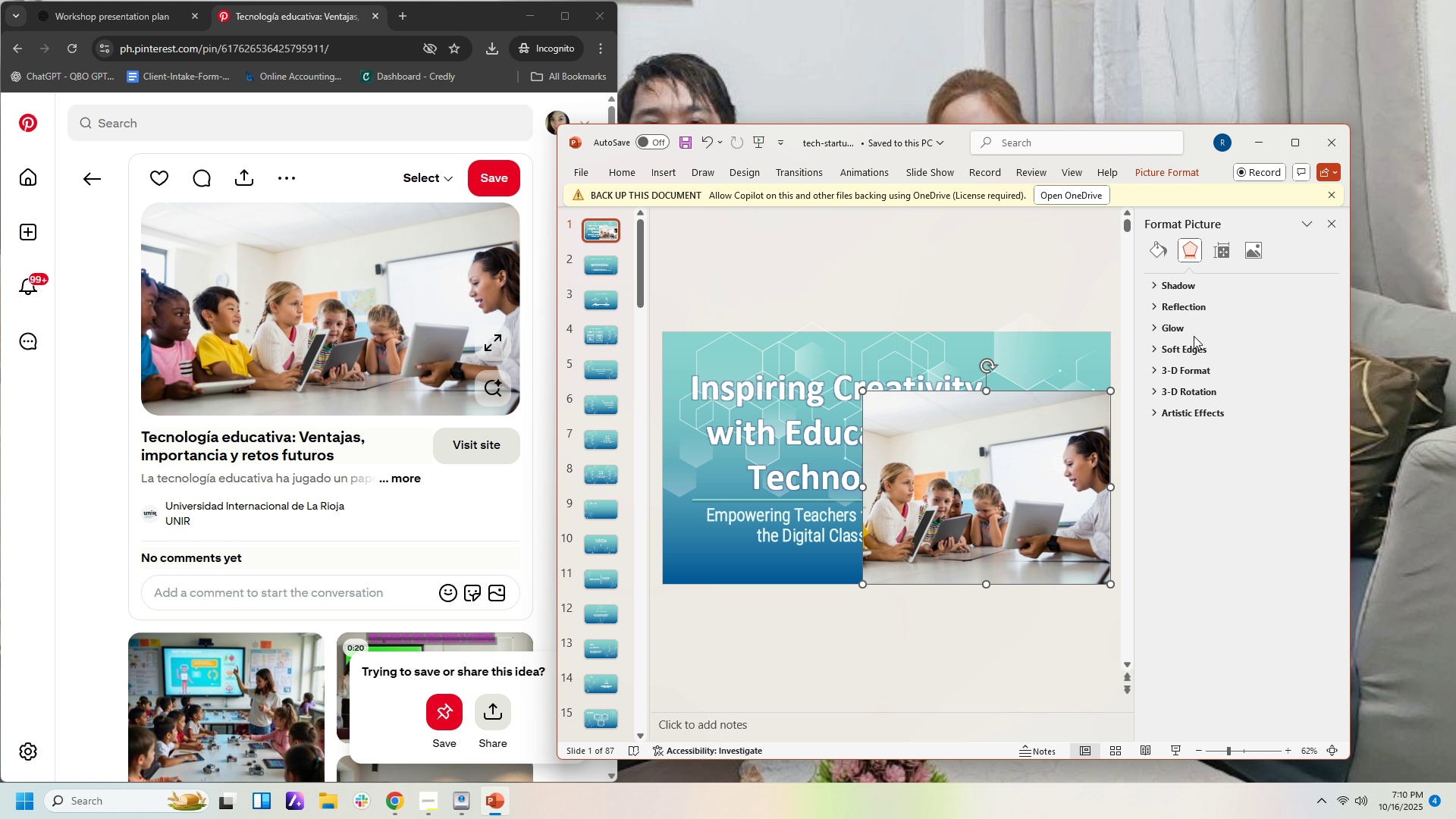 
left_click([1160, 256])
 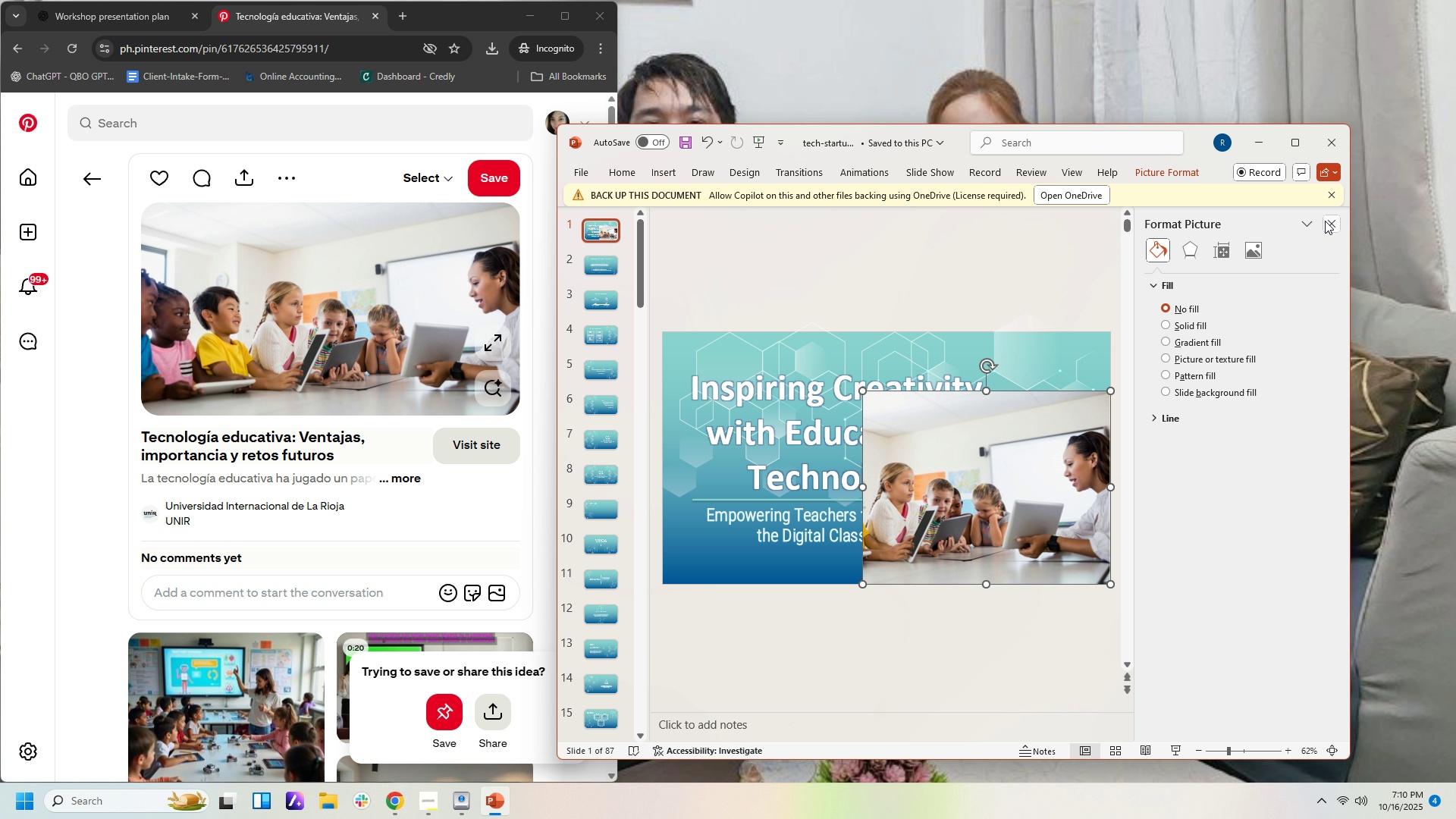 
left_click([1325, 221])
 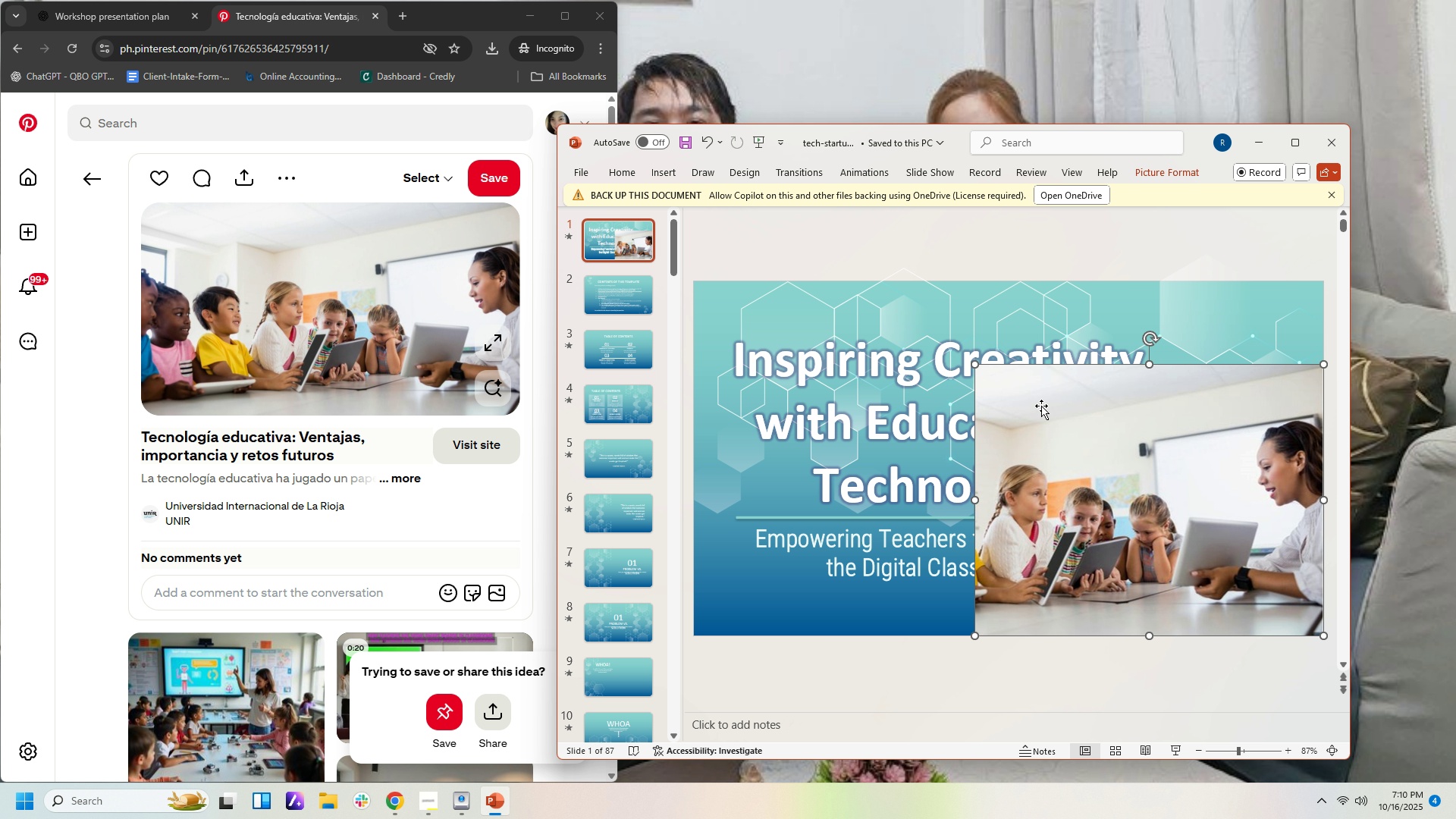 
mouse_move([994, 373])
 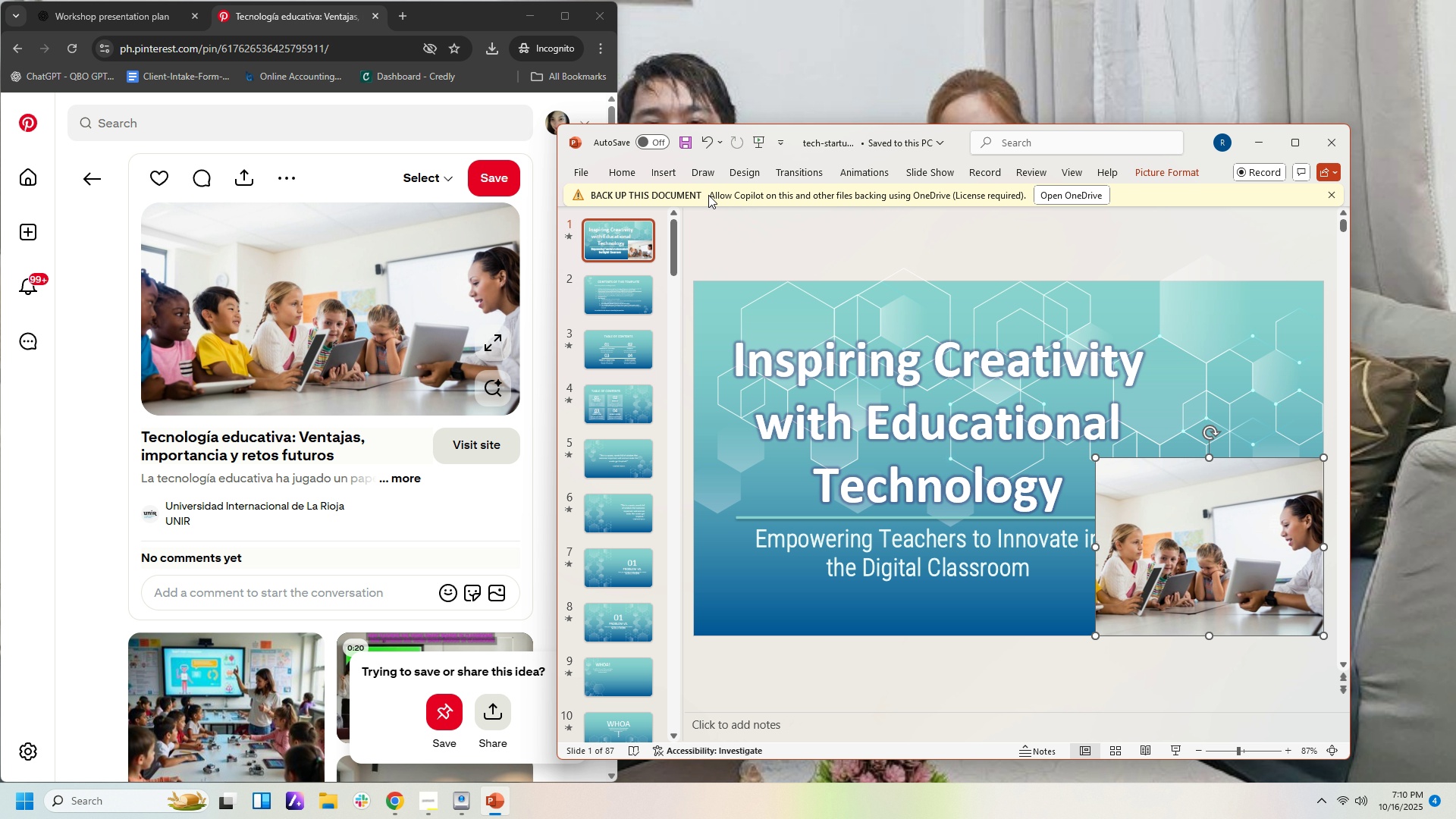 
double_click([657, 162])
 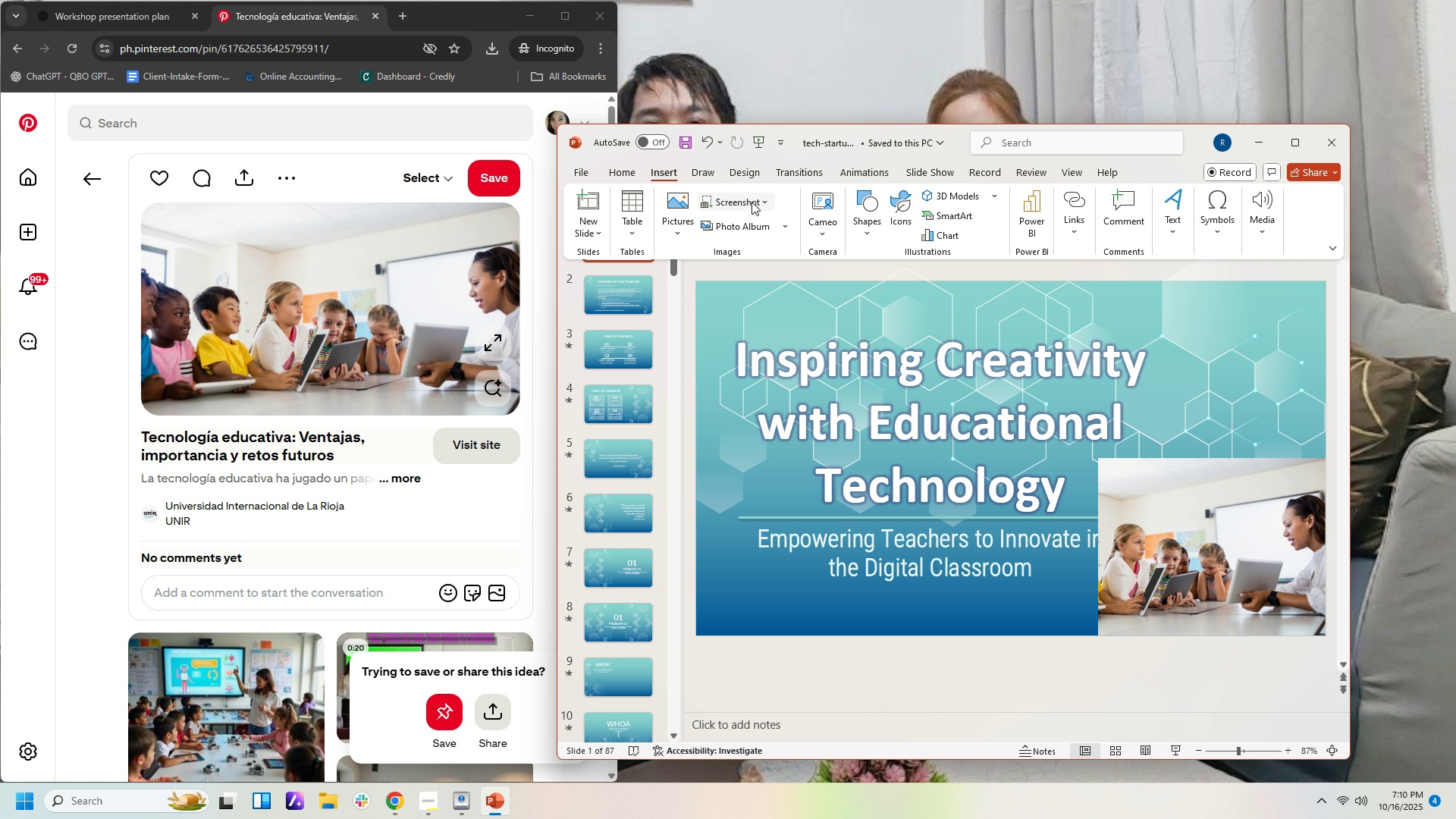 
mouse_move([726, 216])
 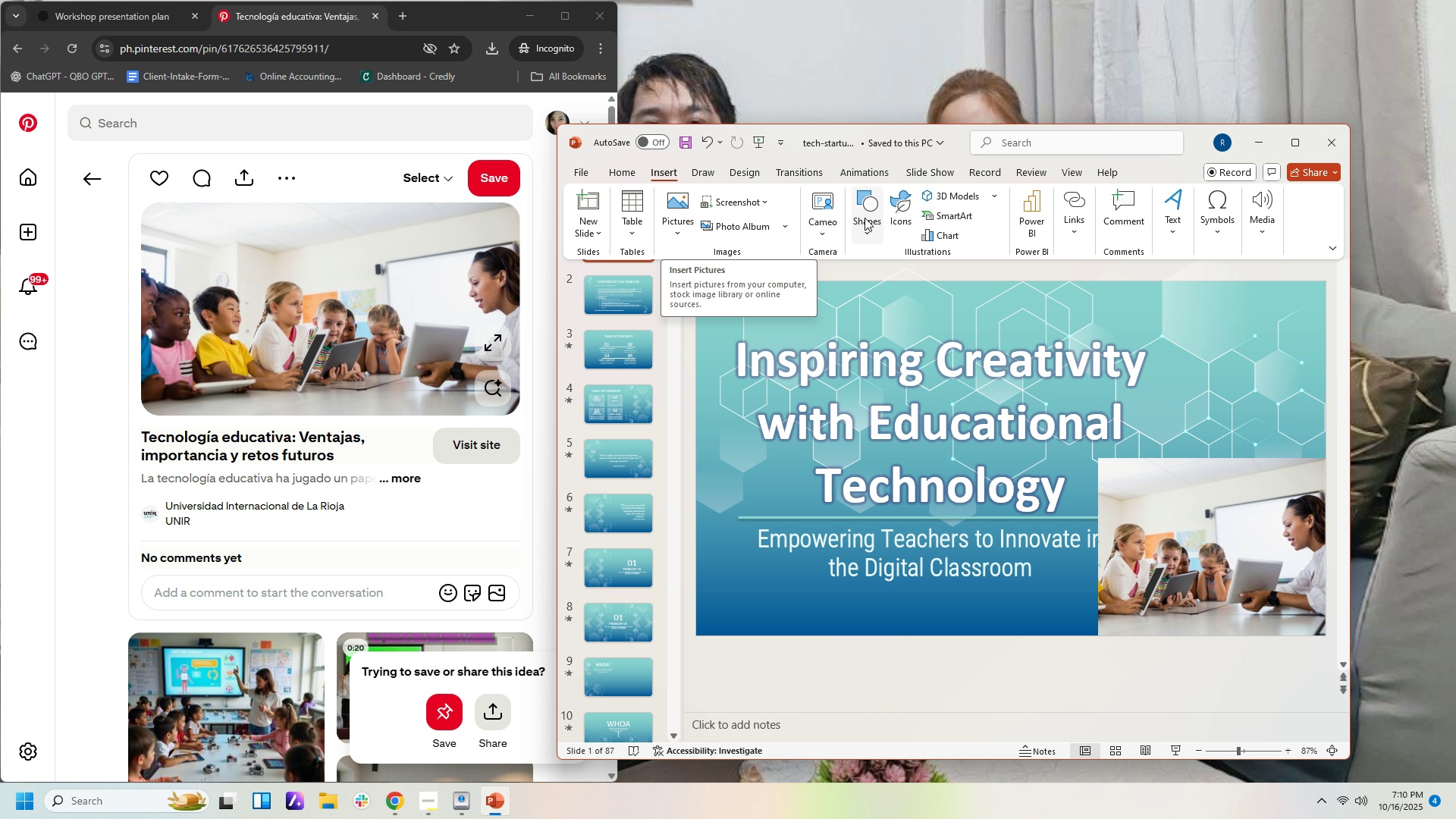 
mouse_move([839, 227])
 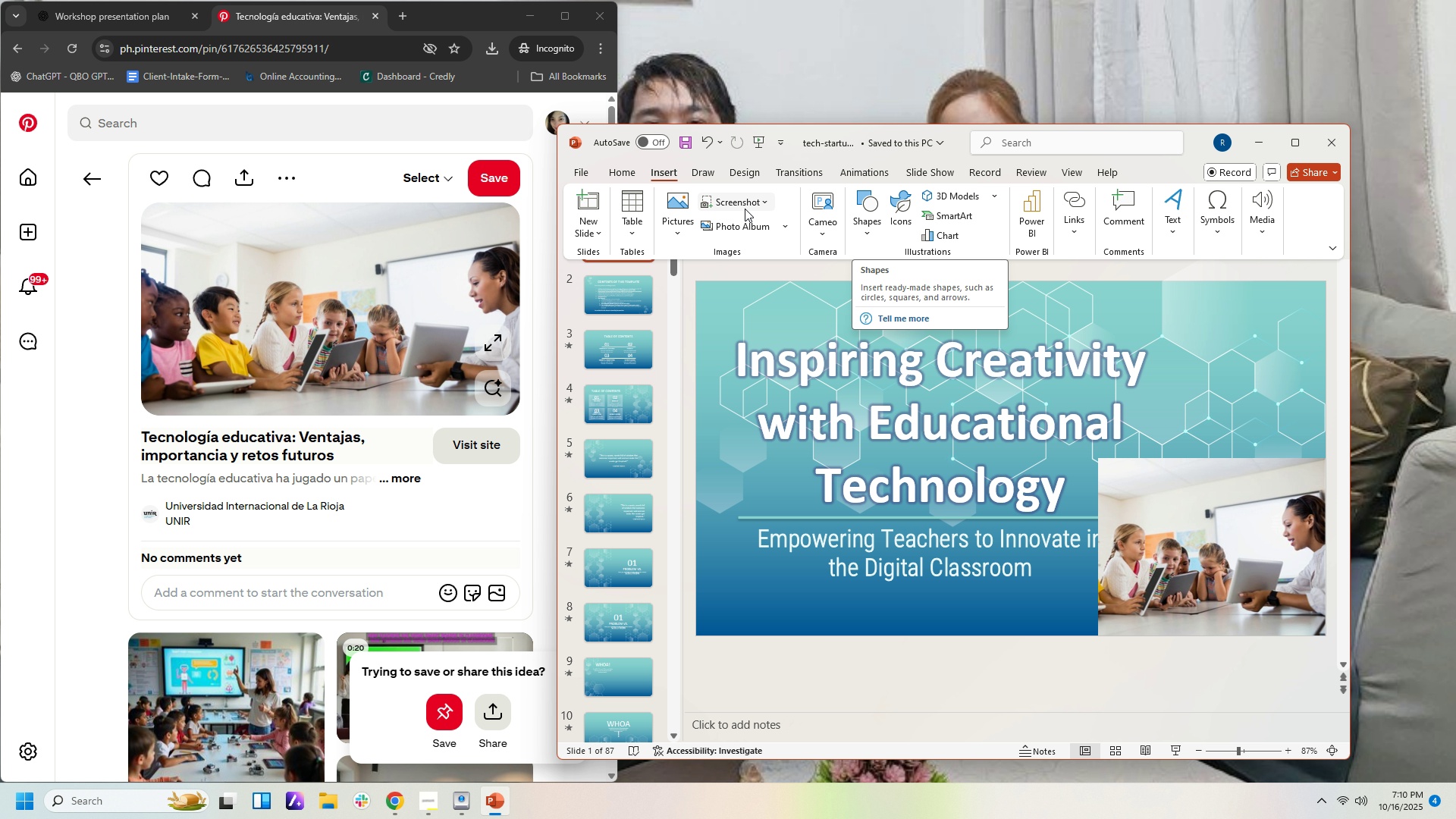 
mouse_move([761, 227])
 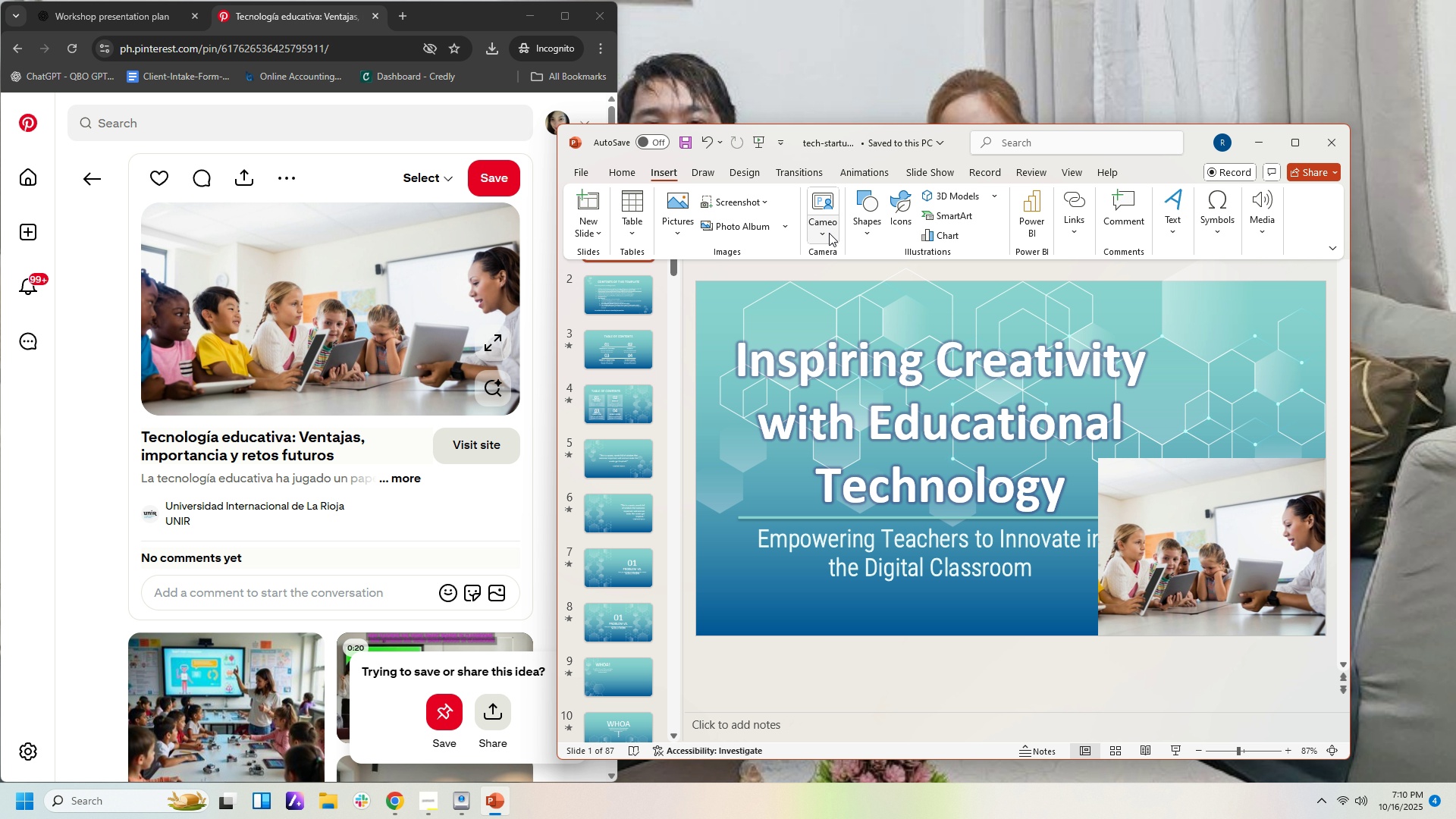 
mouse_move([831, 215])
 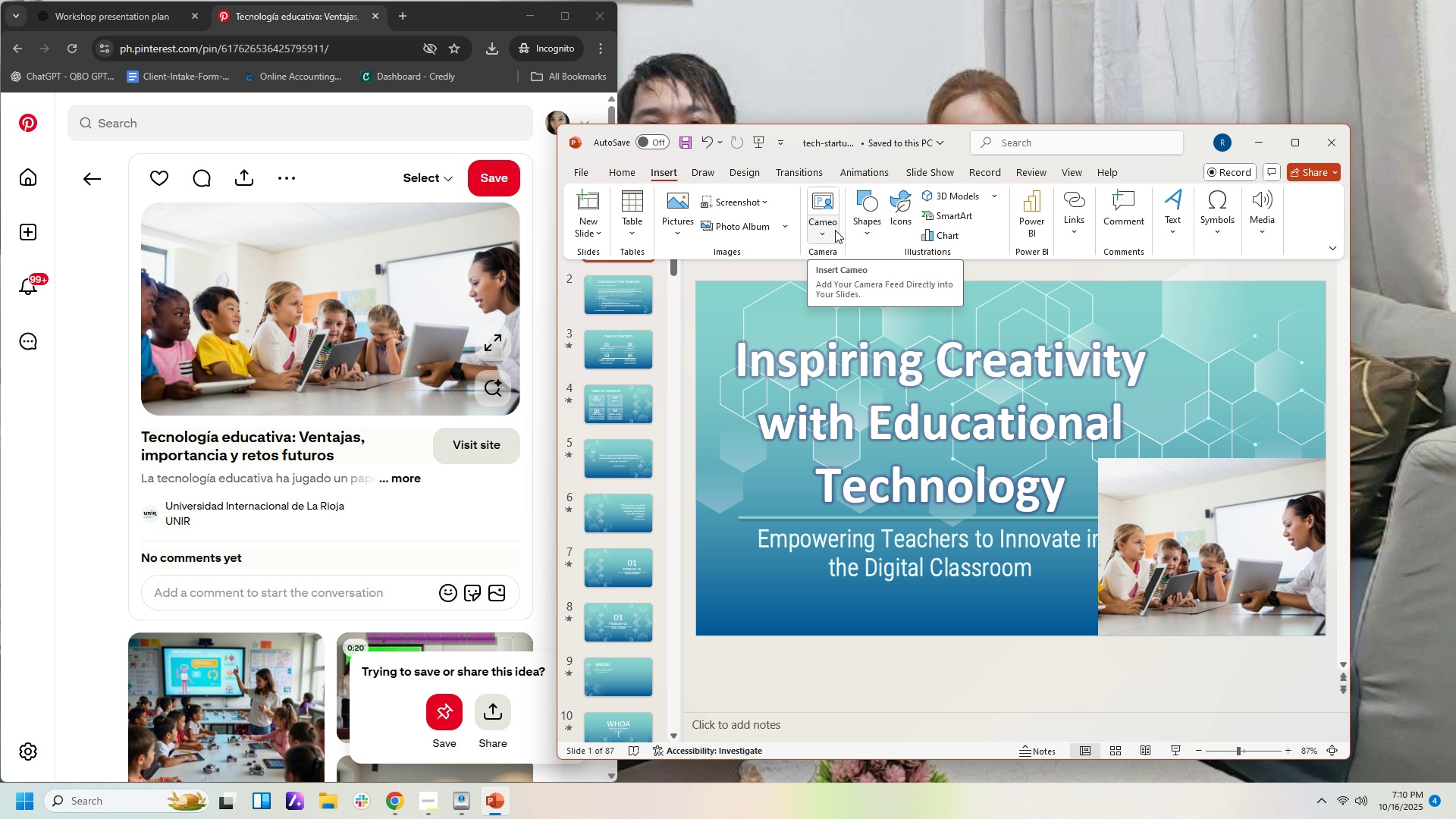 
left_click([835, 230])
 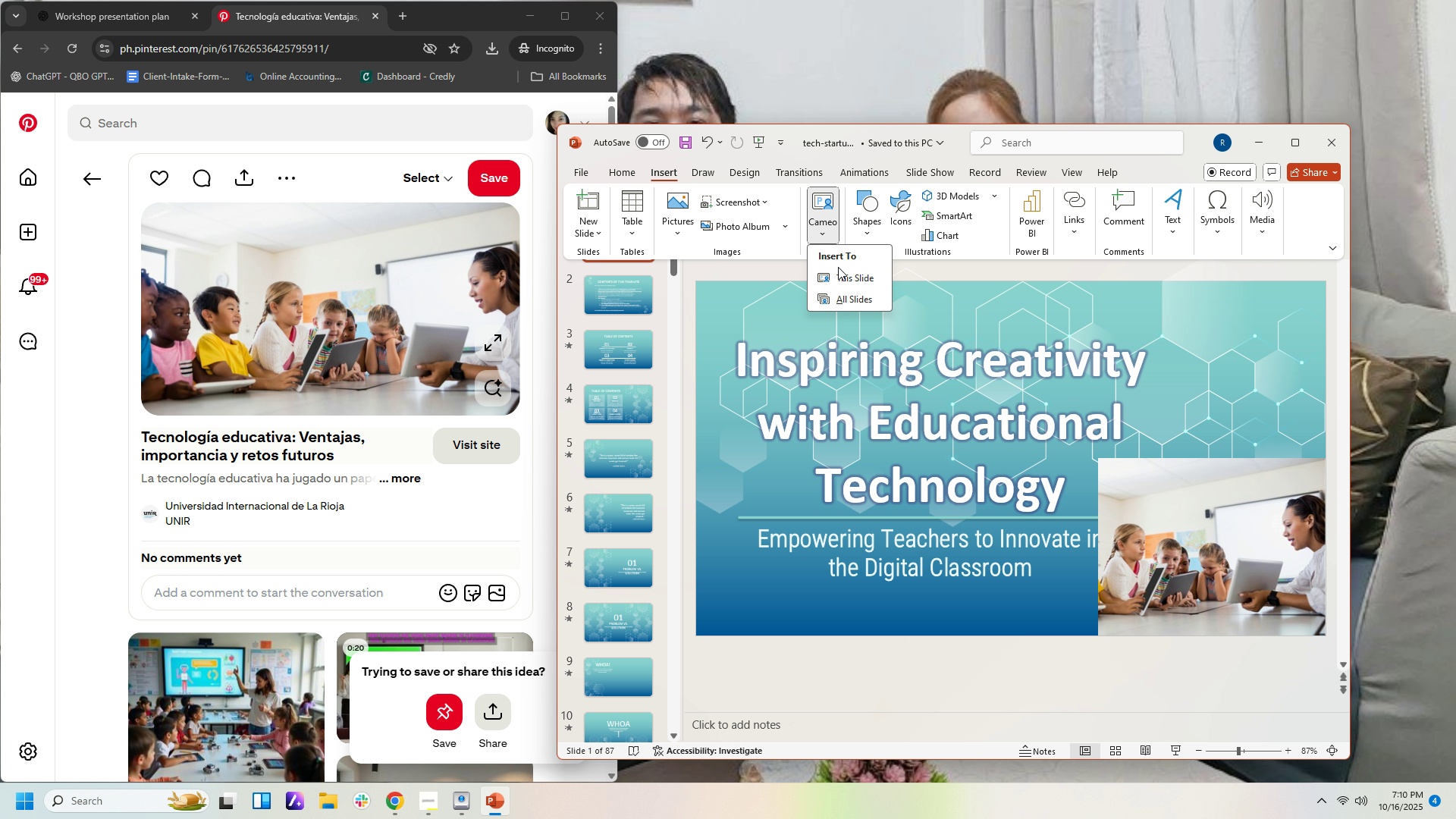 
left_click([842, 275])
 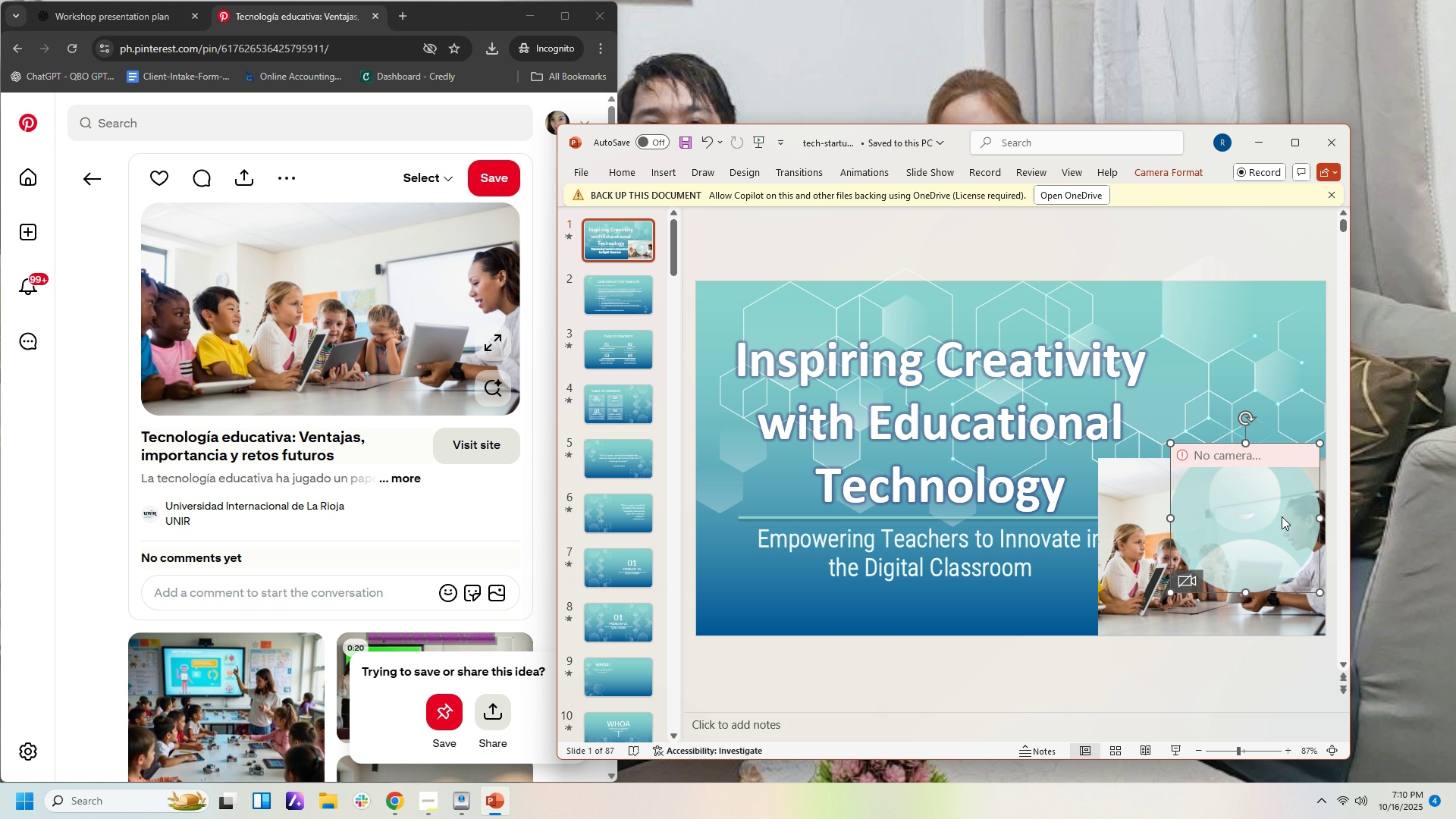 
wait(6.33)
 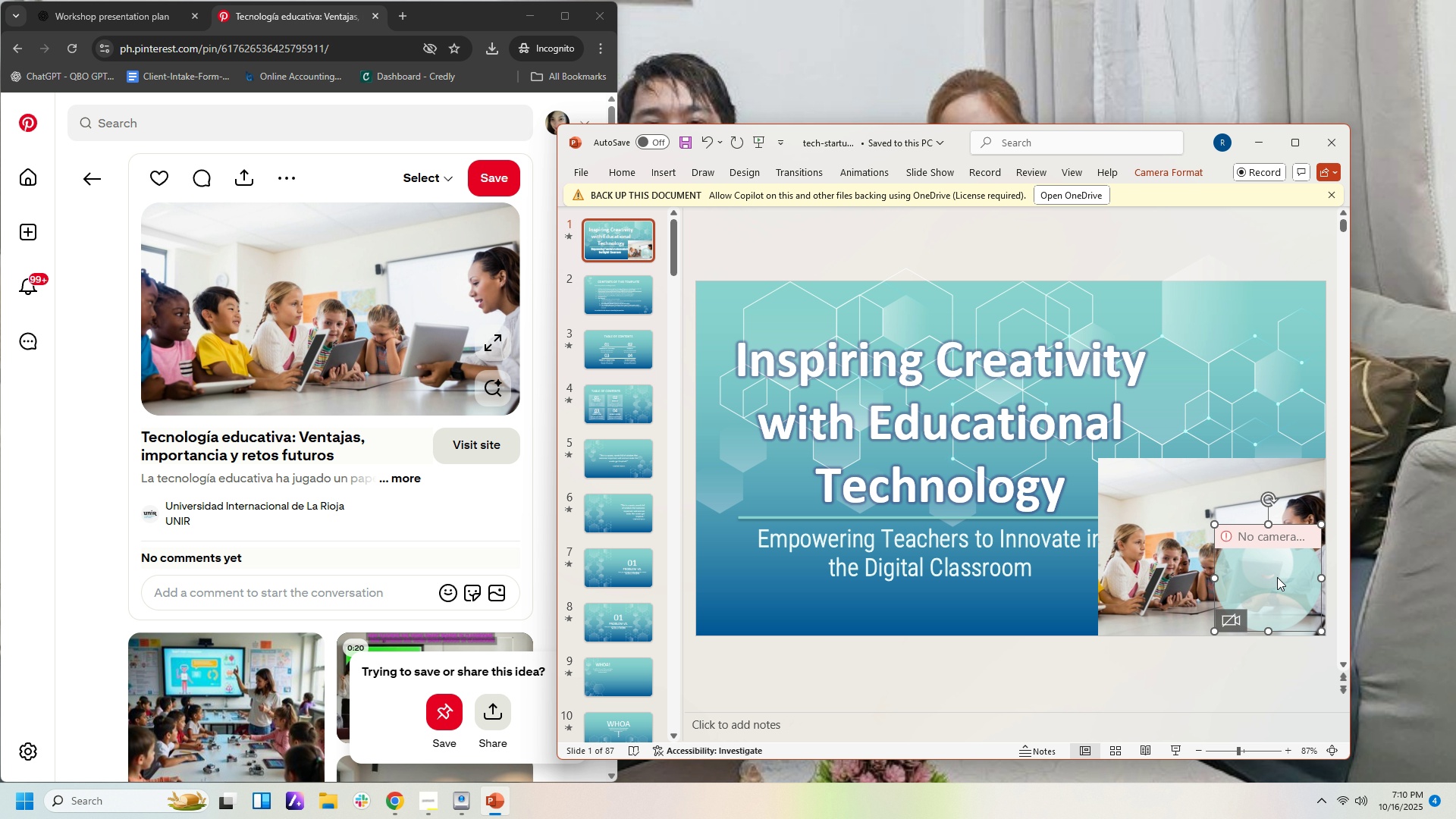 
left_click([1316, 582])
 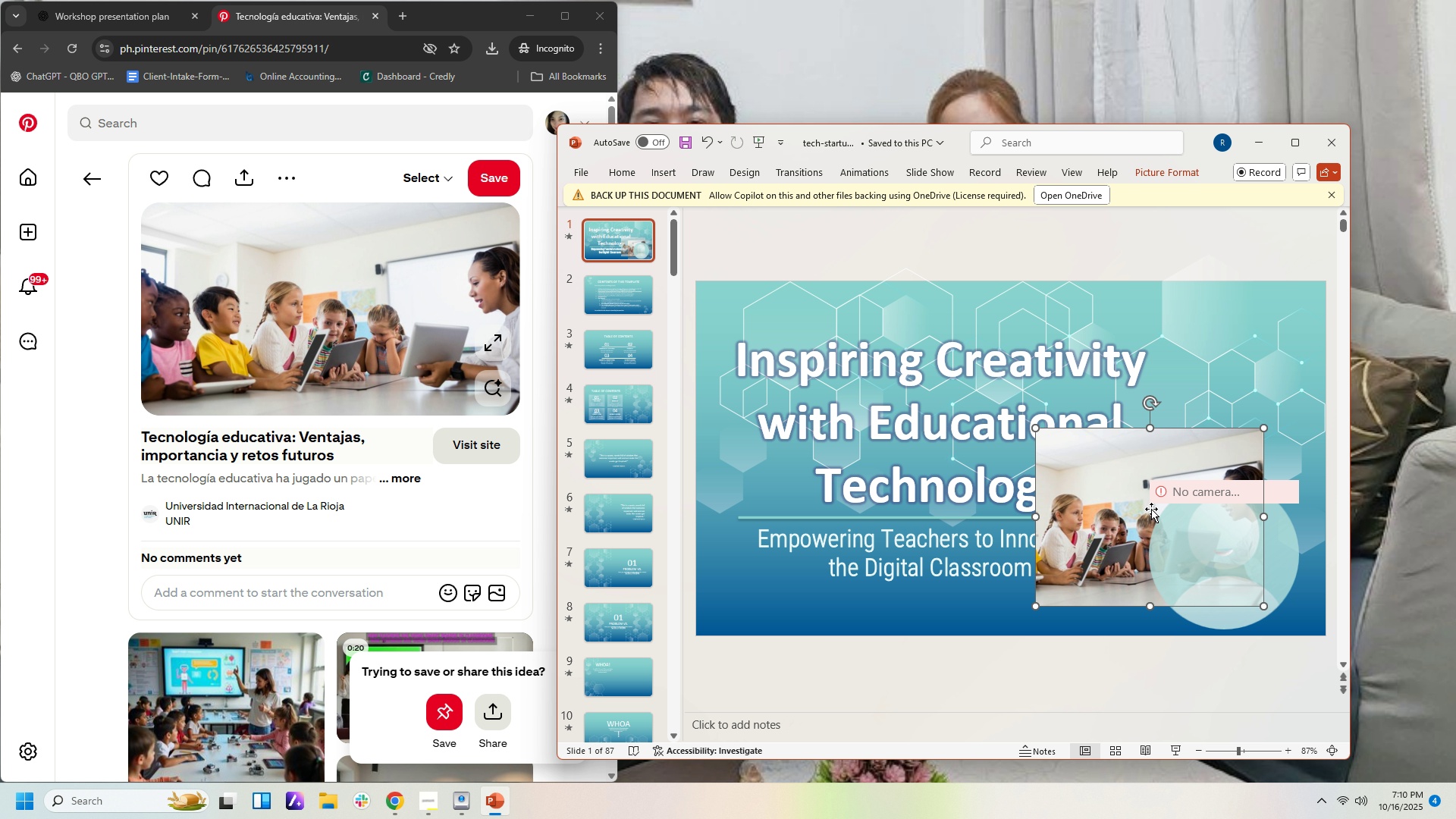 
left_click([1209, 551])
 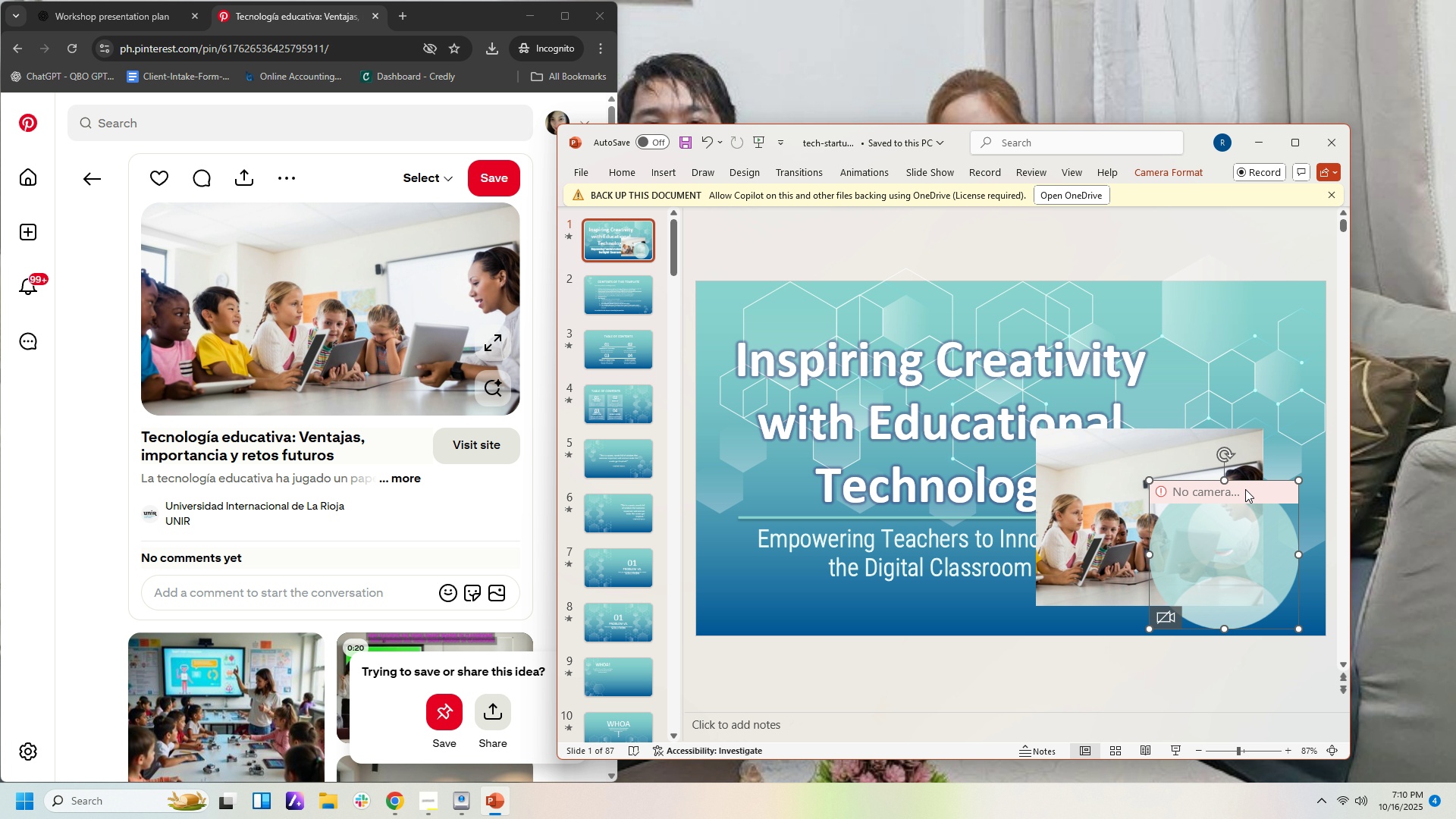 
key(Delete)
 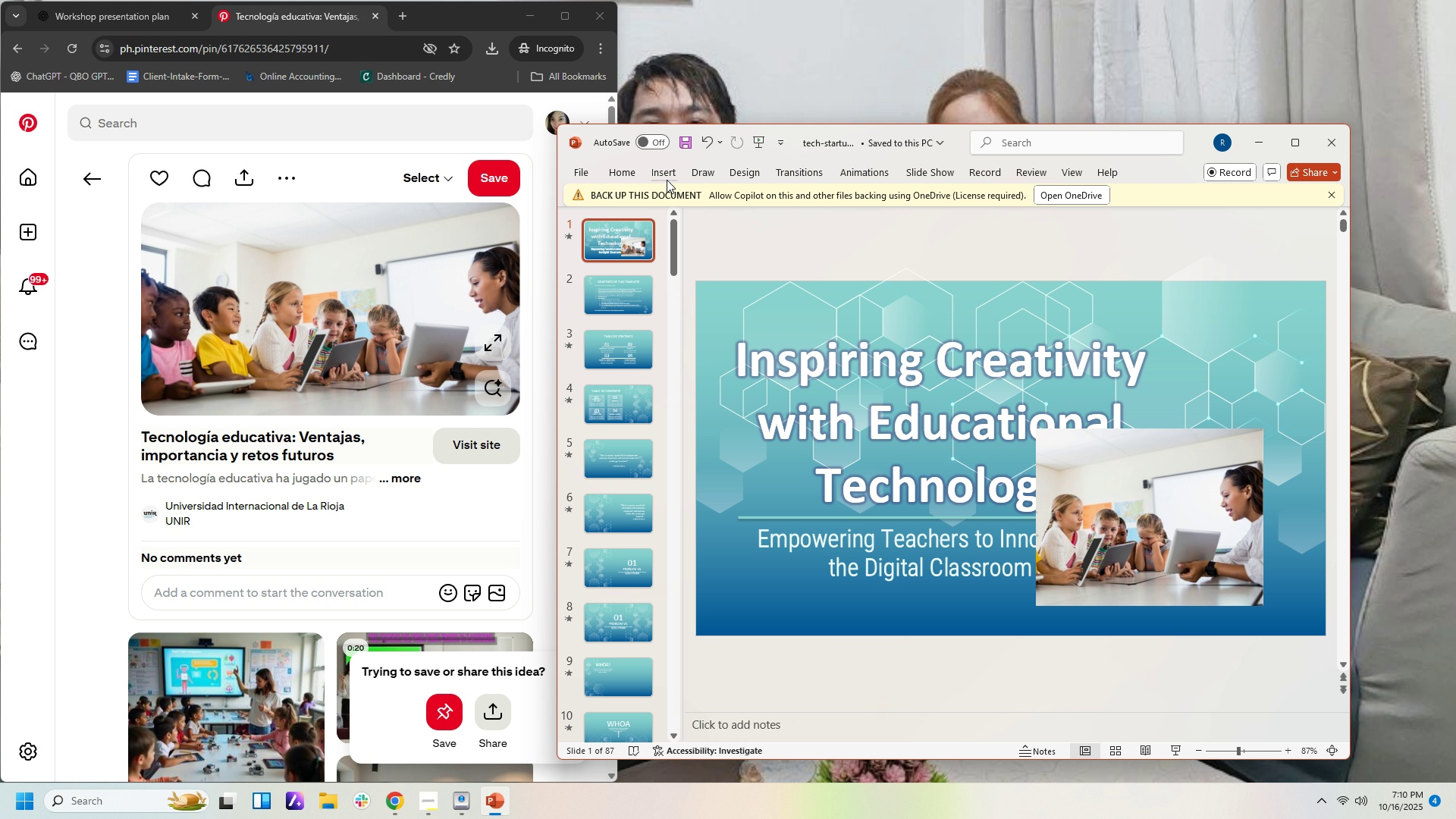 
left_click([669, 179])
 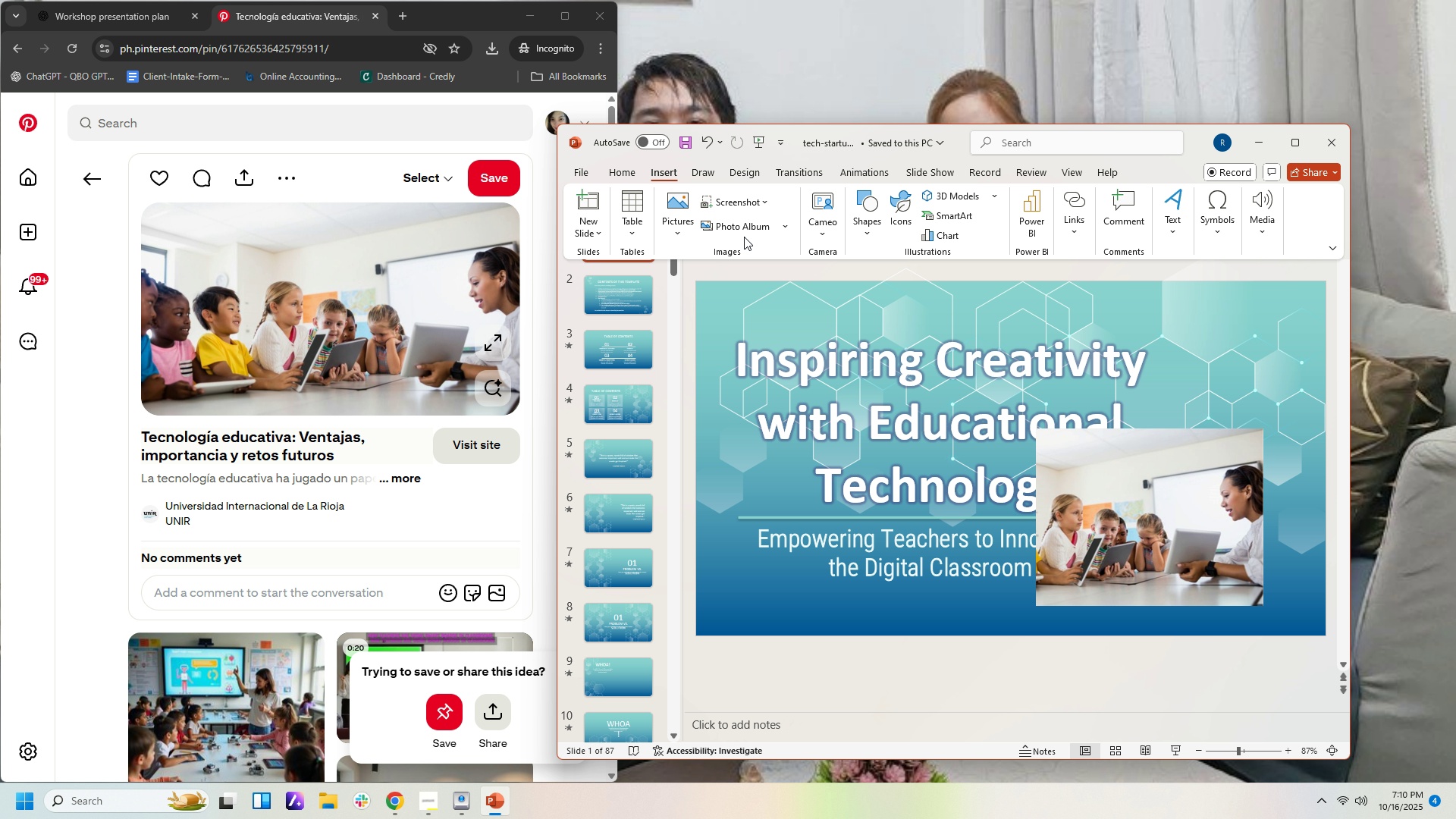 
wait(5.42)
 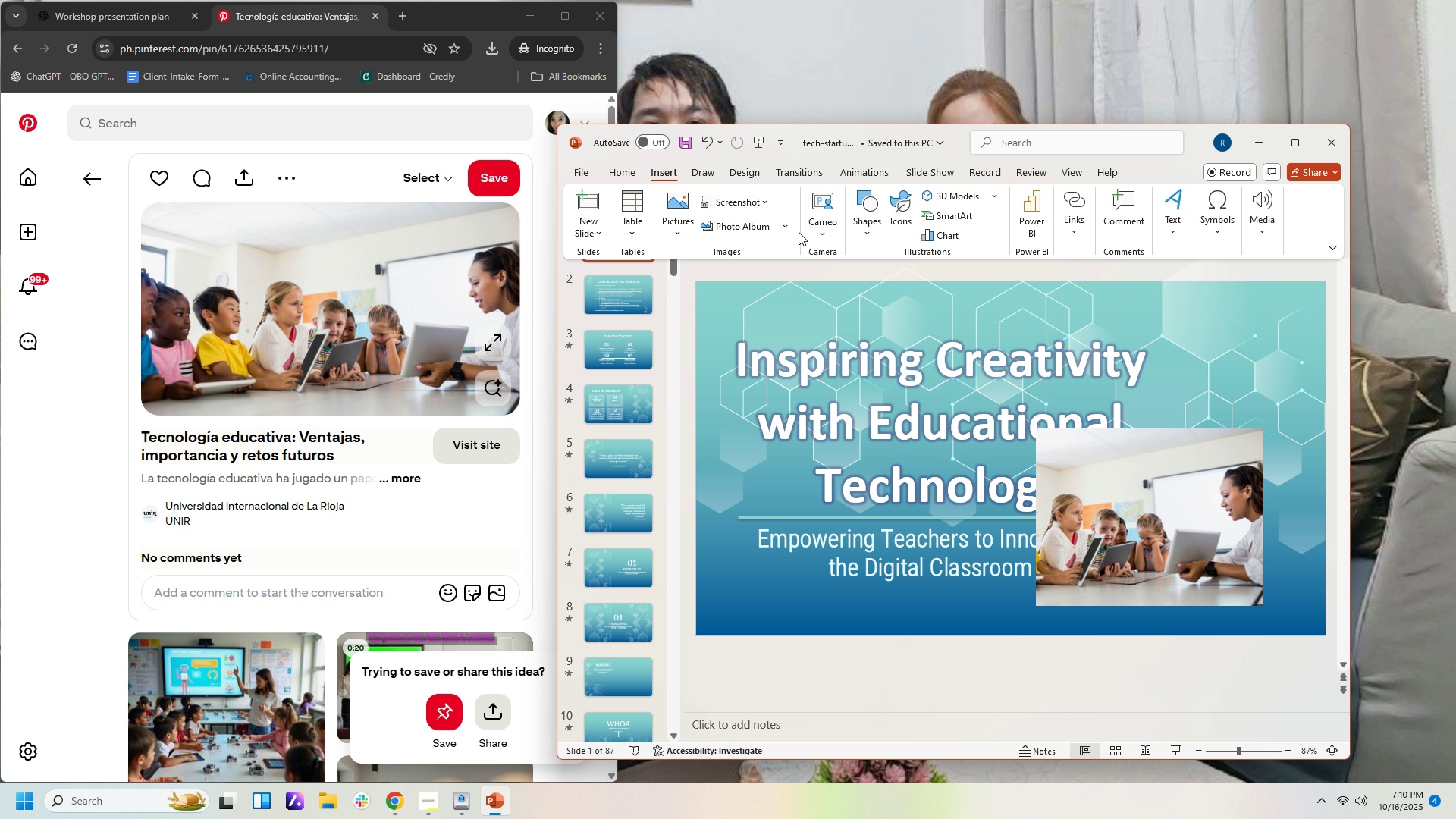 
left_click([780, 227])
 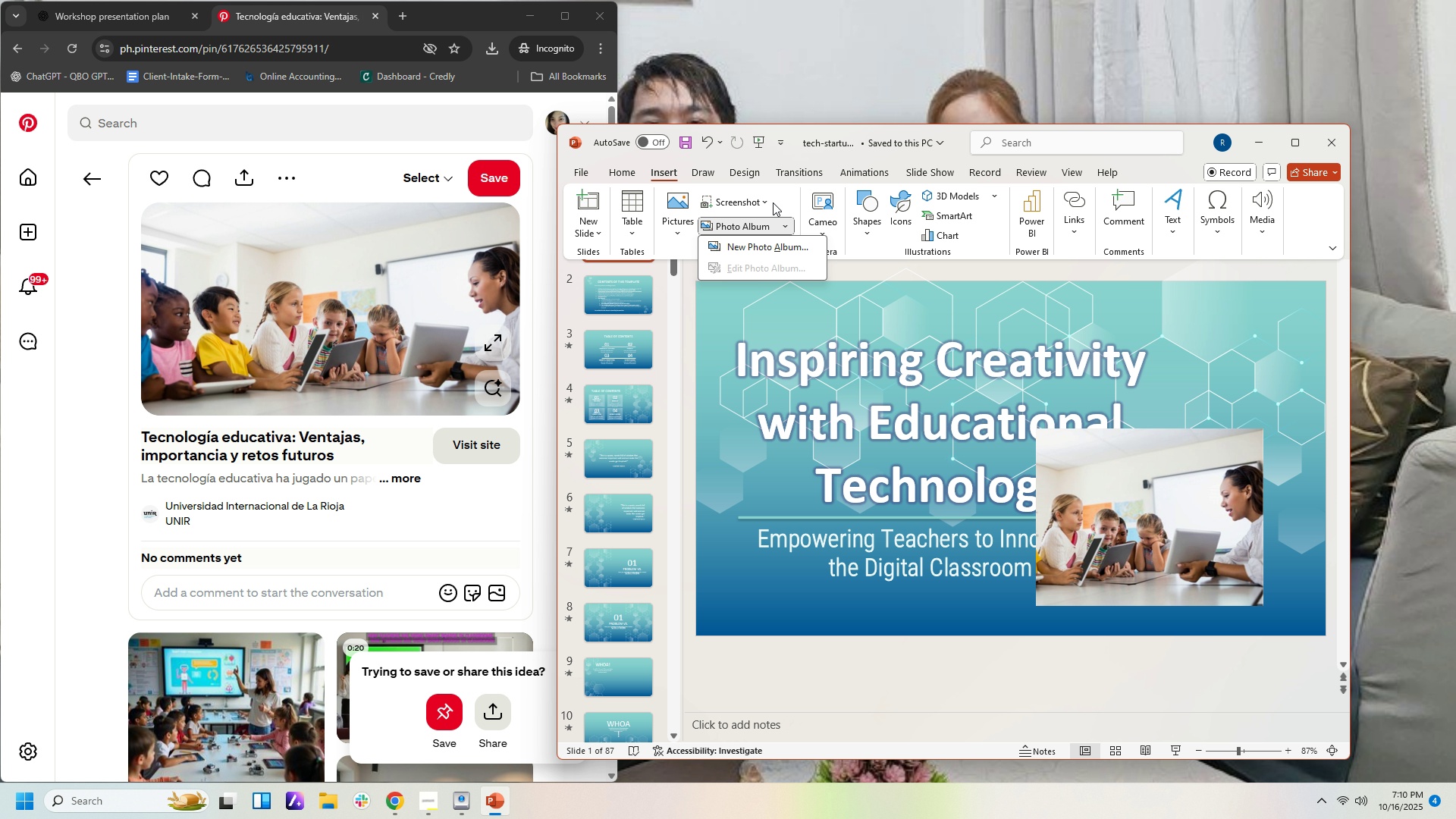 
left_click([770, 202])
 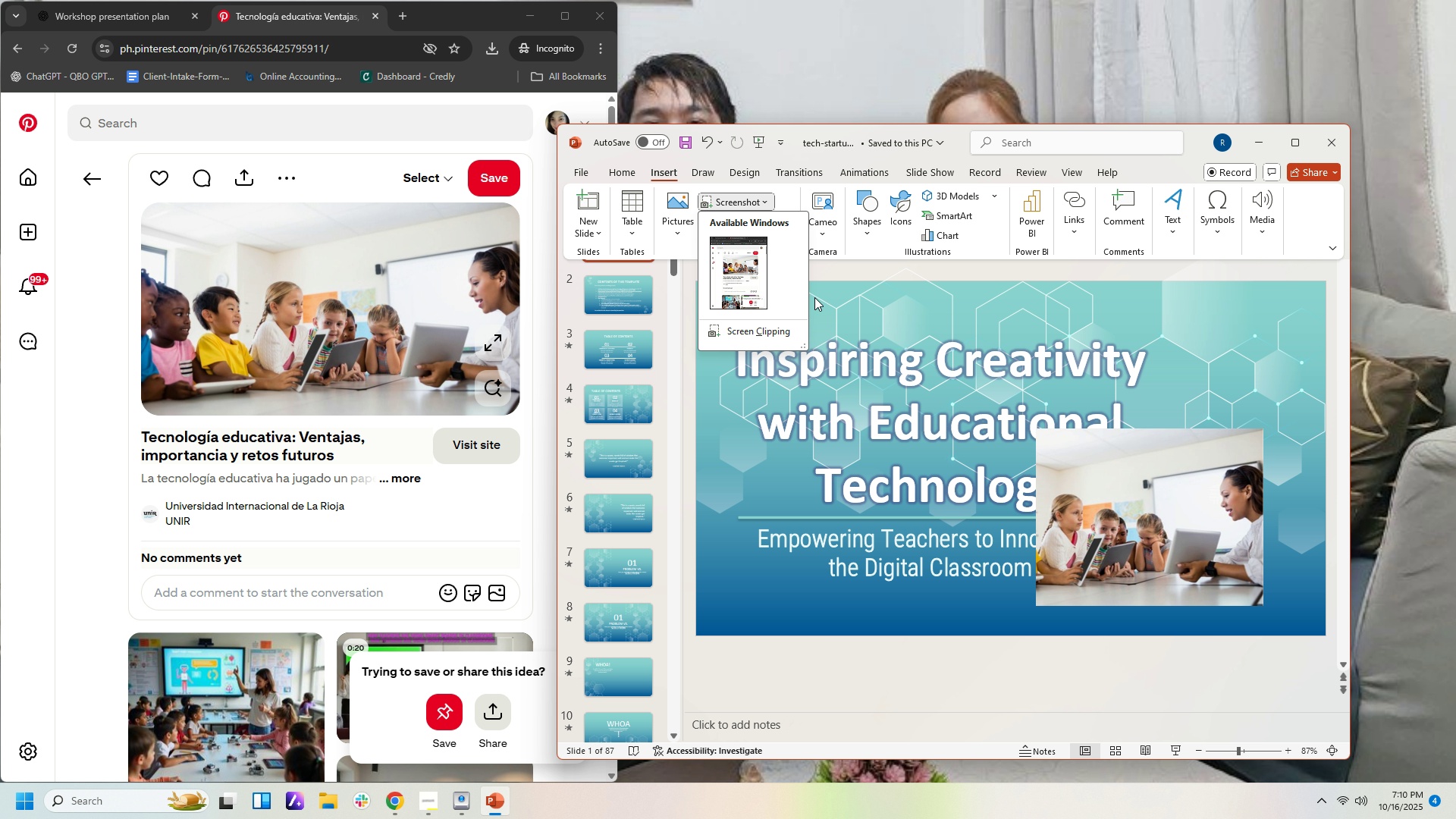 
left_click([859, 266])
 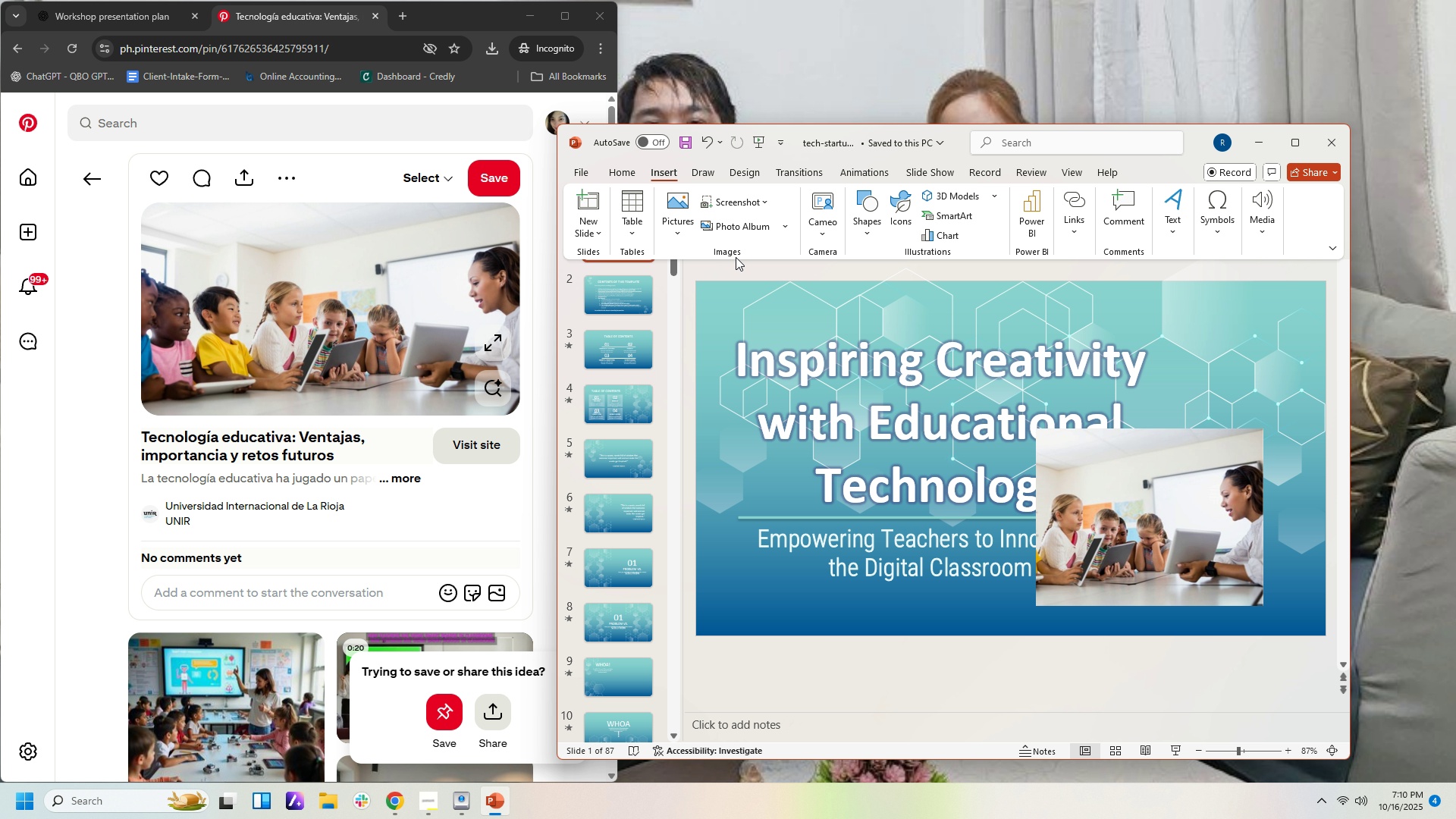 
left_click([736, 257])
 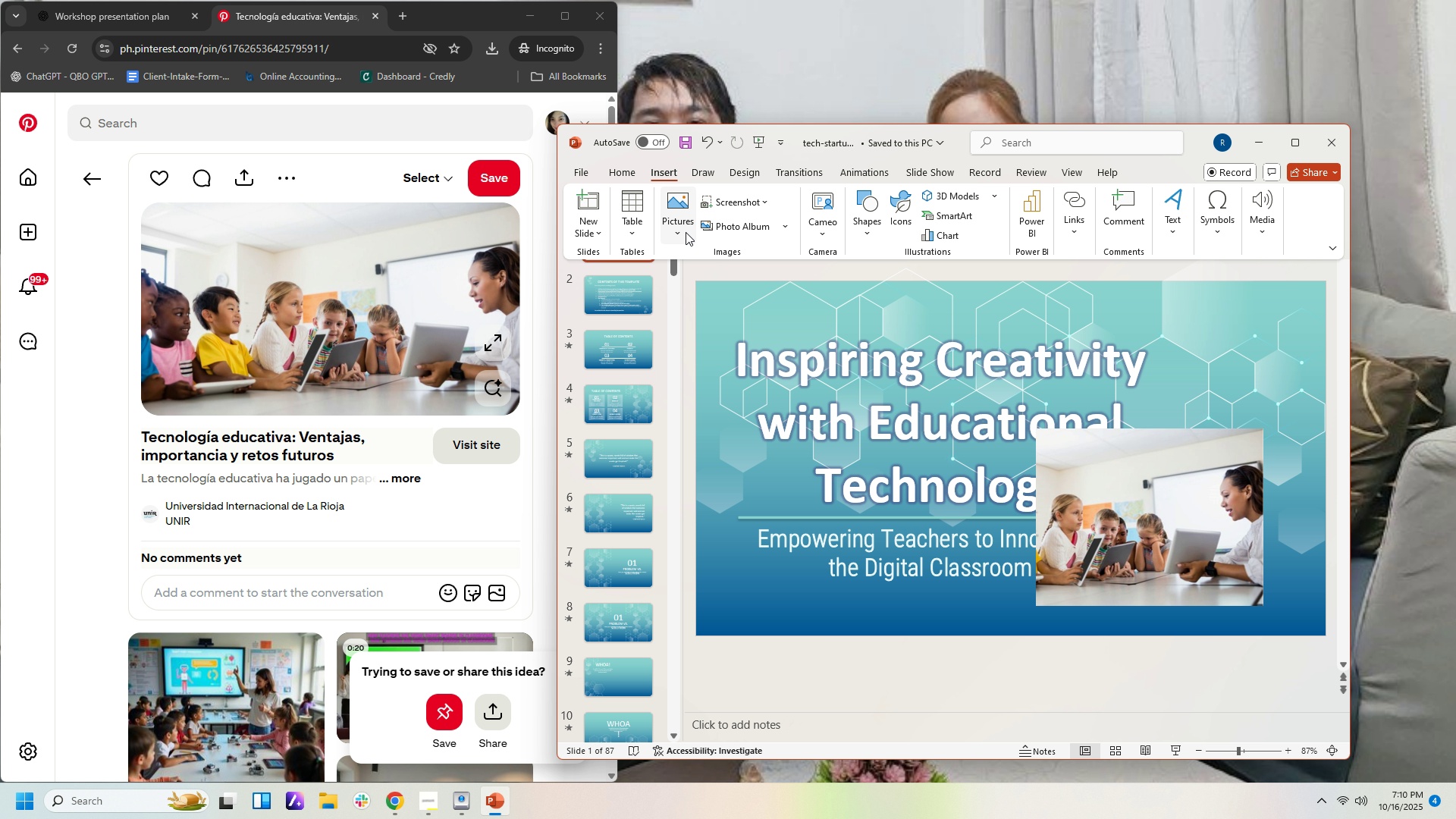 
left_click([686, 231])
 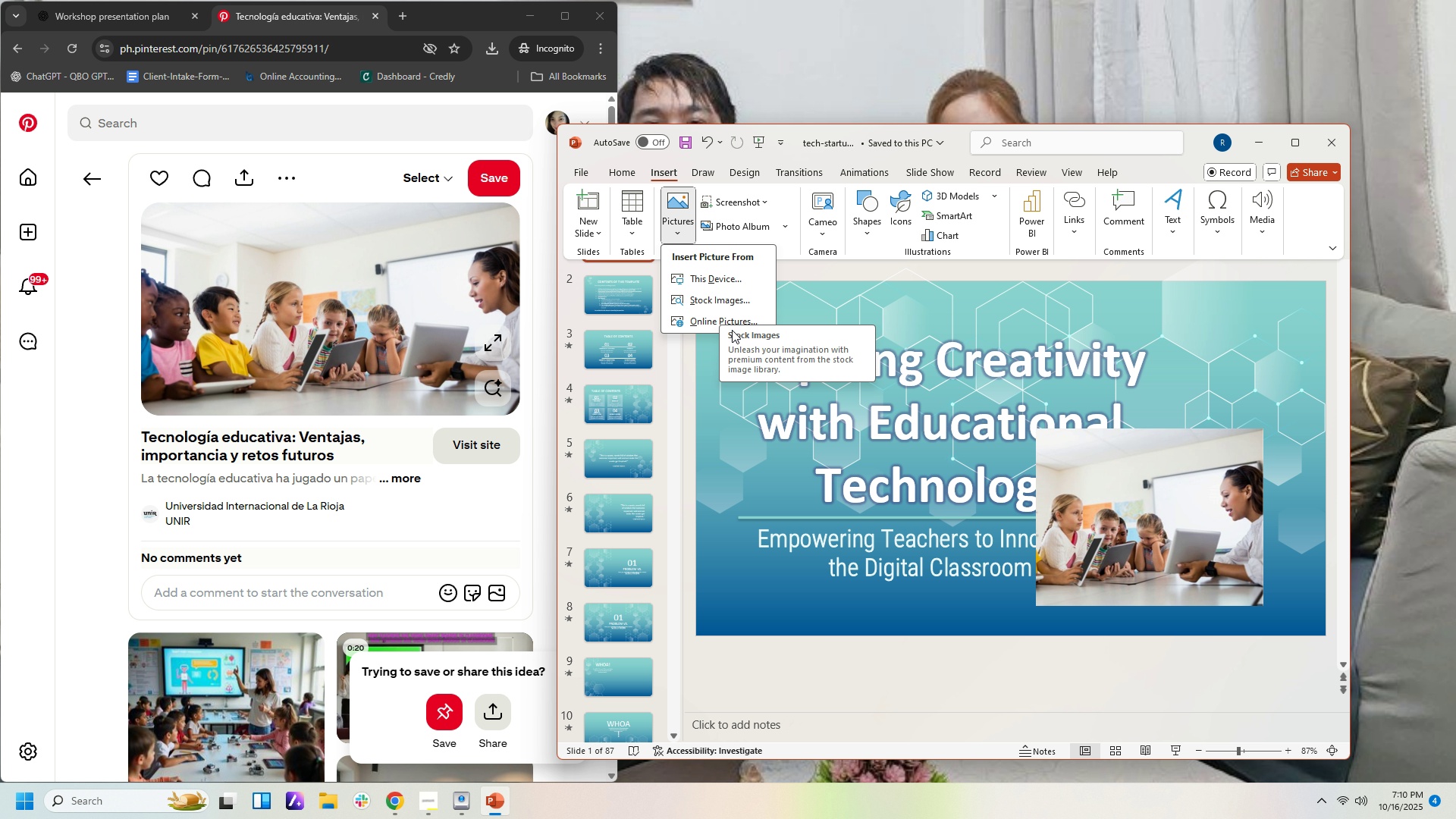 
mouse_move([722, 275])
 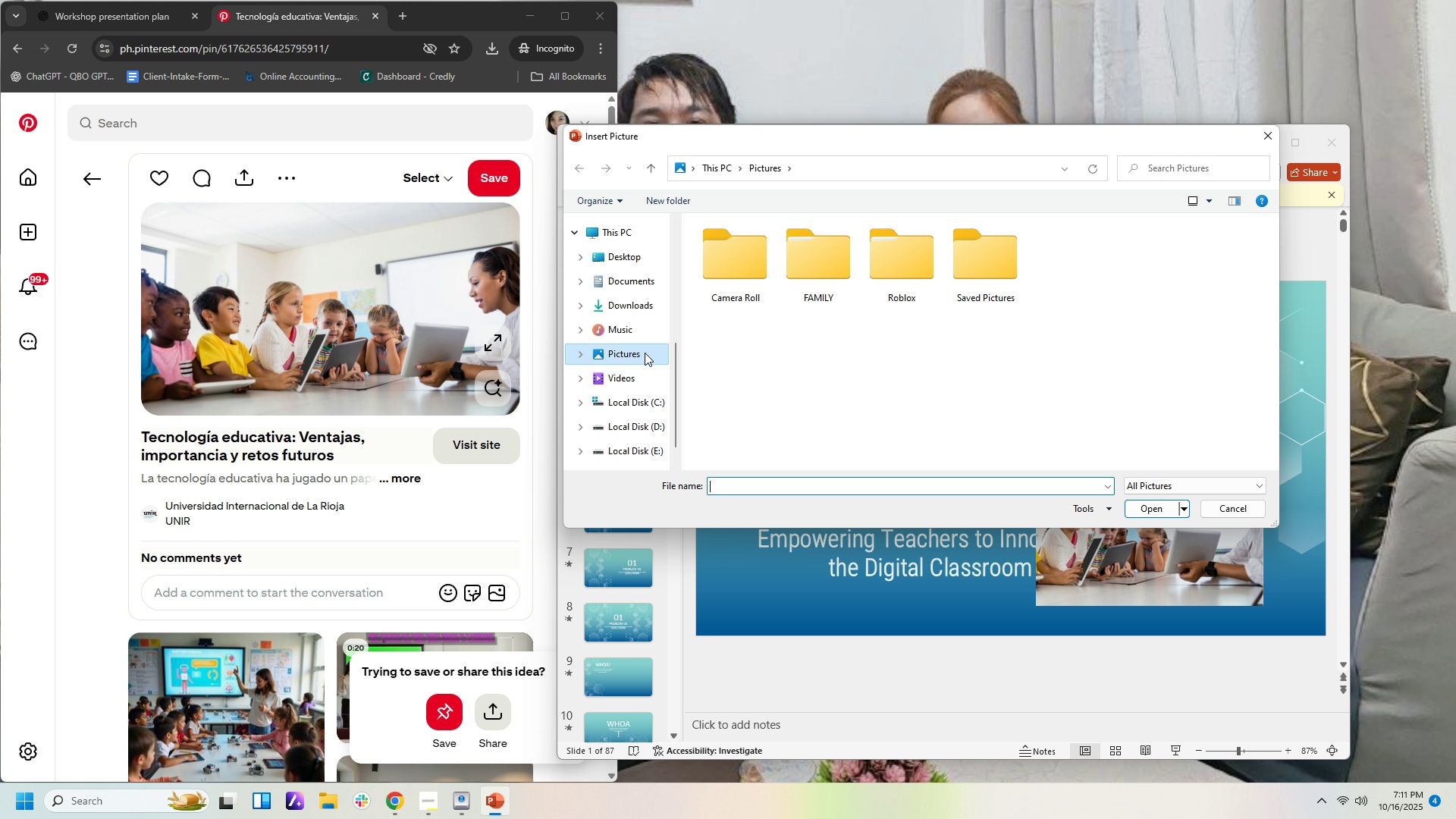 
left_click([645, 356])
 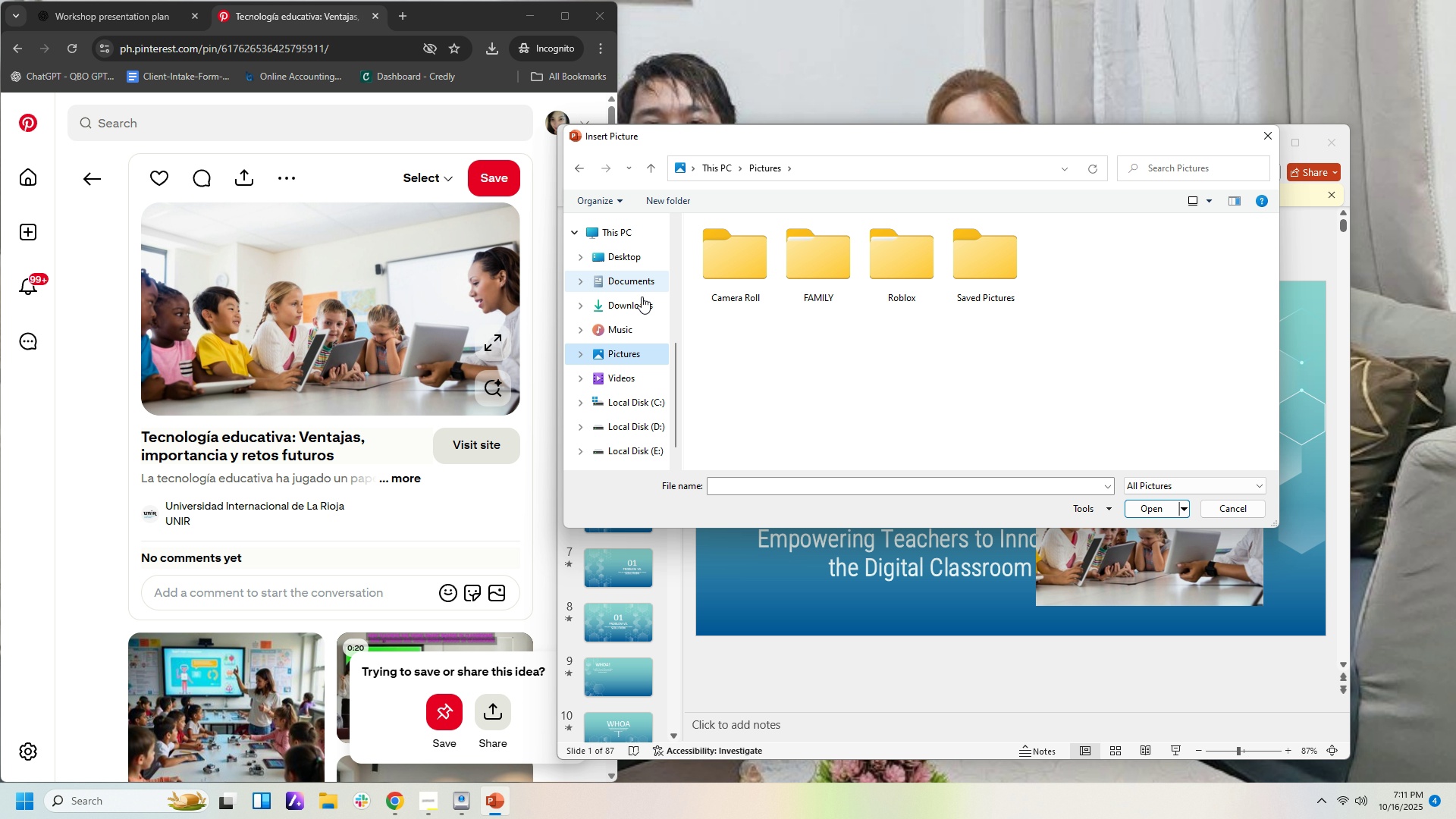 
double_click([642, 302])
 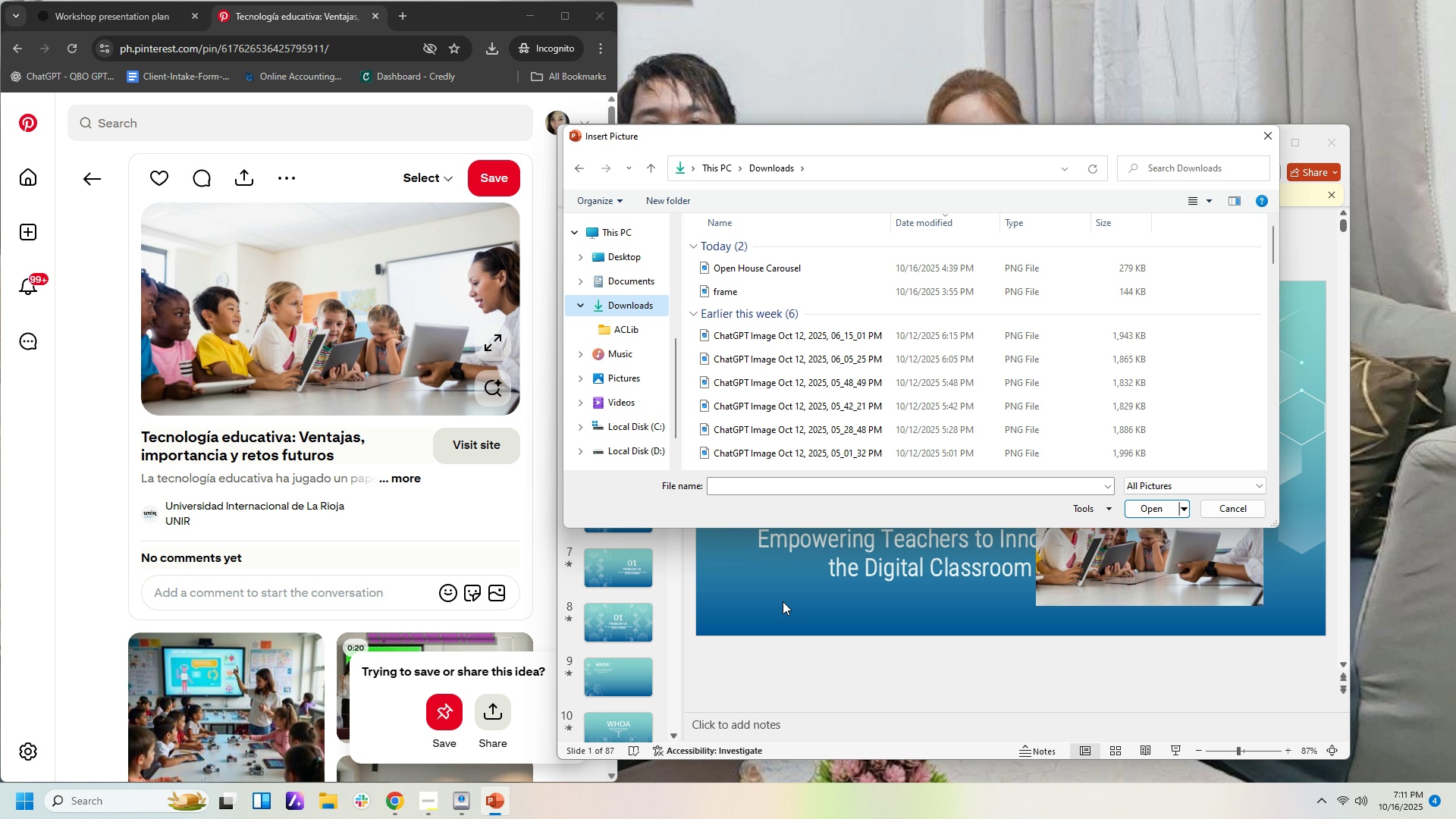 
wait(5.8)
 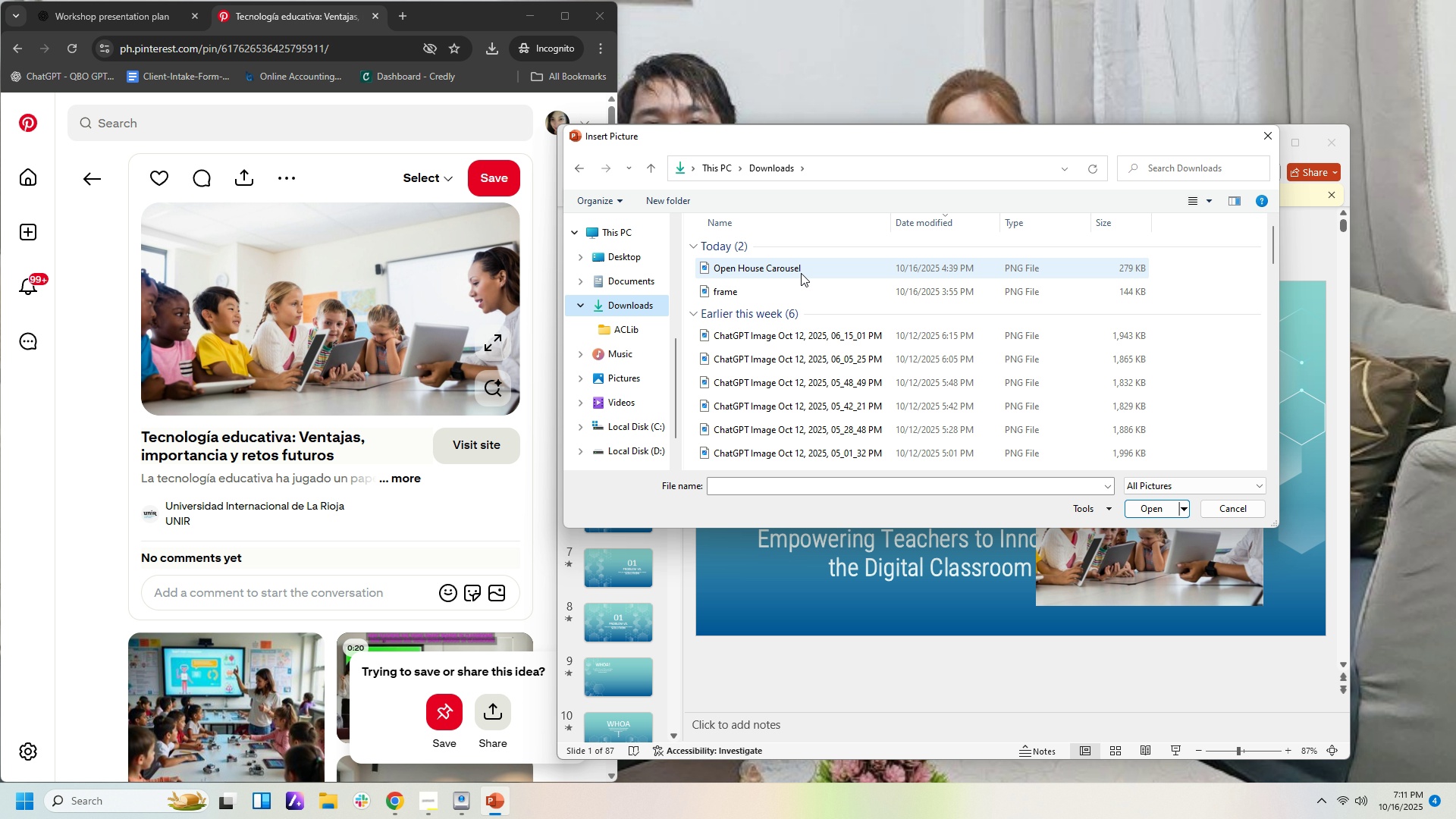 
left_click([1226, 511])
 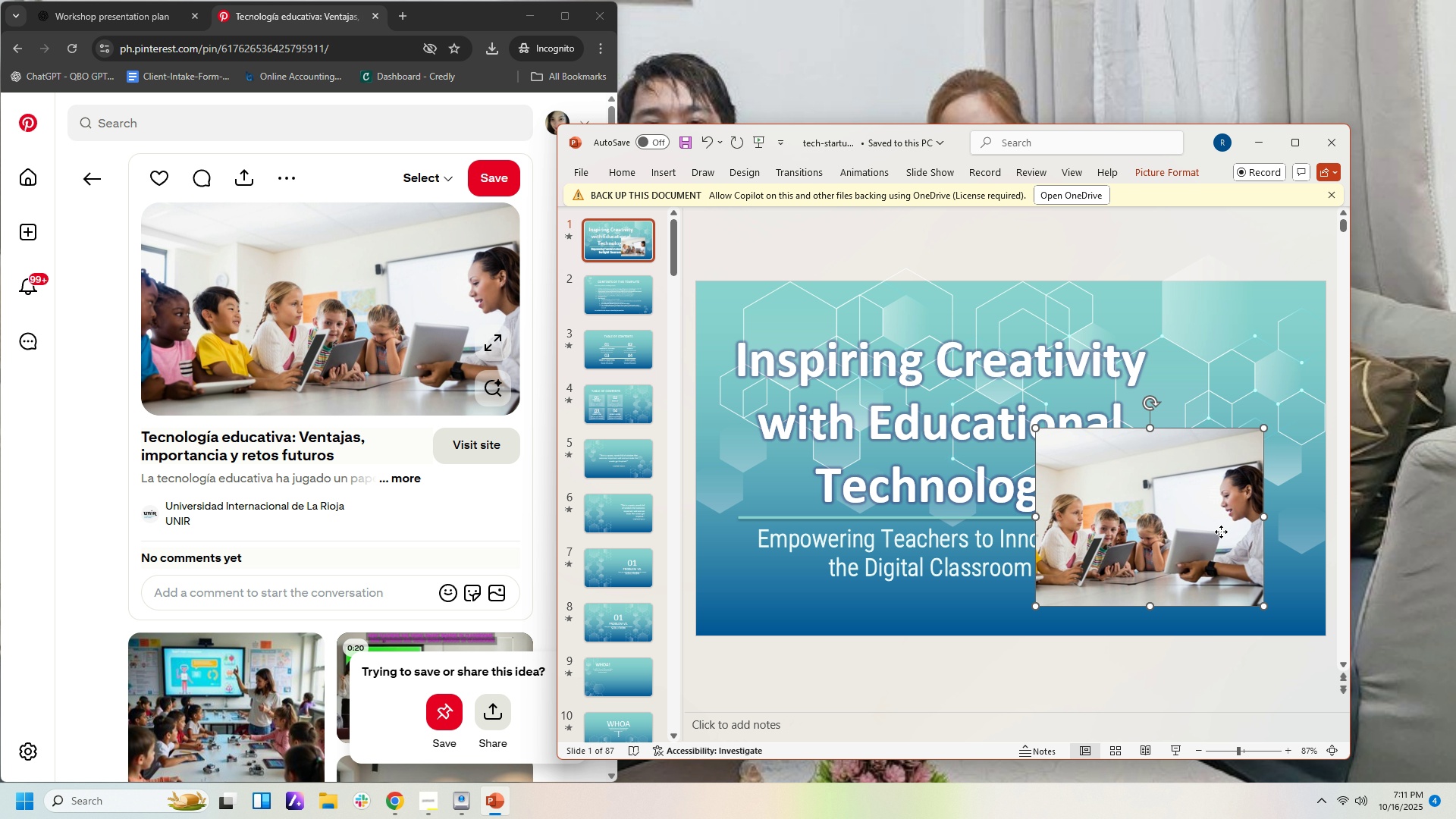 
left_click([1221, 532])
 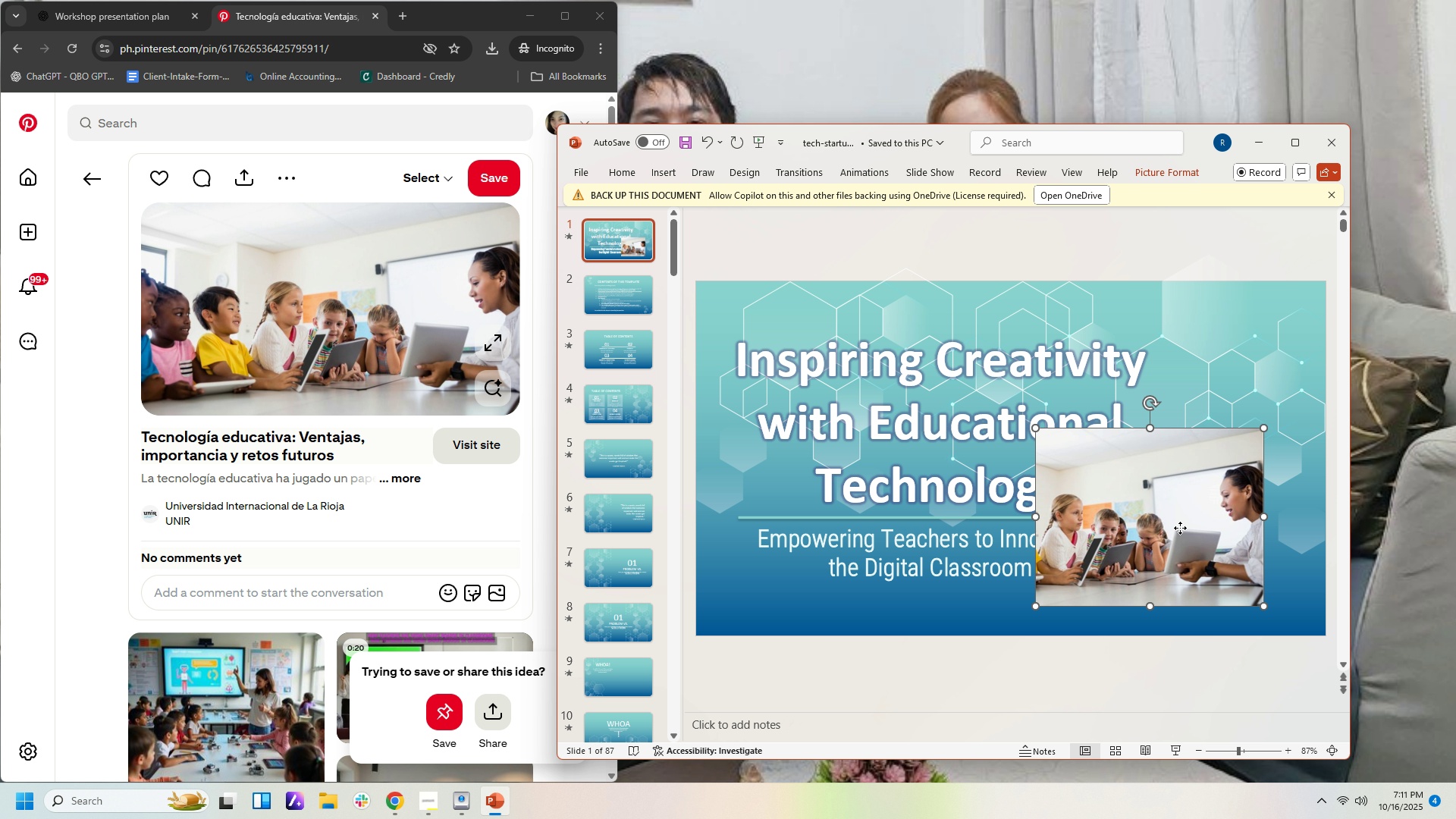 
left_click([1180, 528])
 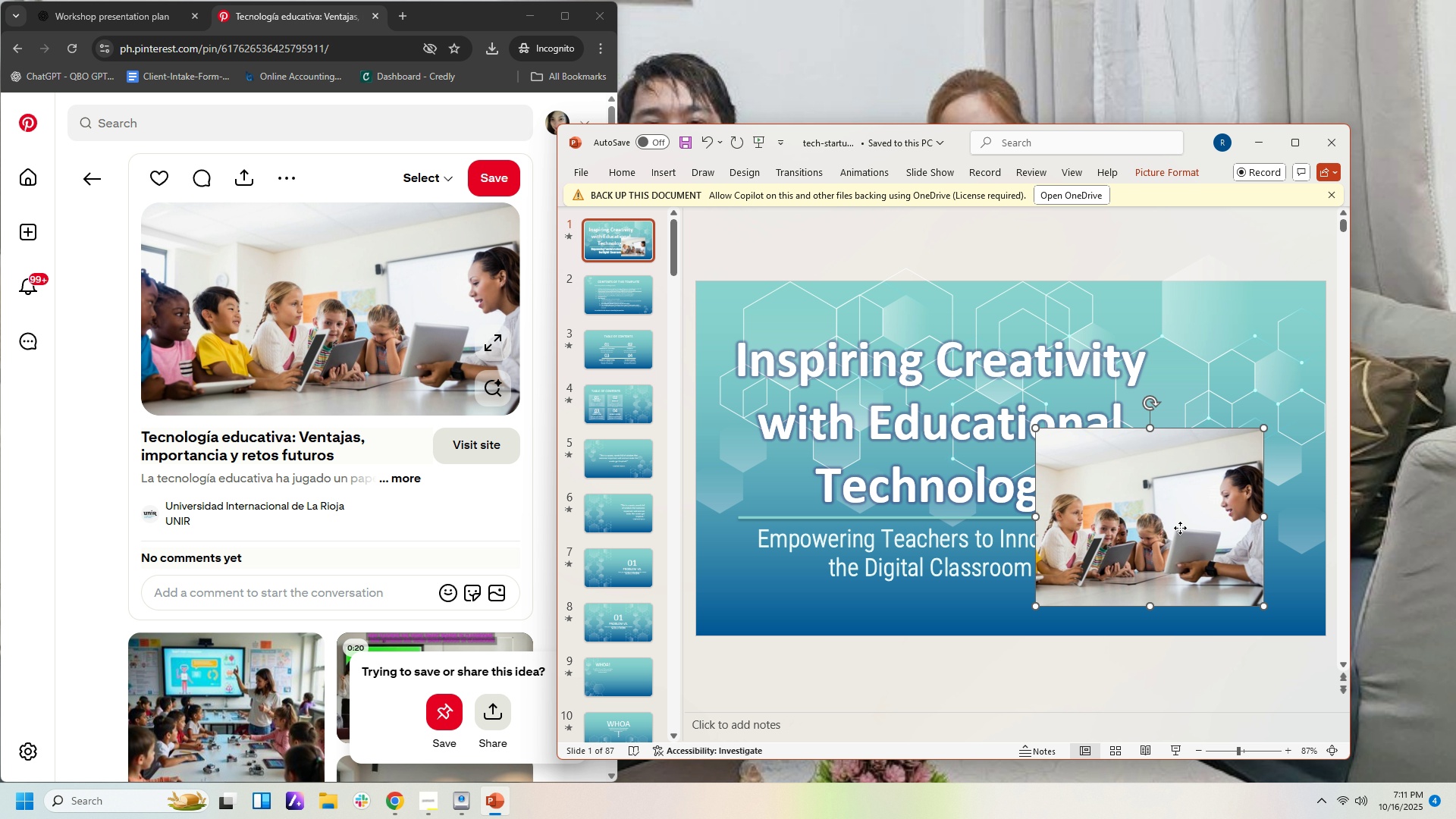 
right_click([1180, 528])
 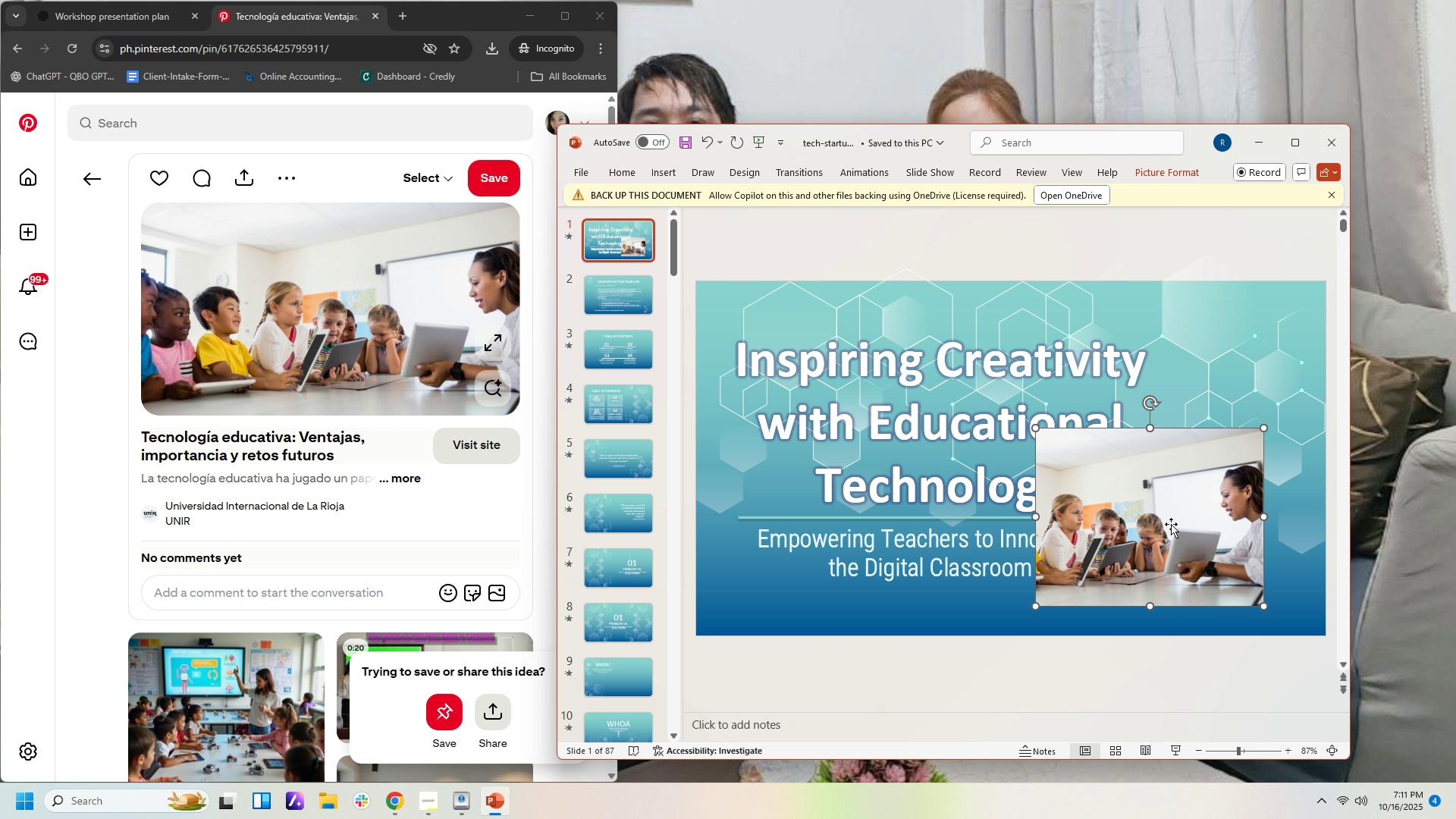 
double_click([1171, 524])
 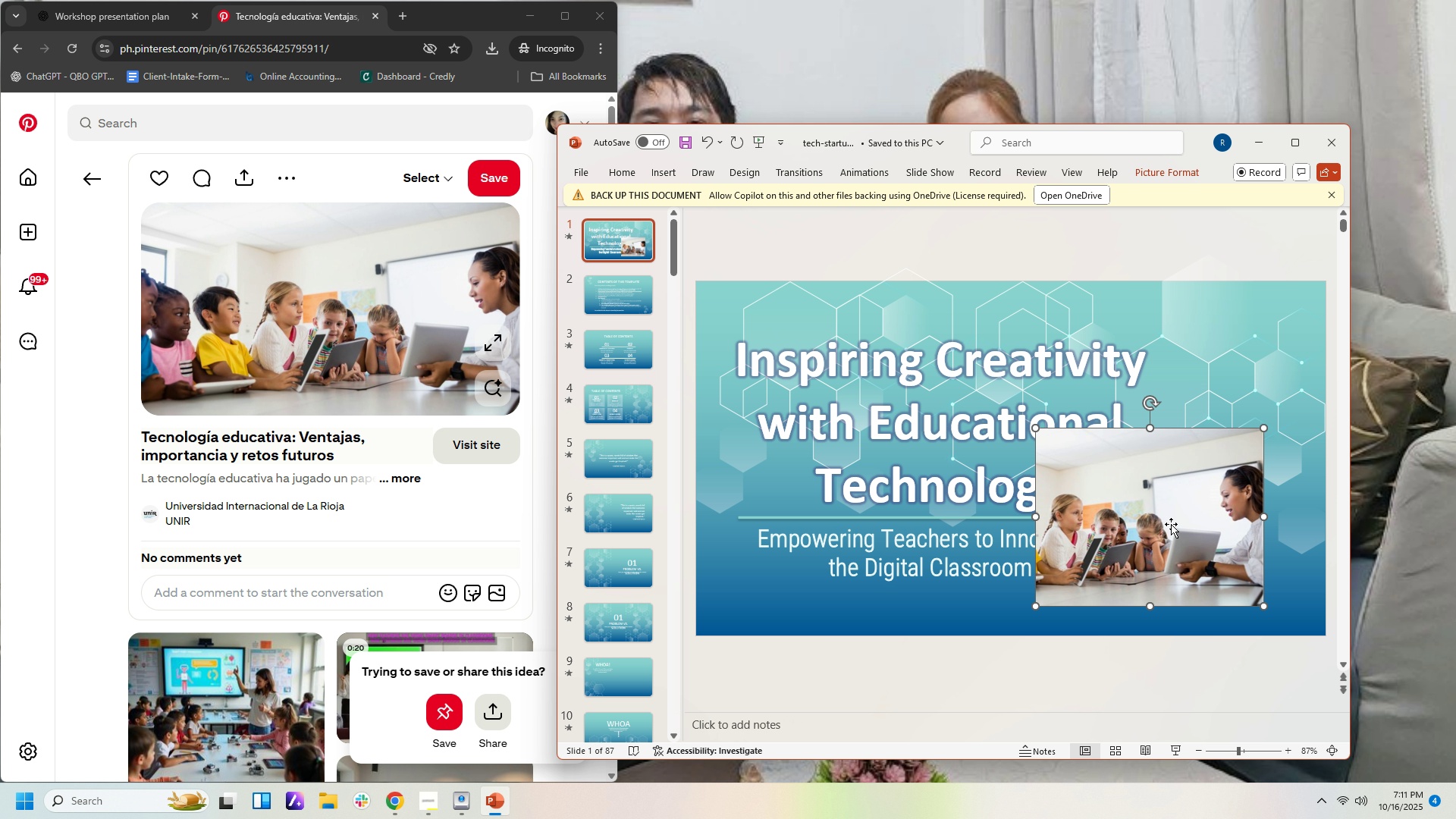 
triple_click([1171, 524])
 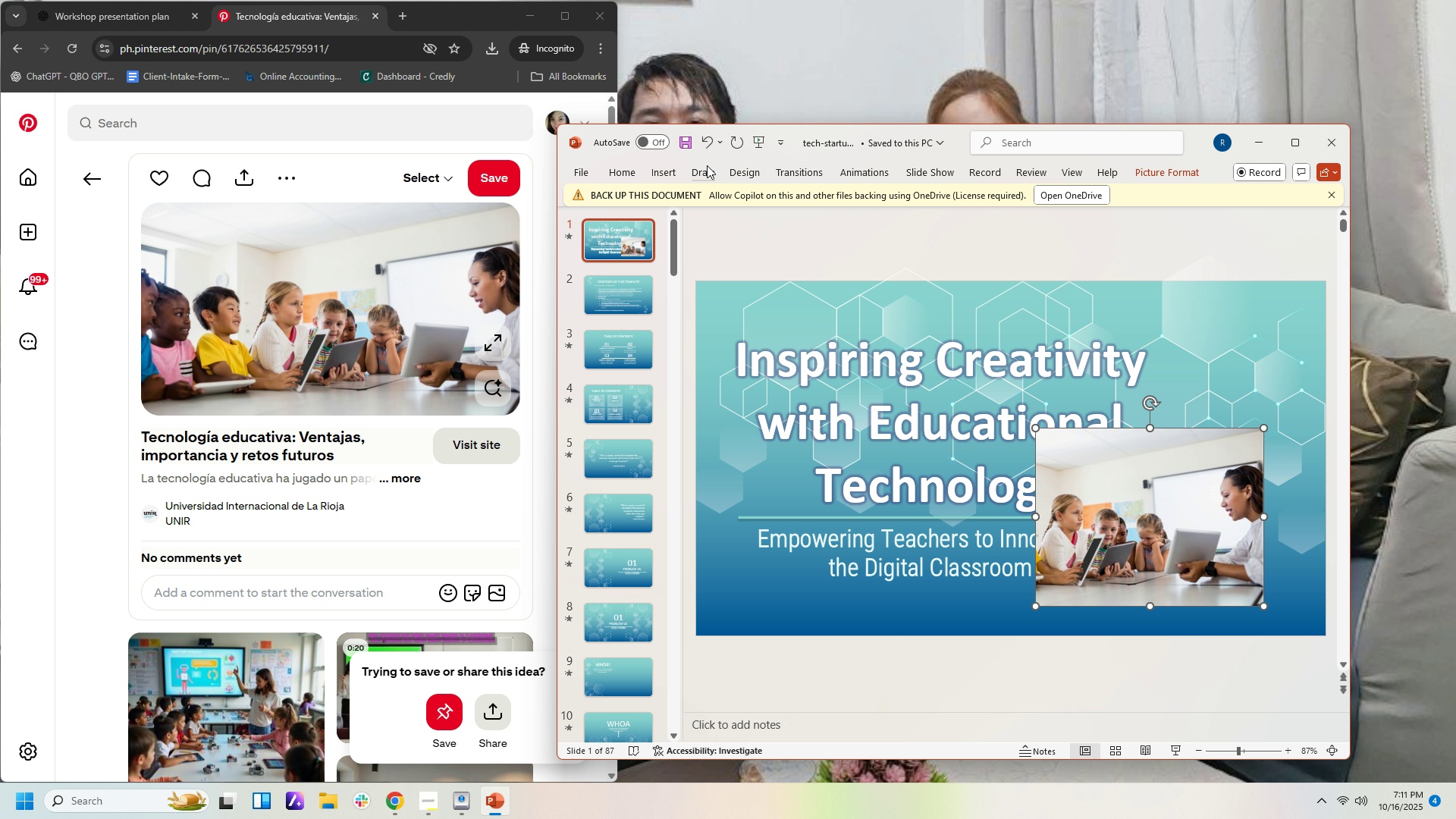 
left_click([745, 168])
 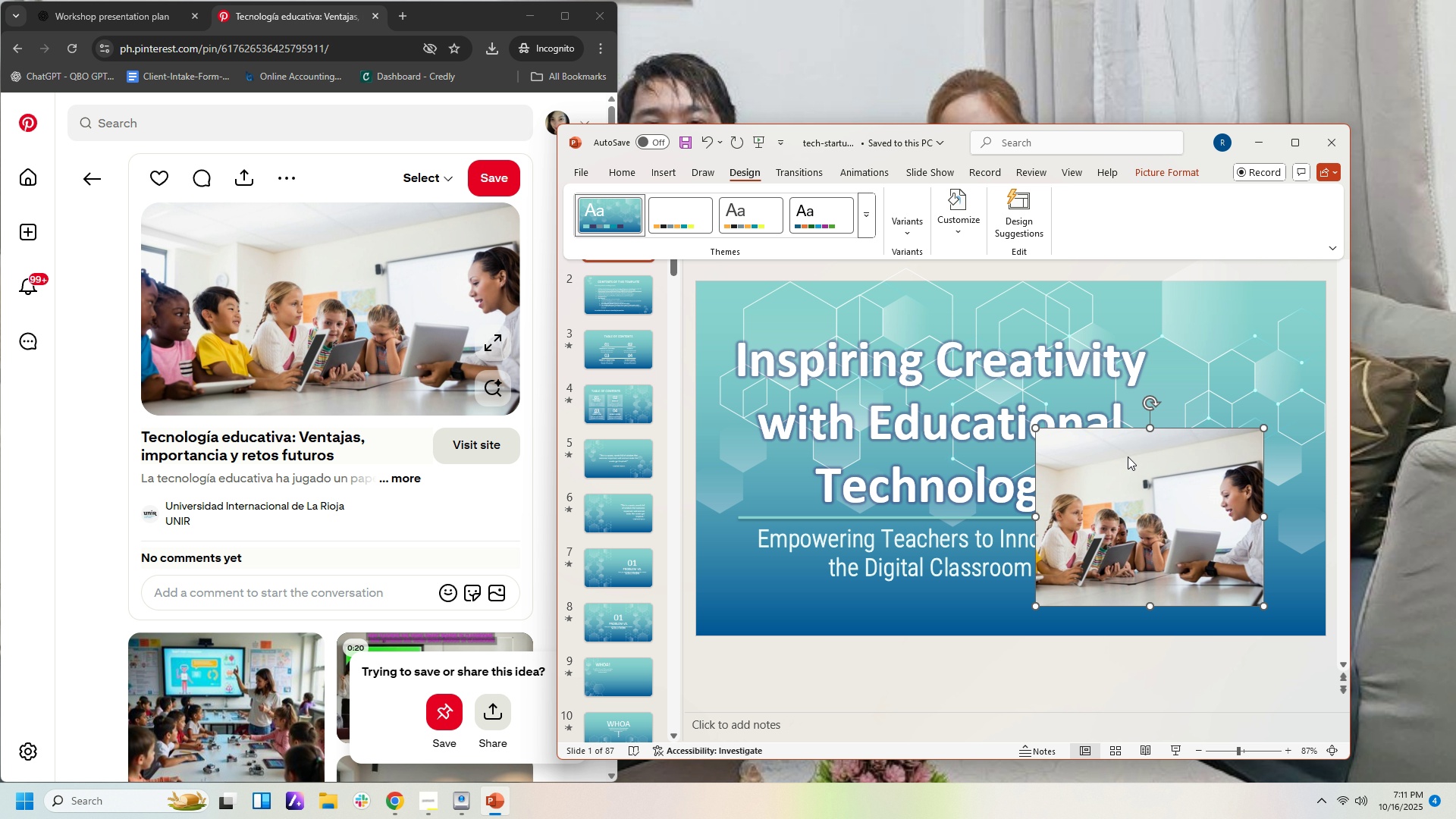 
left_click([1131, 494])
 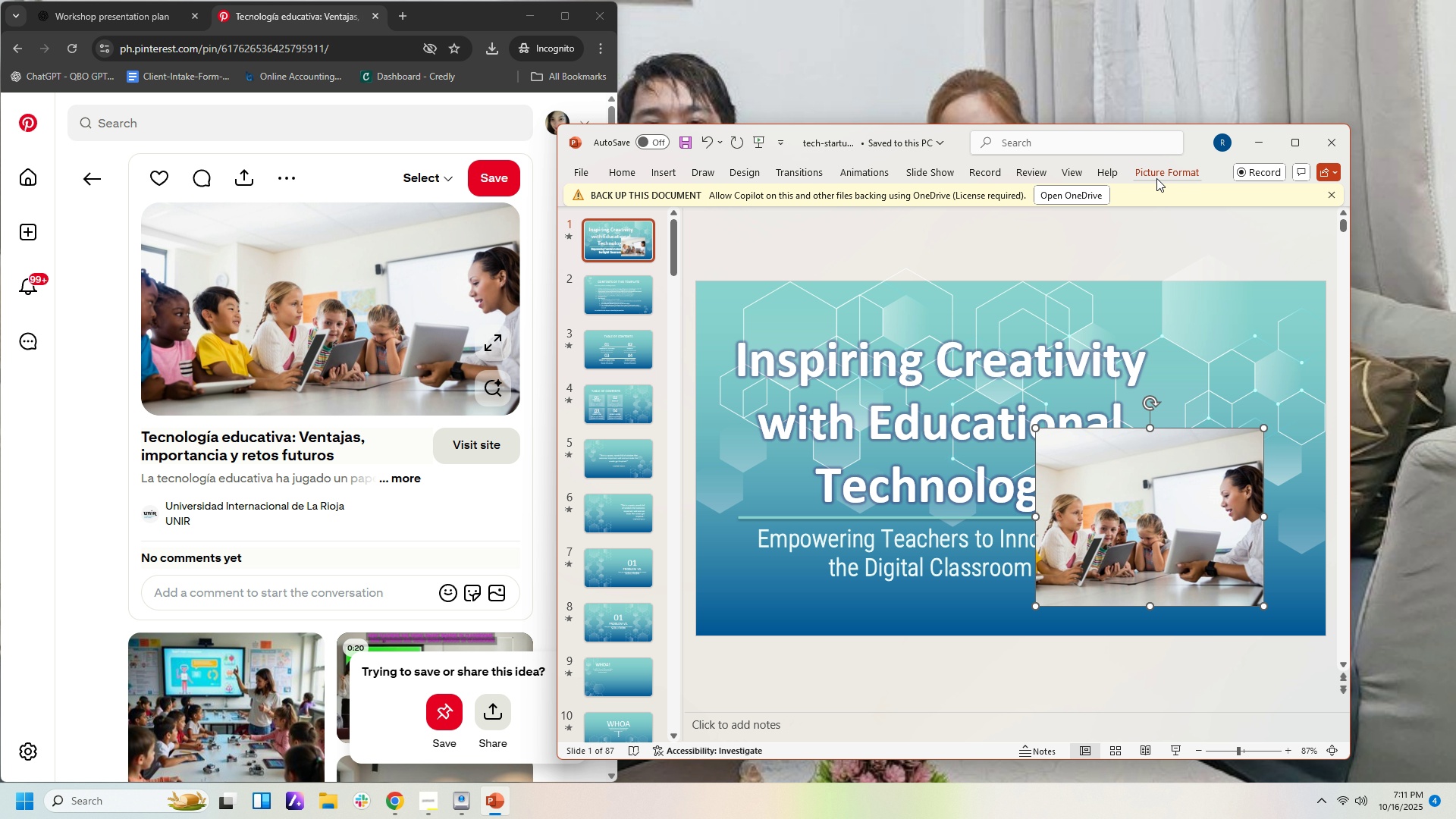 
left_click([1156, 179])
 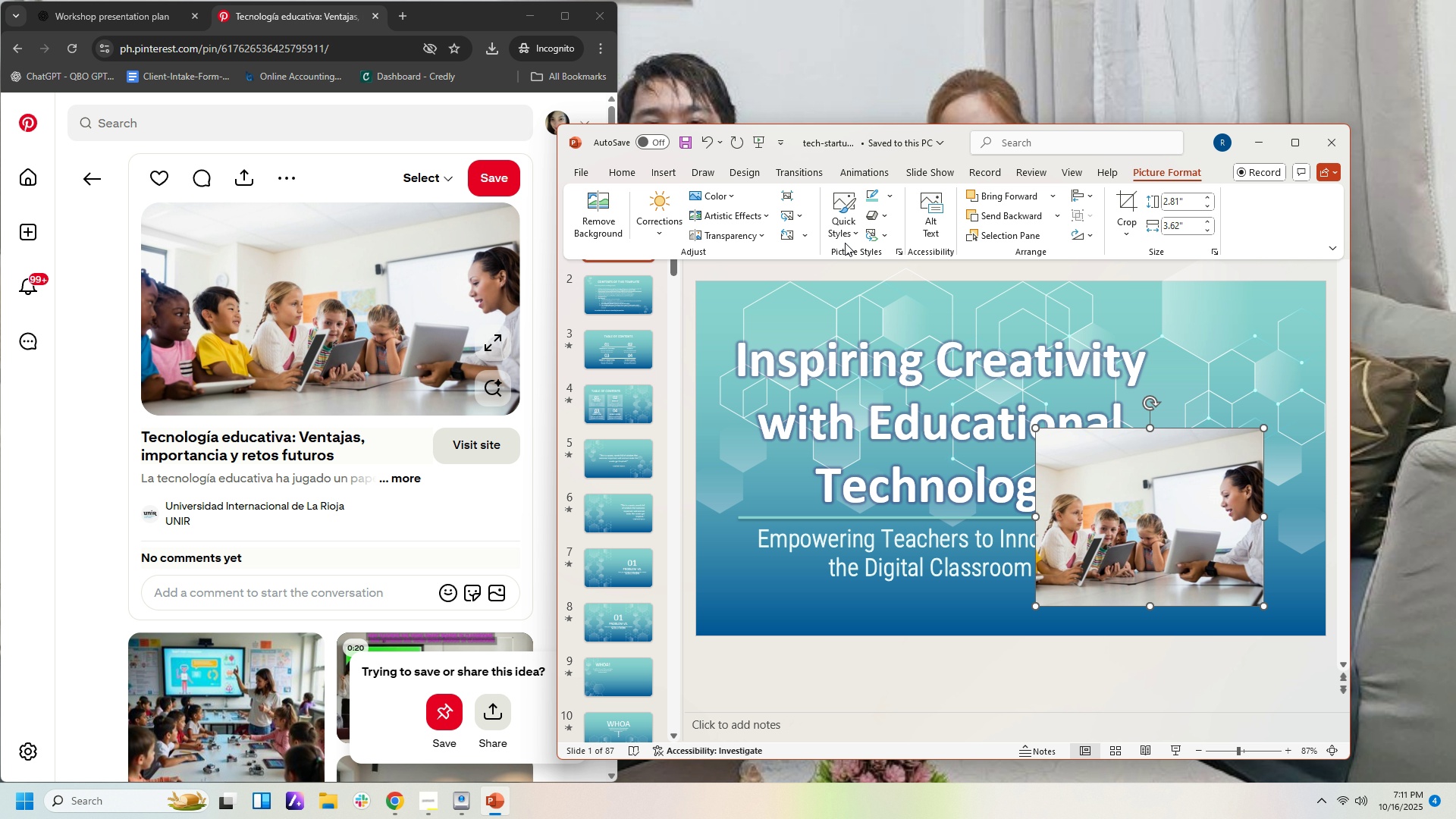 
left_click([849, 229])
 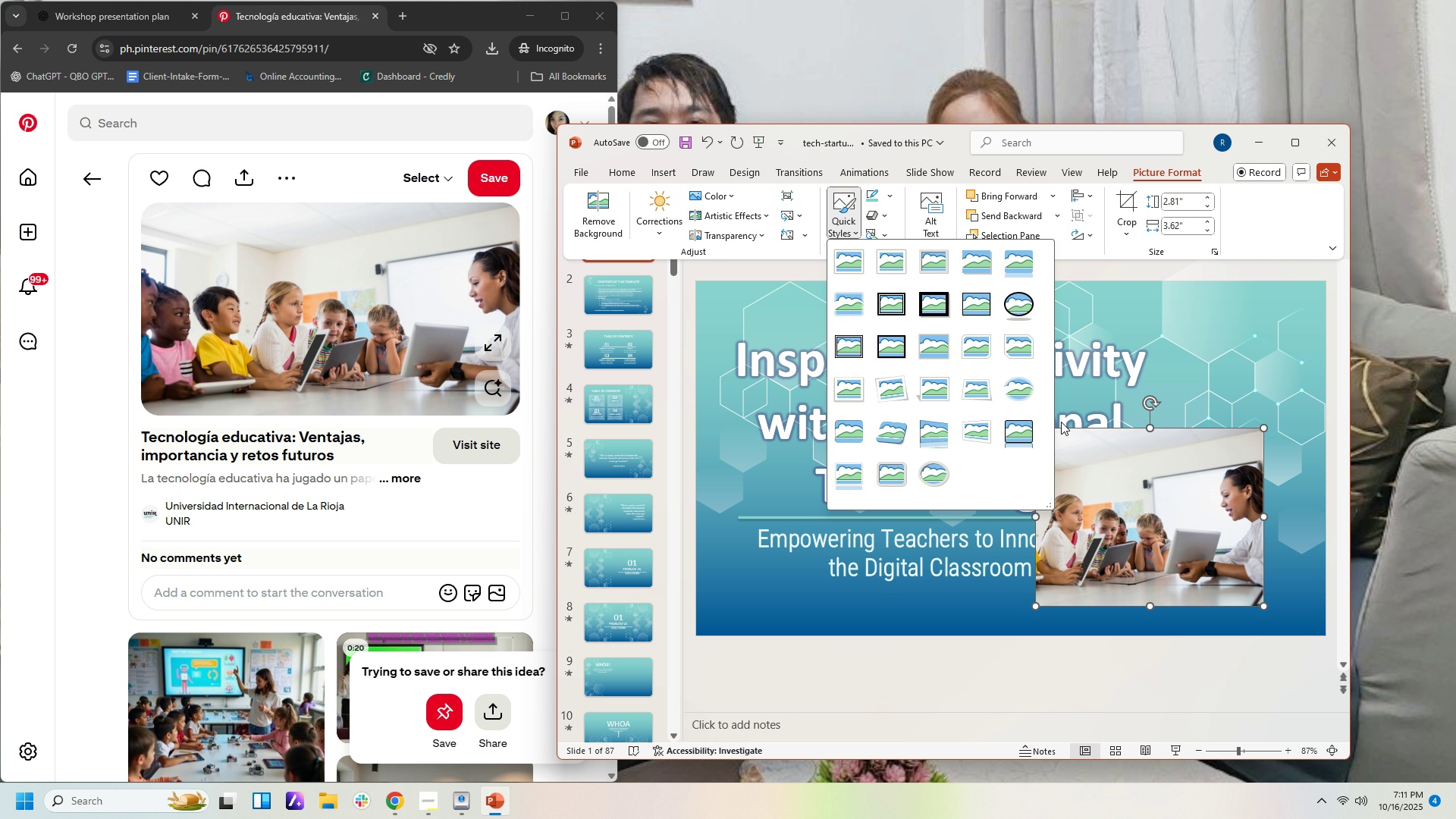 
mouse_move([1016, 388])
 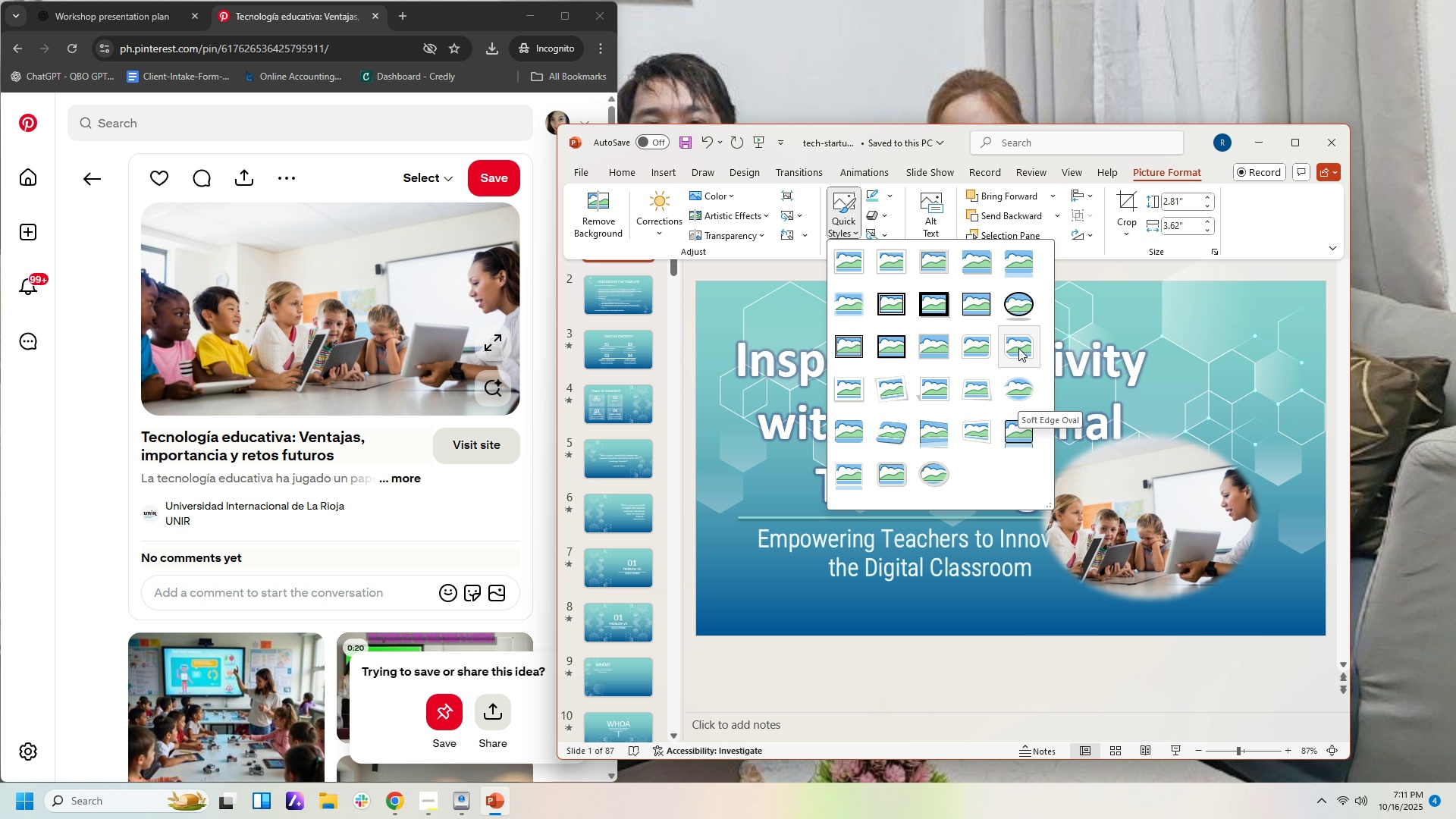 
mouse_move([999, 371])
 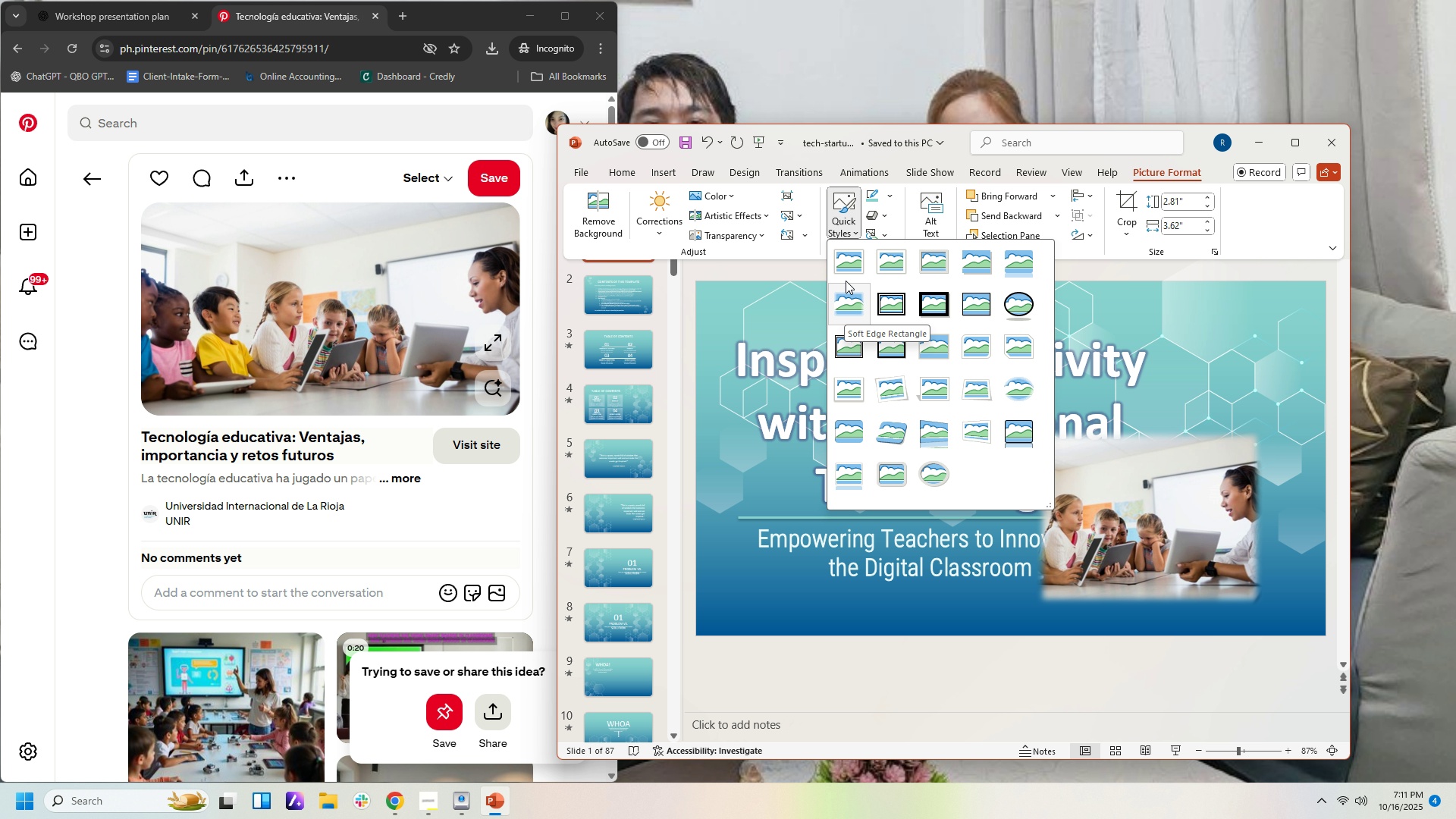 
mouse_move([908, 387])
 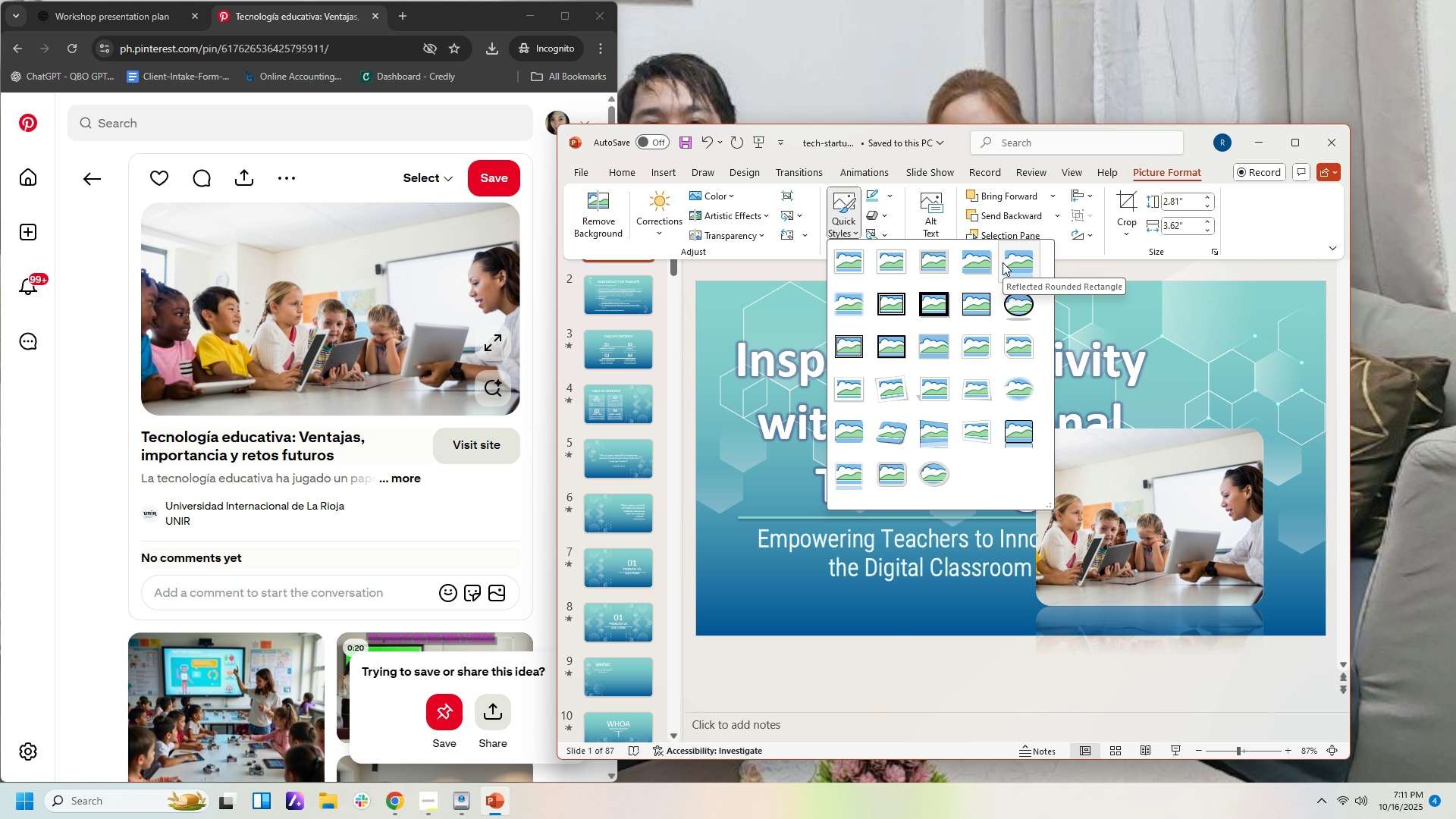 
left_click([1003, 262])
 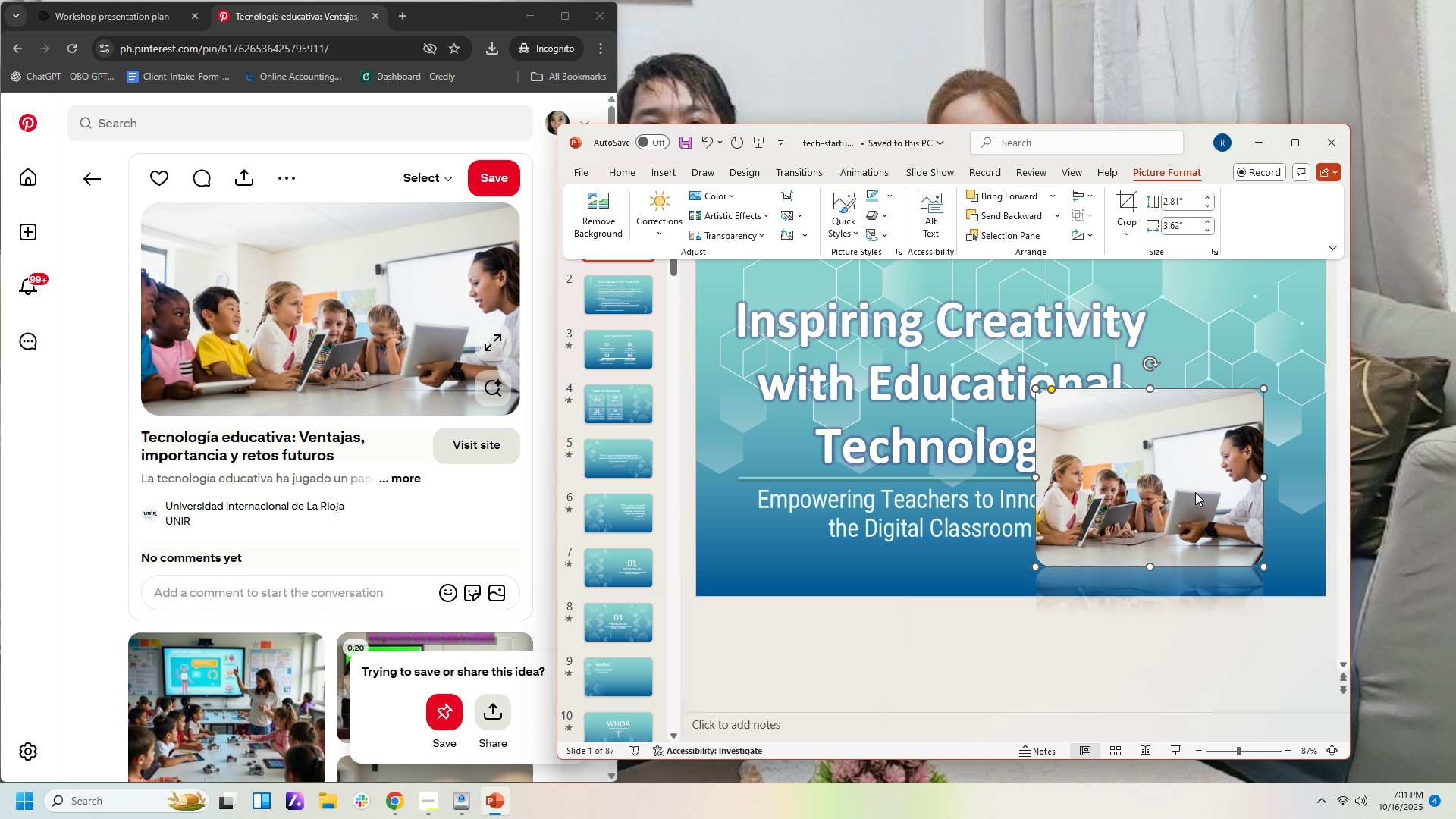 
left_click_drag(start_coordinate=[1195, 492], to_coordinate=[1244, 503])
 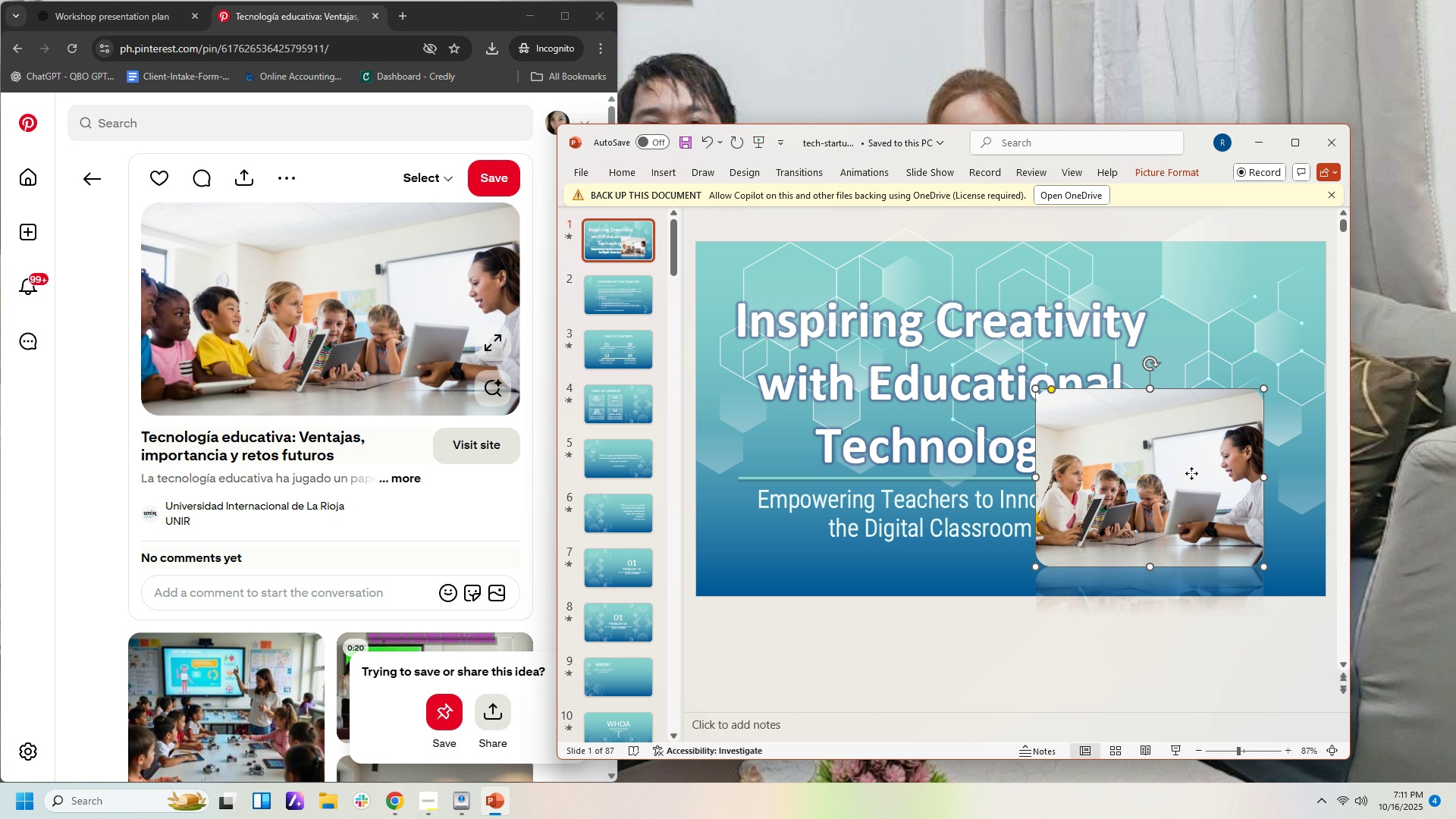 
left_click_drag(start_coordinate=[1191, 473], to_coordinate=[1241, 444])
 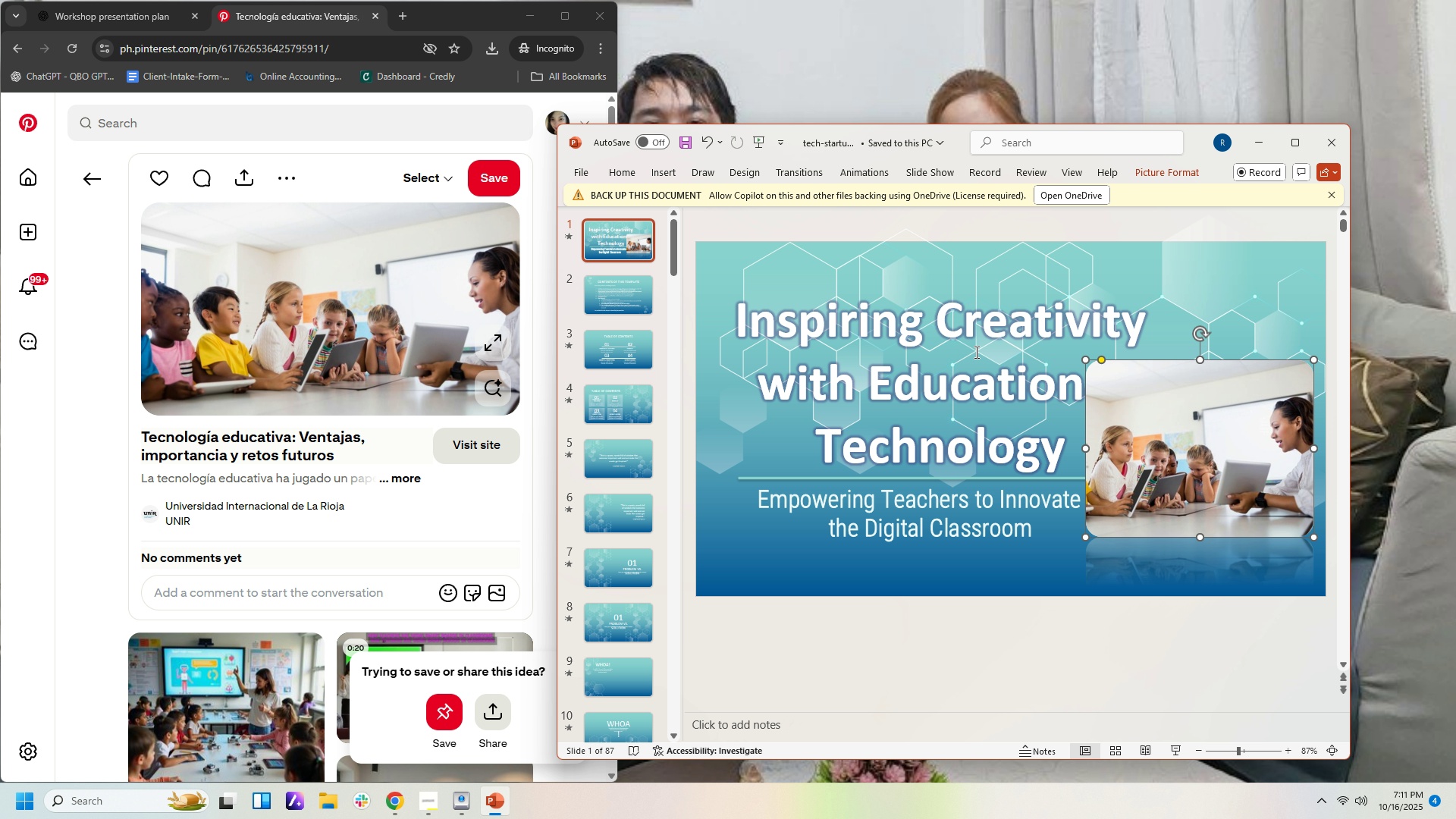 
left_click([977, 336])
 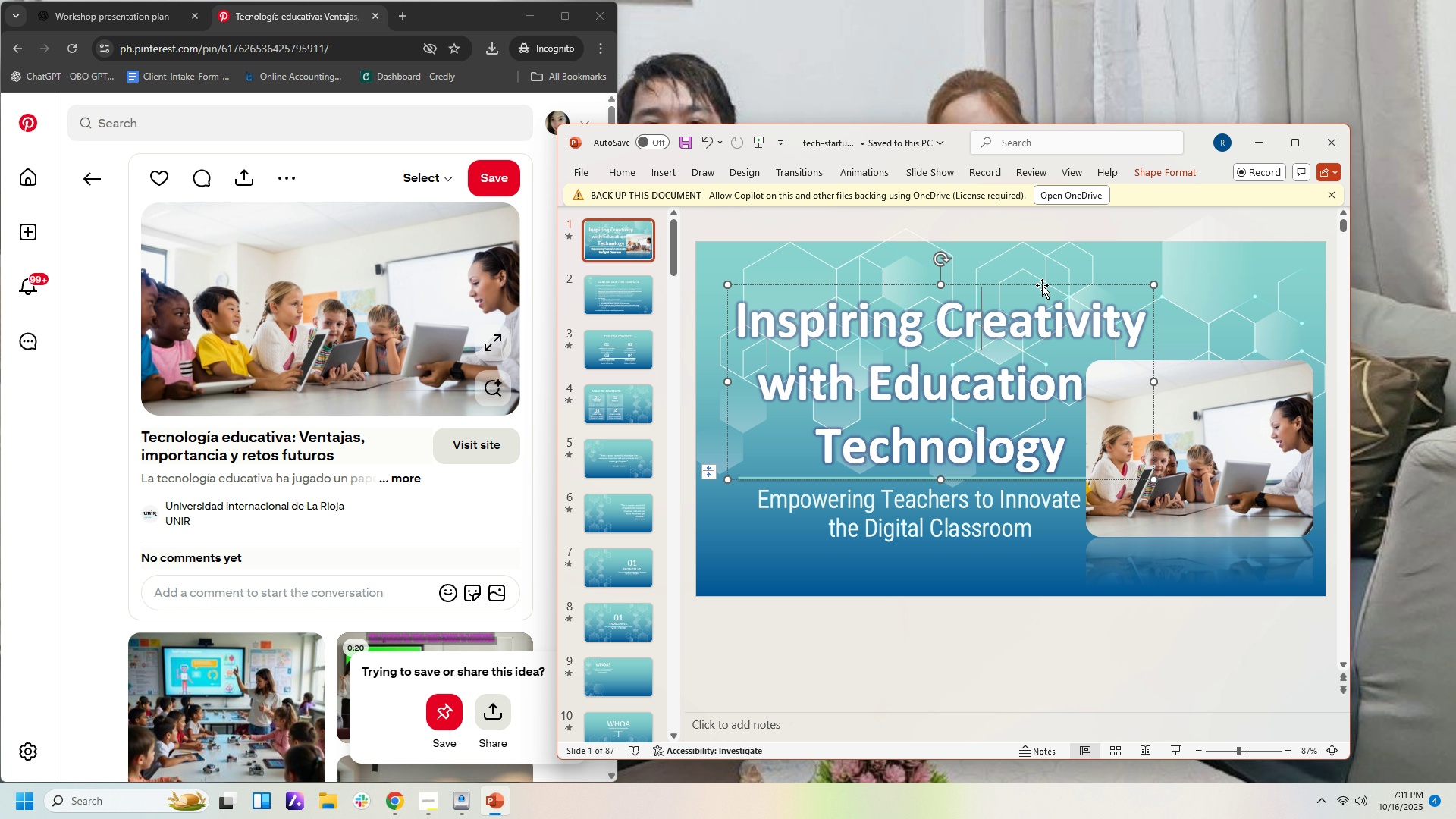 
left_click_drag(start_coordinate=[1042, 284], to_coordinate=[1018, 284])
 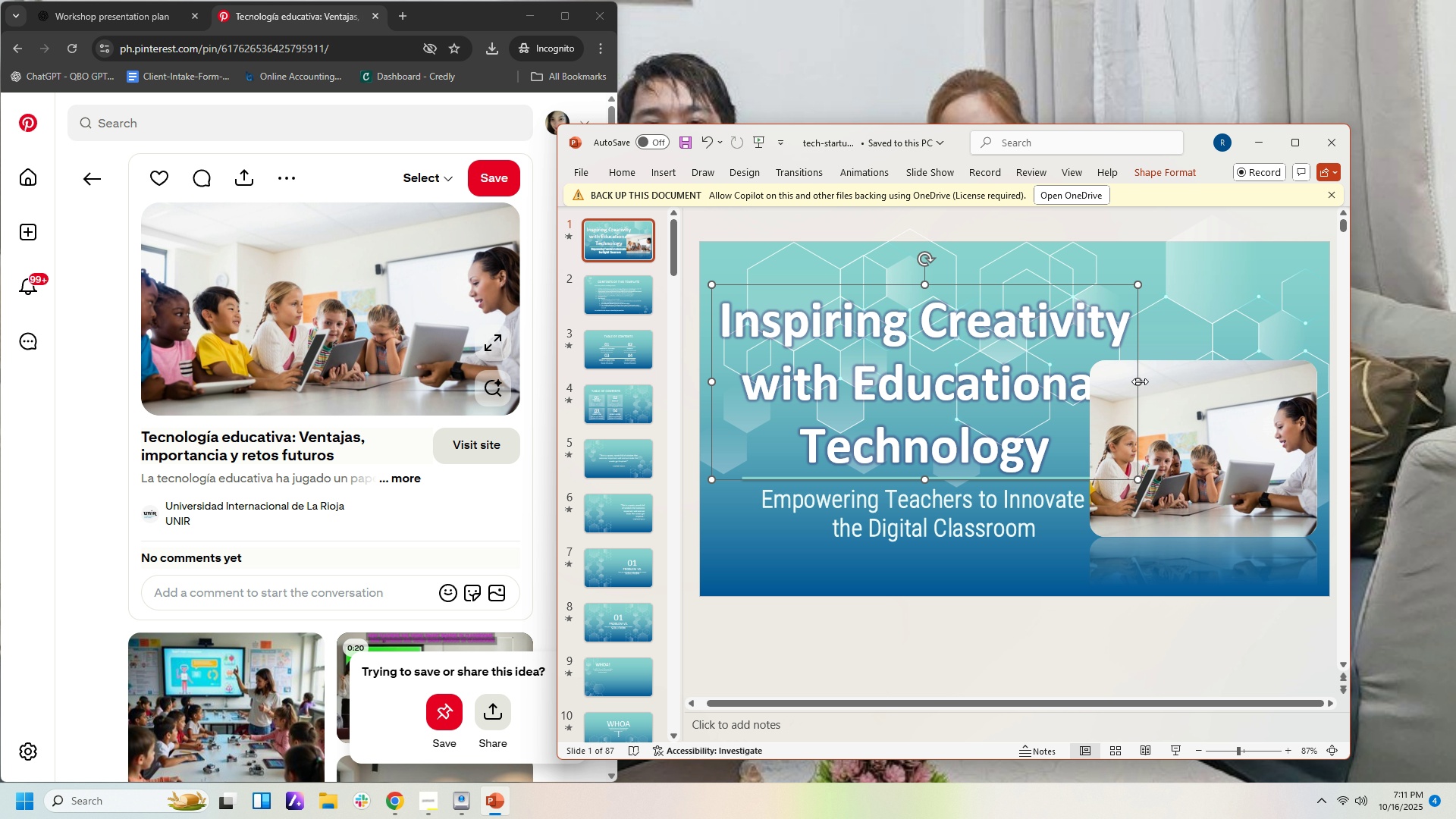 
left_click_drag(start_coordinate=[1139, 381], to_coordinate=[1089, 381])
 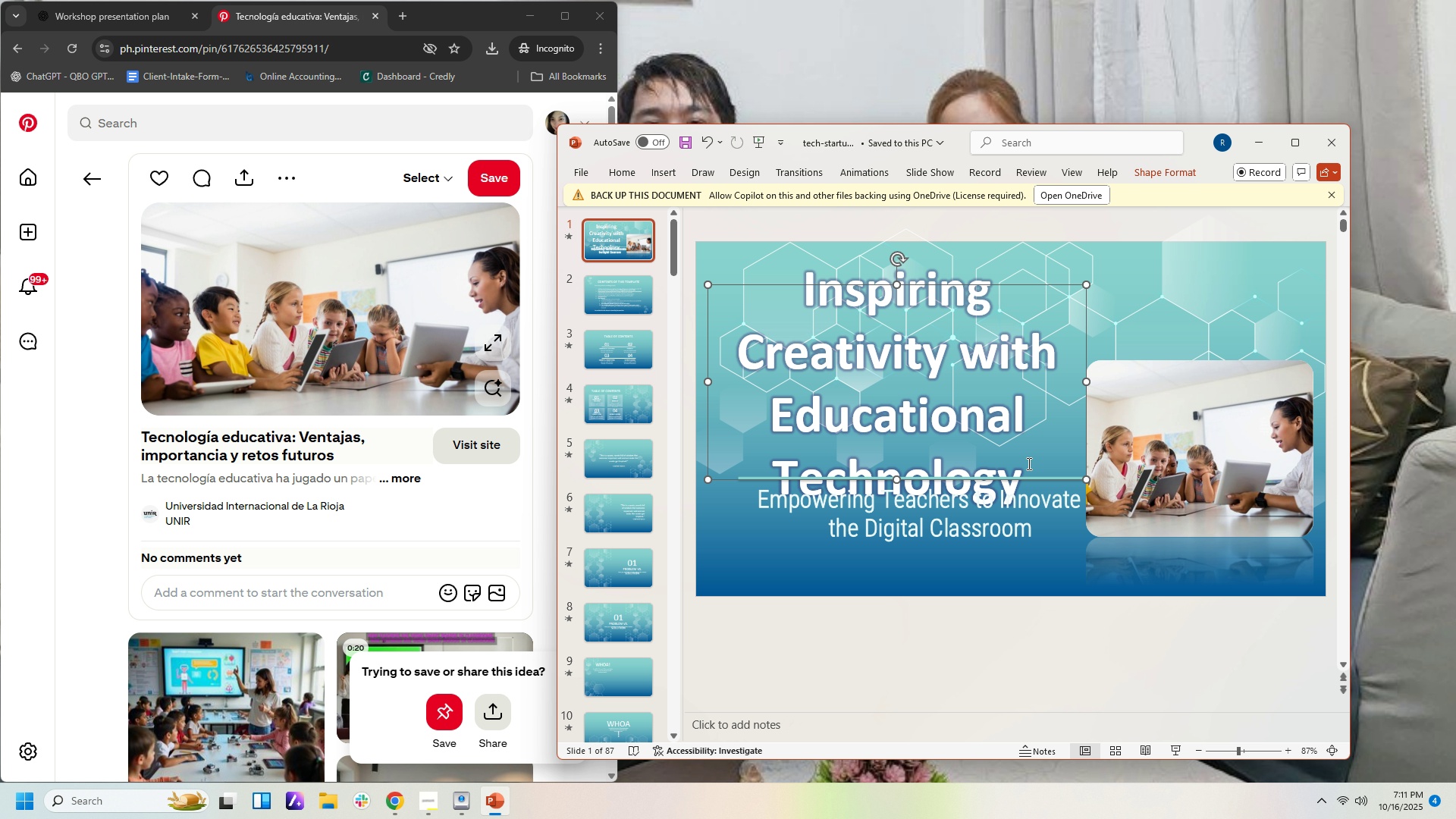 
left_click_drag(start_coordinate=[1028, 465], to_coordinate=[811, 281])
 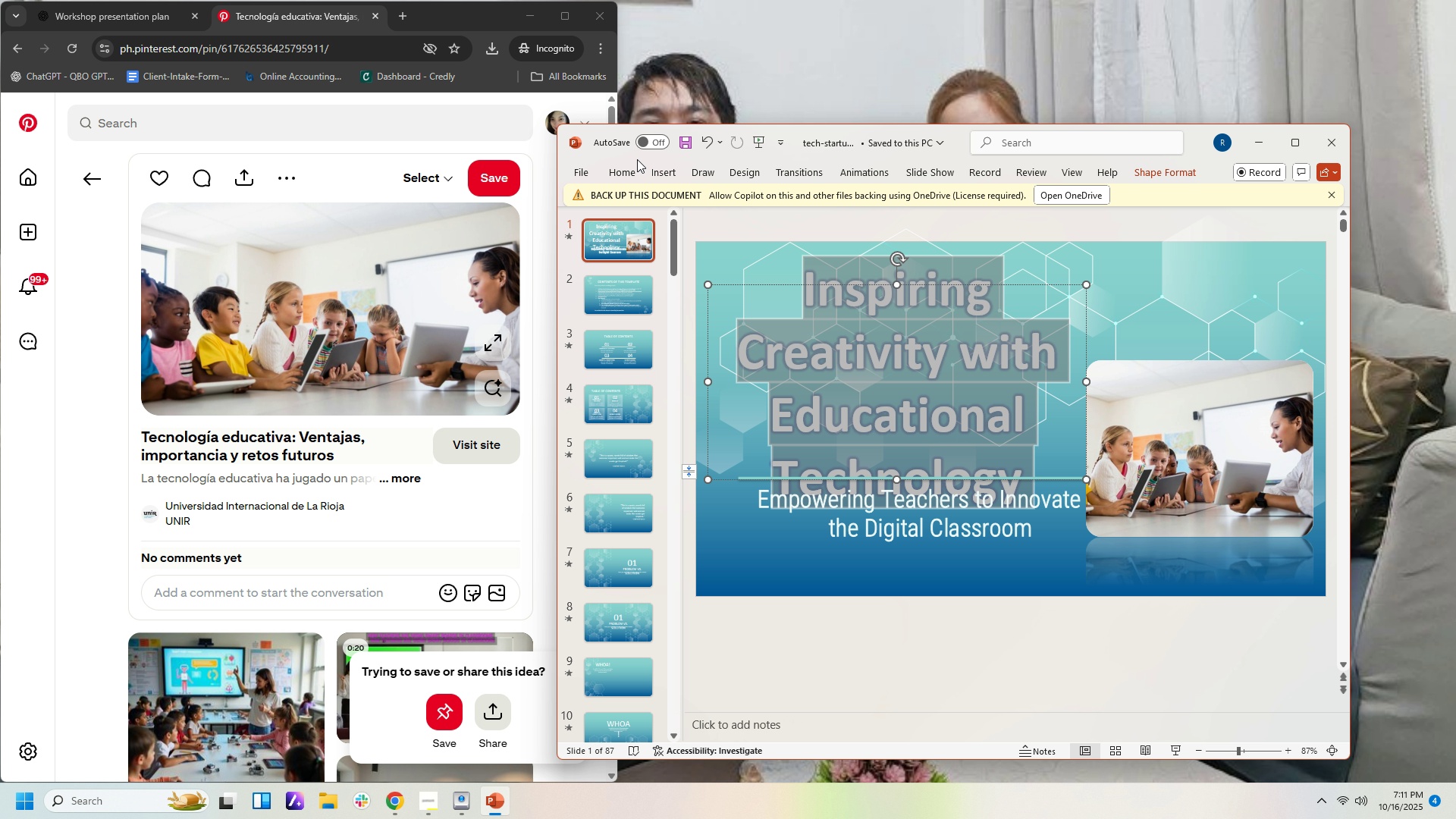 
left_click([626, 175])
 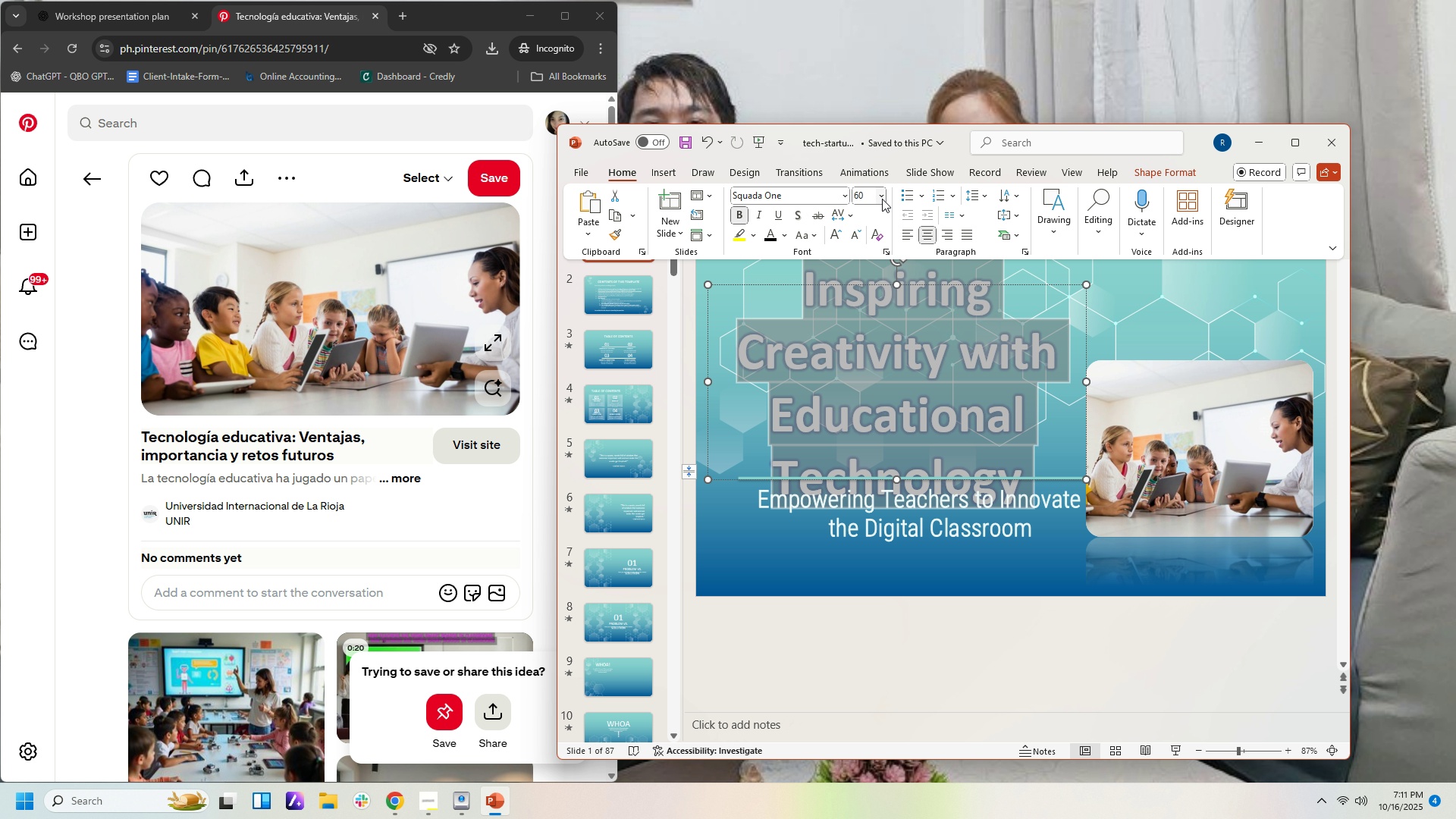 
left_click([882, 199])
 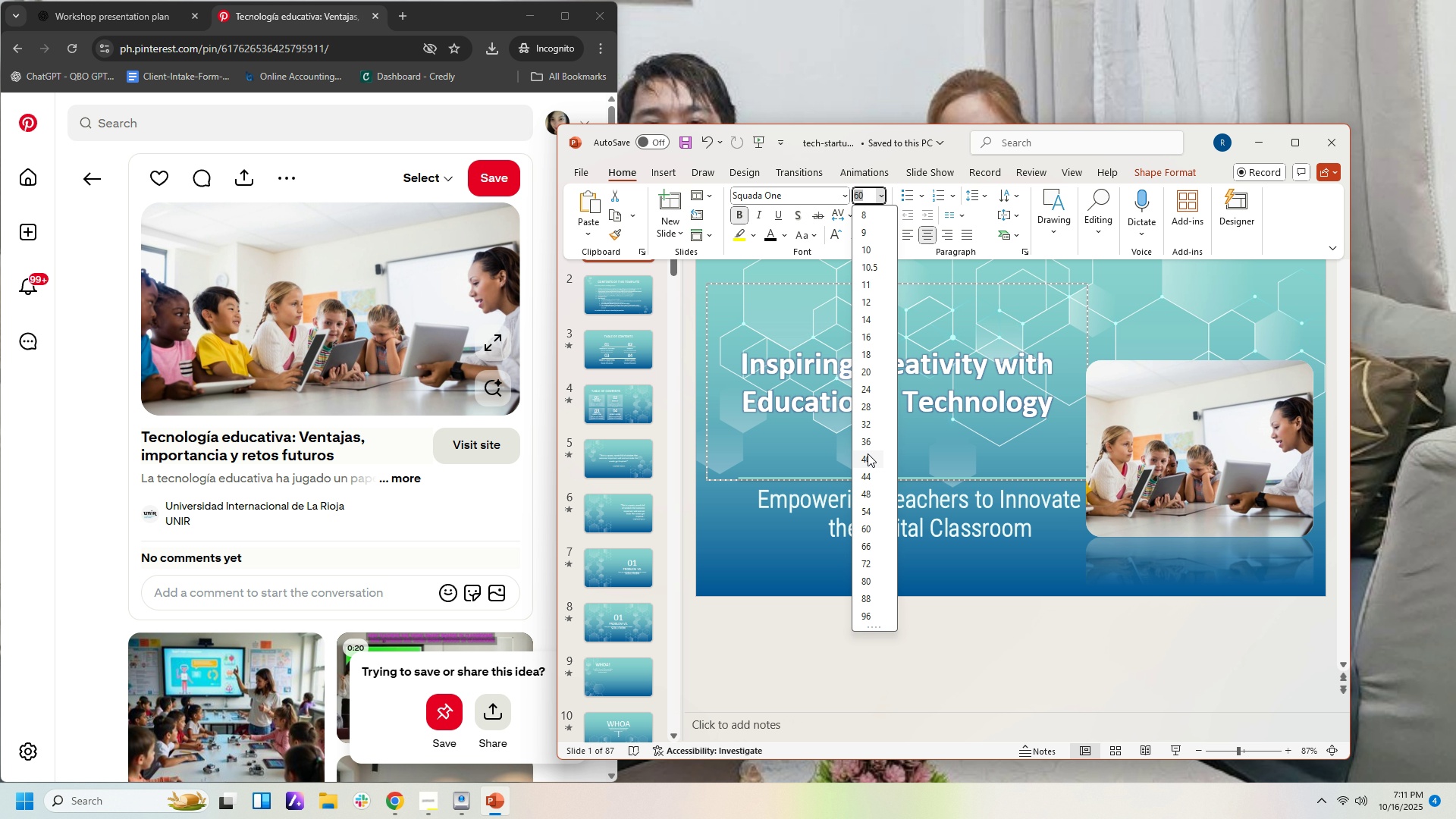 
left_click([868, 456])
 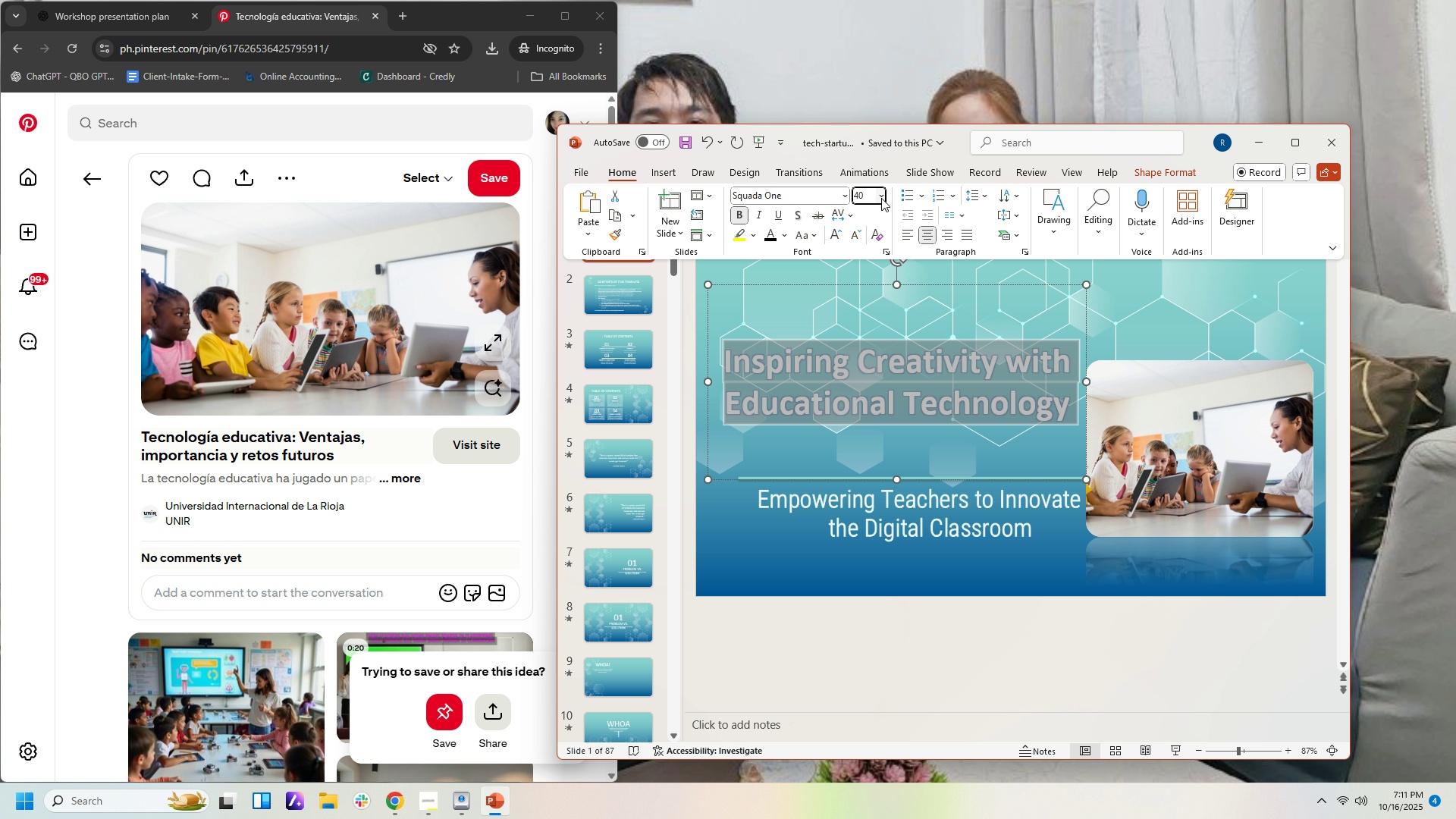 
left_click([880, 196])
 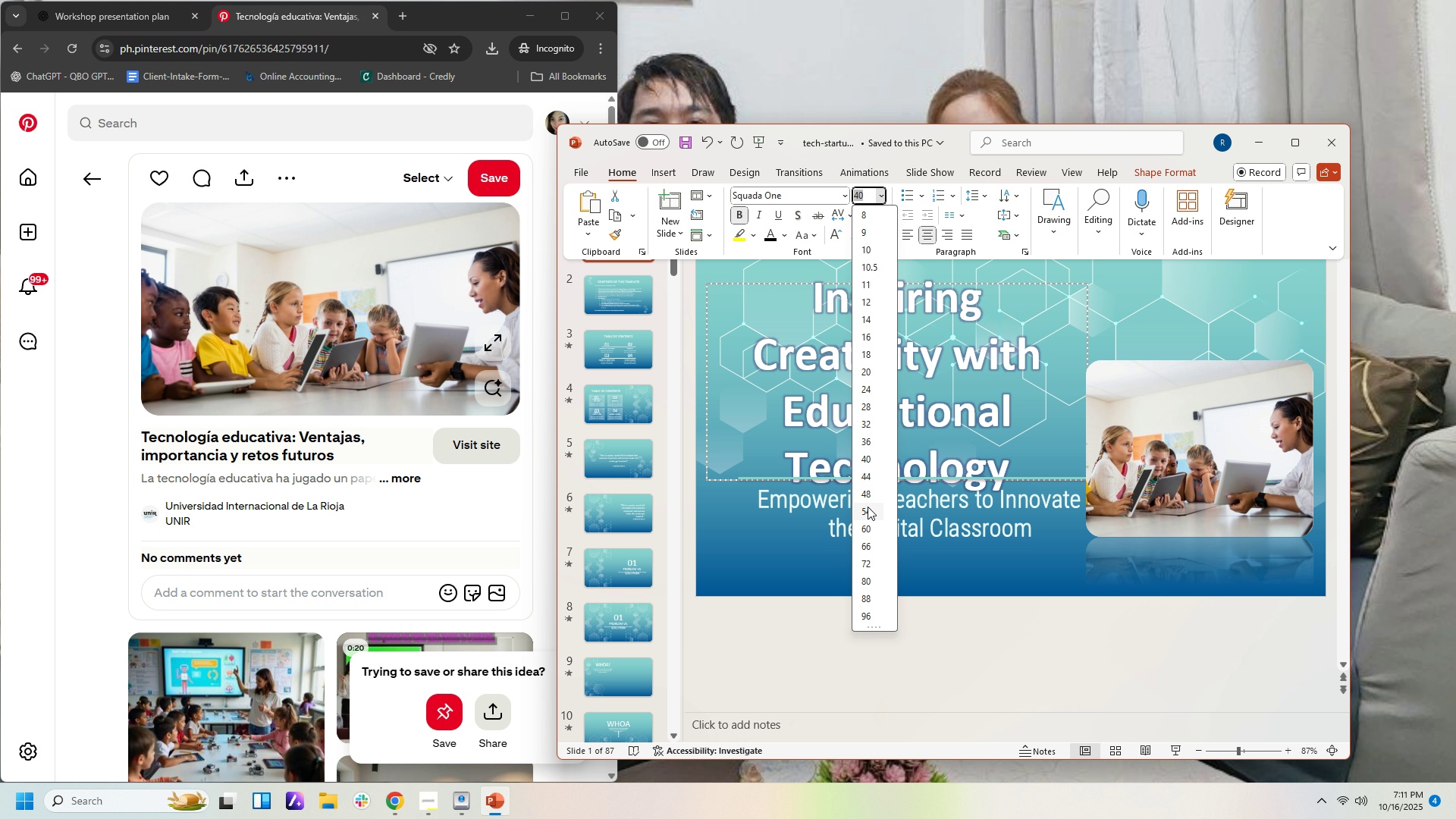 
left_click([868, 507])
 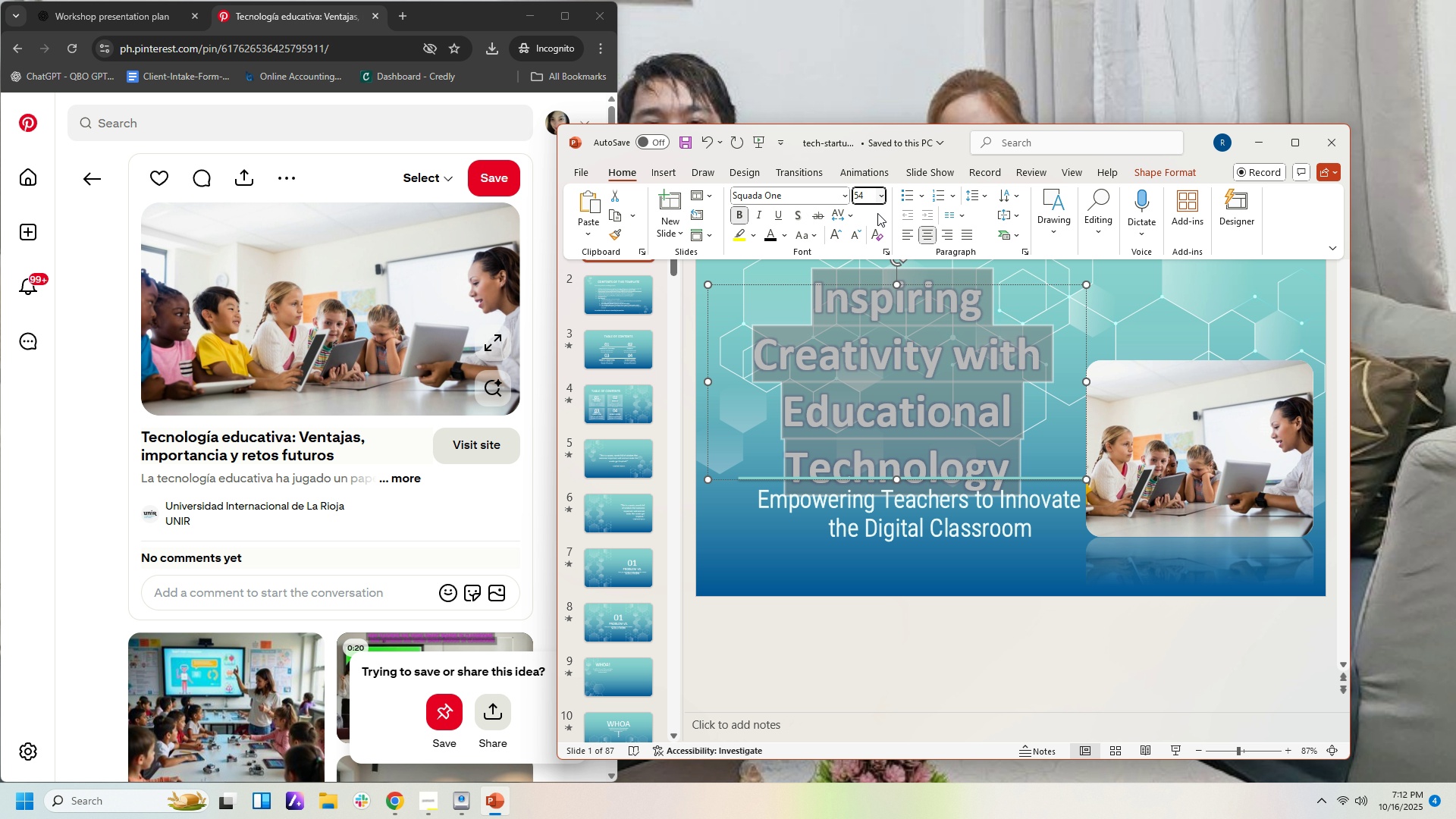 
left_click([881, 196])
 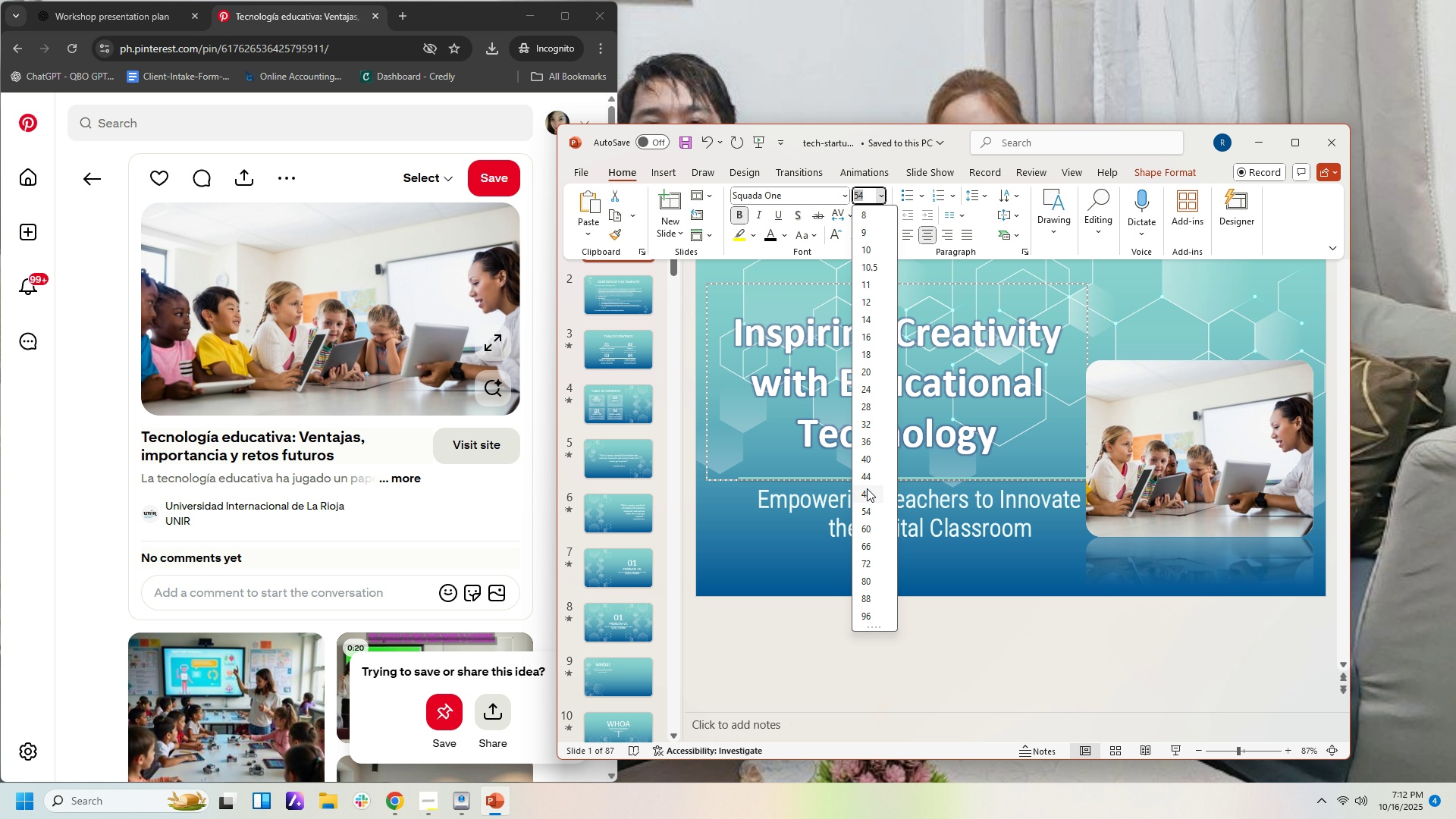 
left_click([867, 488])
 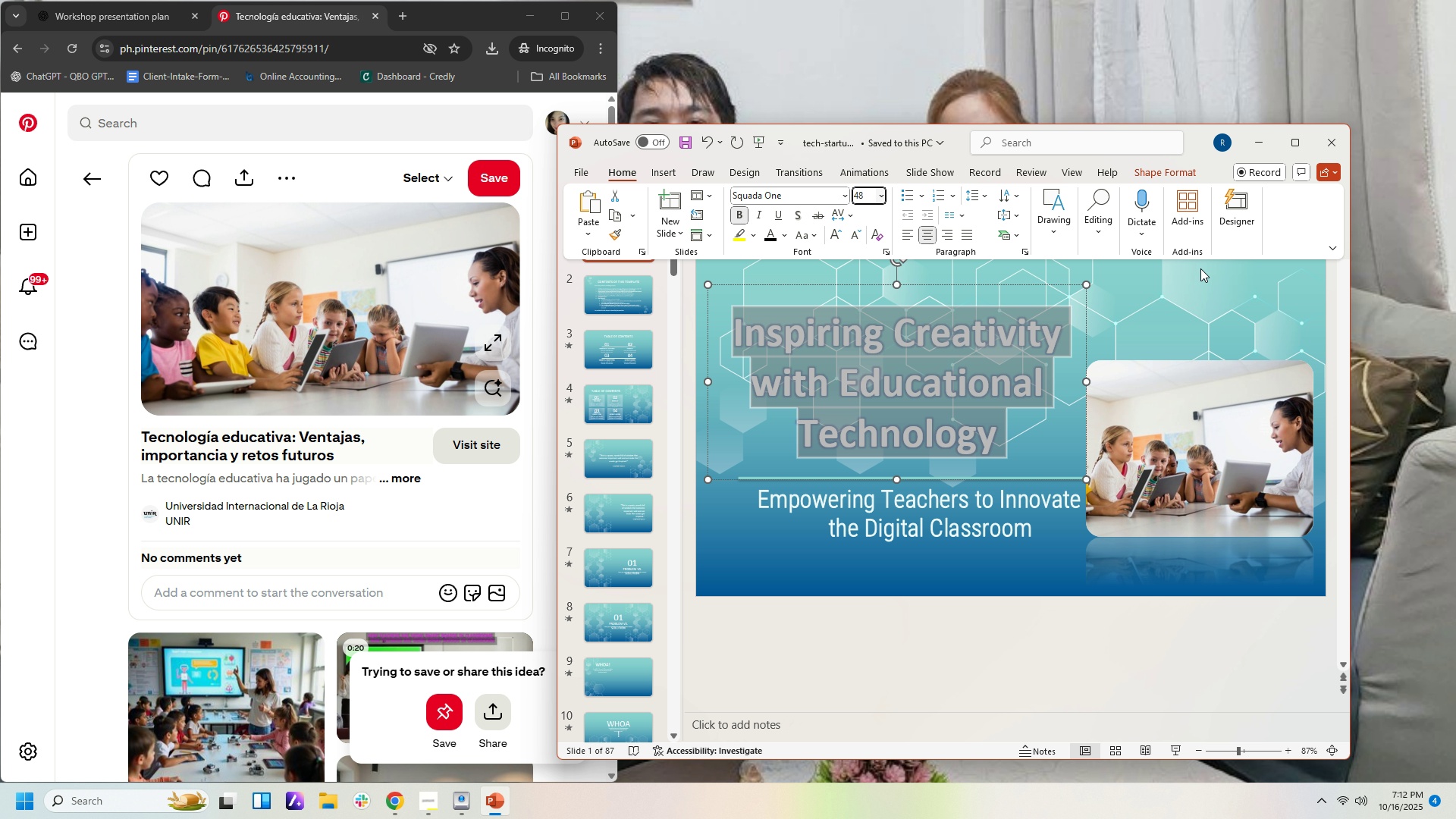 
double_click([1197, 284])
 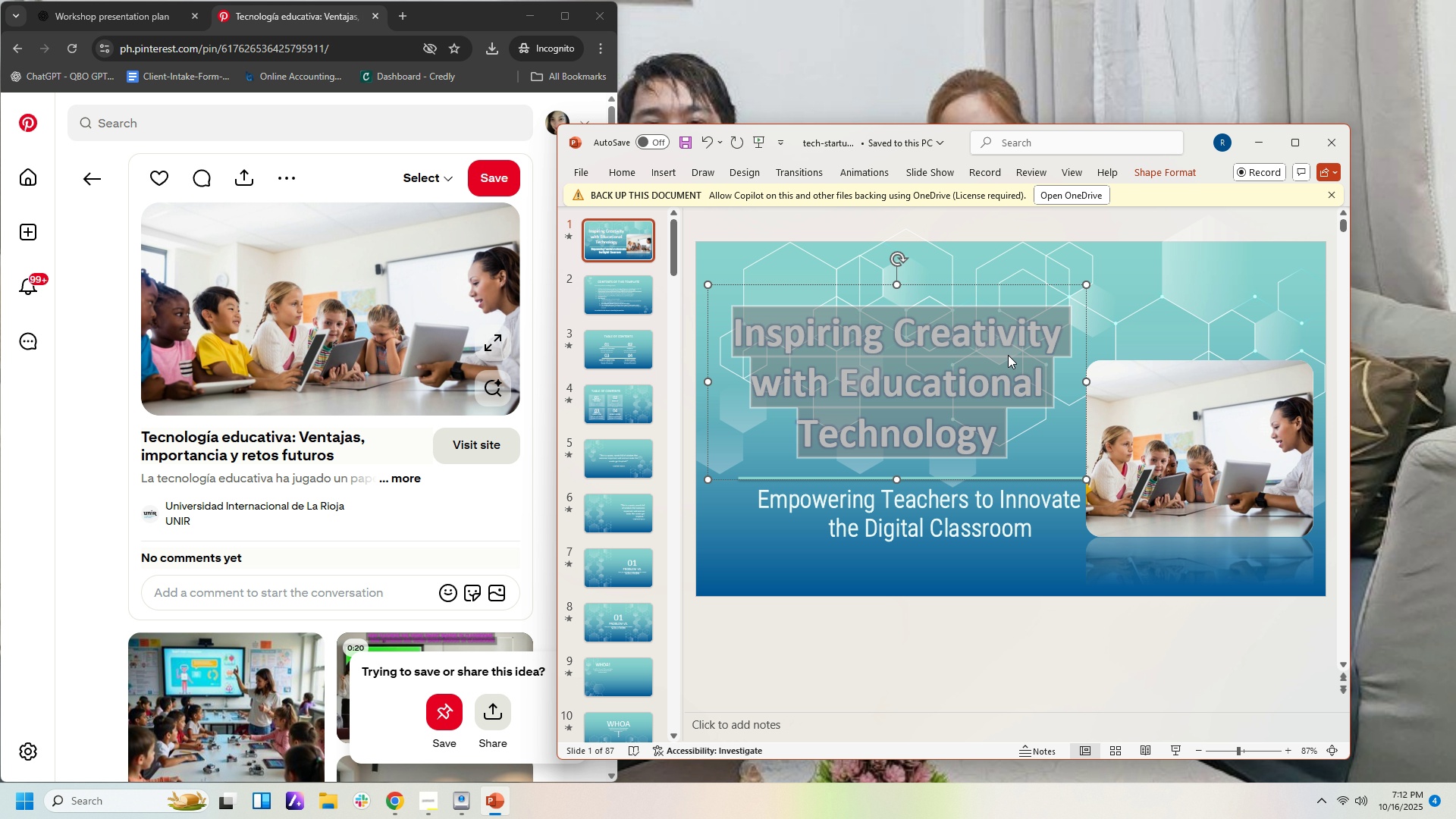 
left_click([1008, 355])
 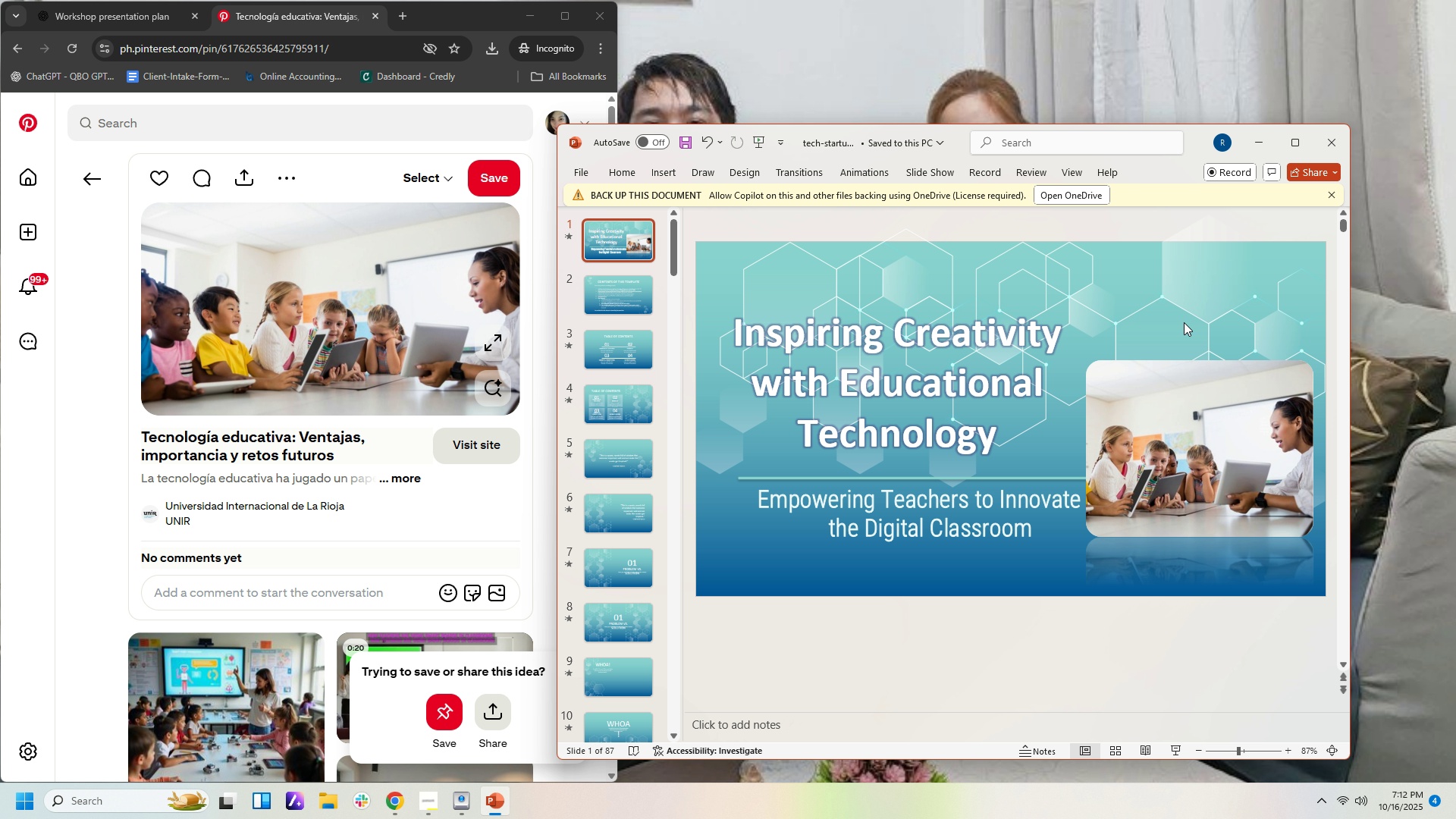 
left_click([1184, 322])
 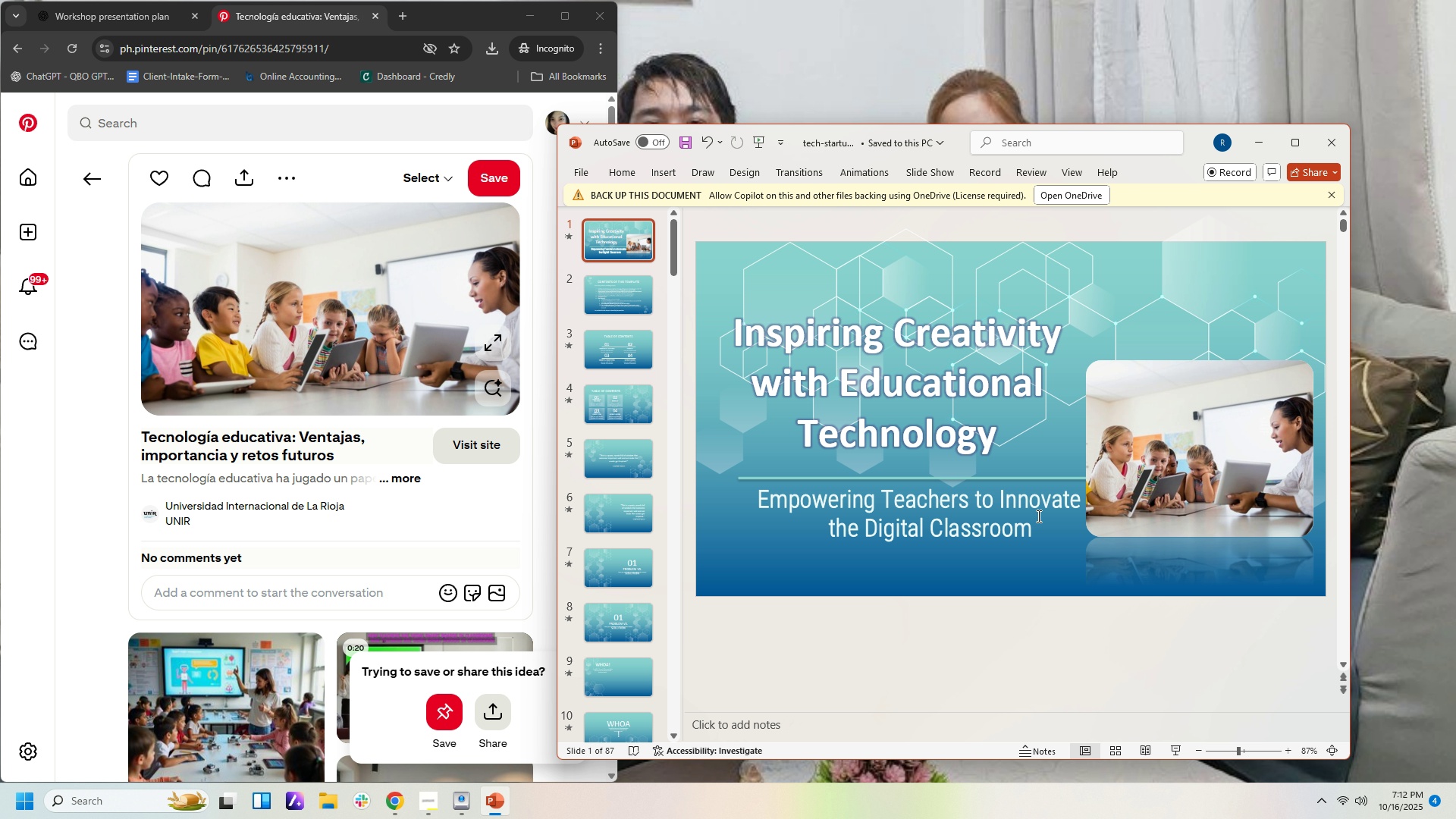 
left_click([1036, 516])
 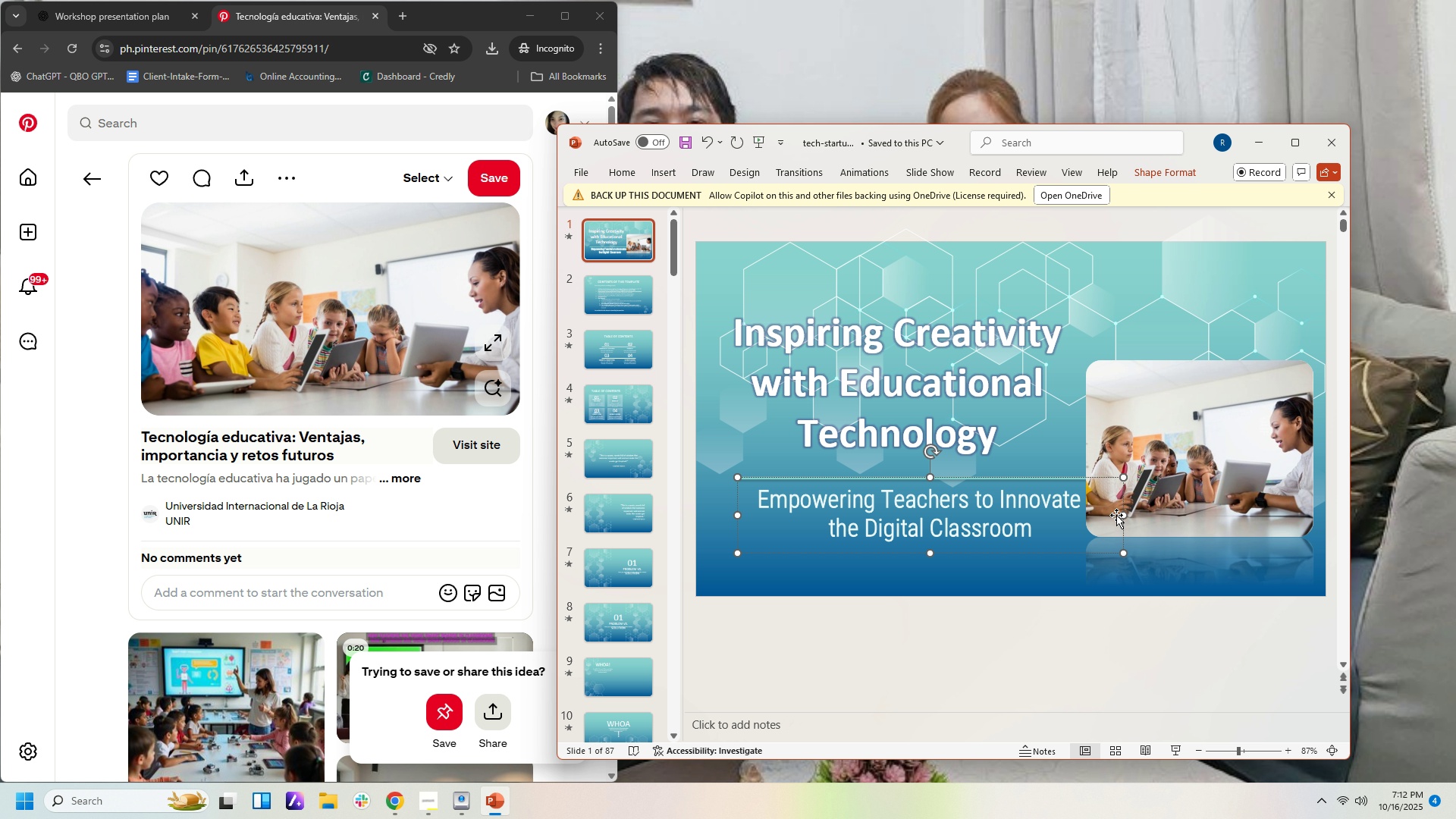 
left_click_drag(start_coordinate=[1121, 512], to_coordinate=[1072, 518])
 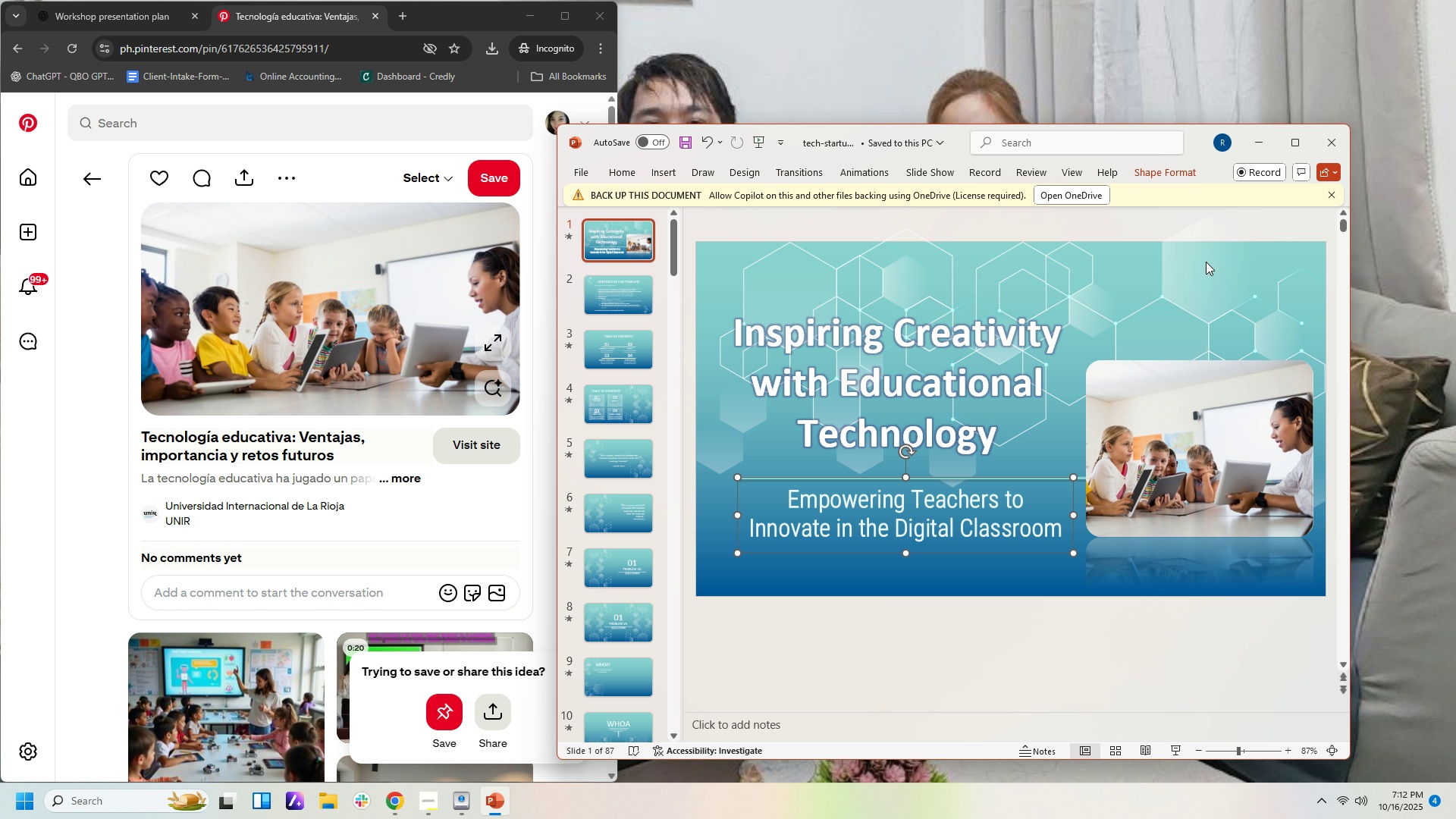 
left_click([1206, 262])
 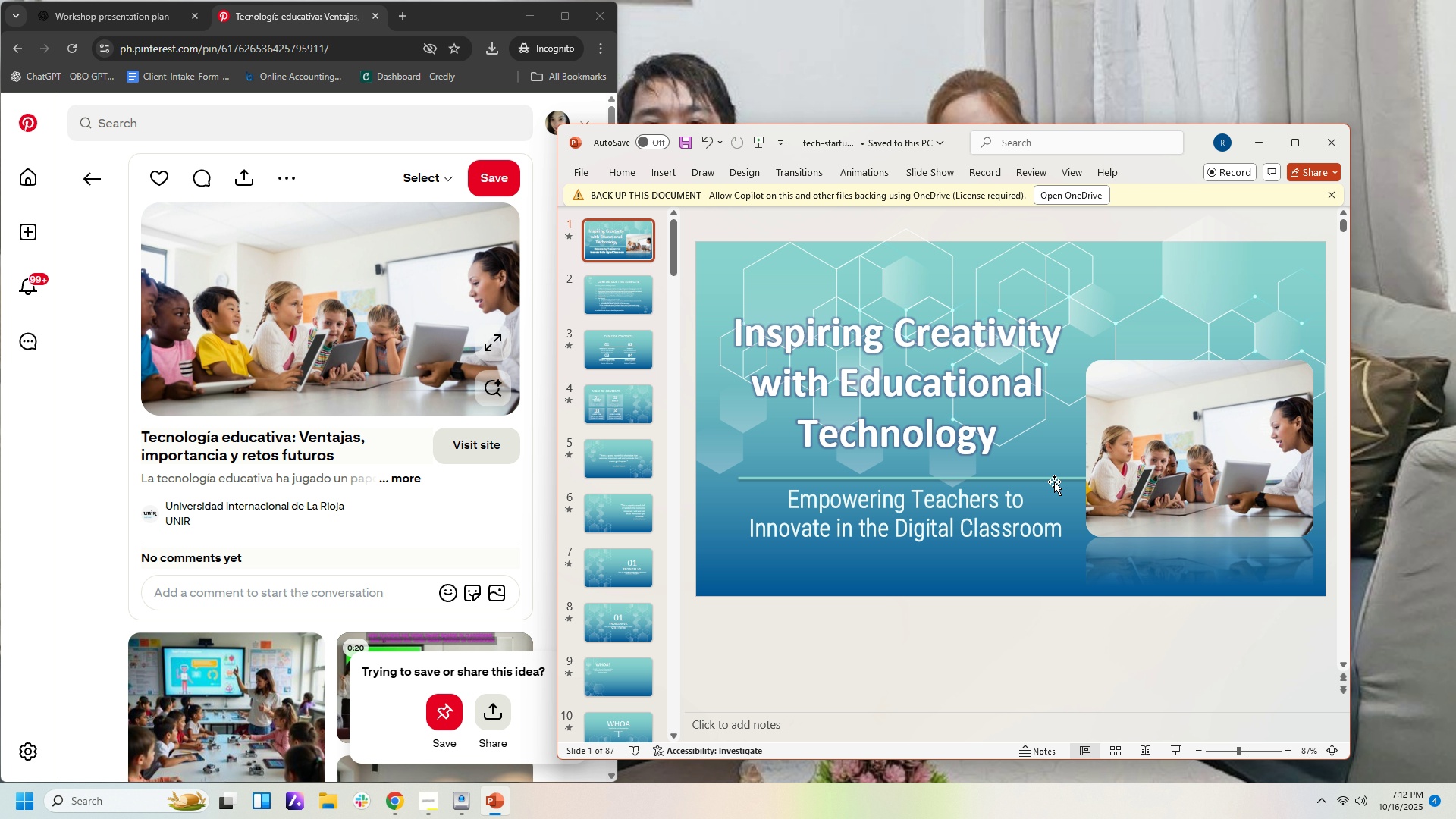 
left_click_drag(start_coordinate=[1054, 482], to_coordinate=[1032, 471])
 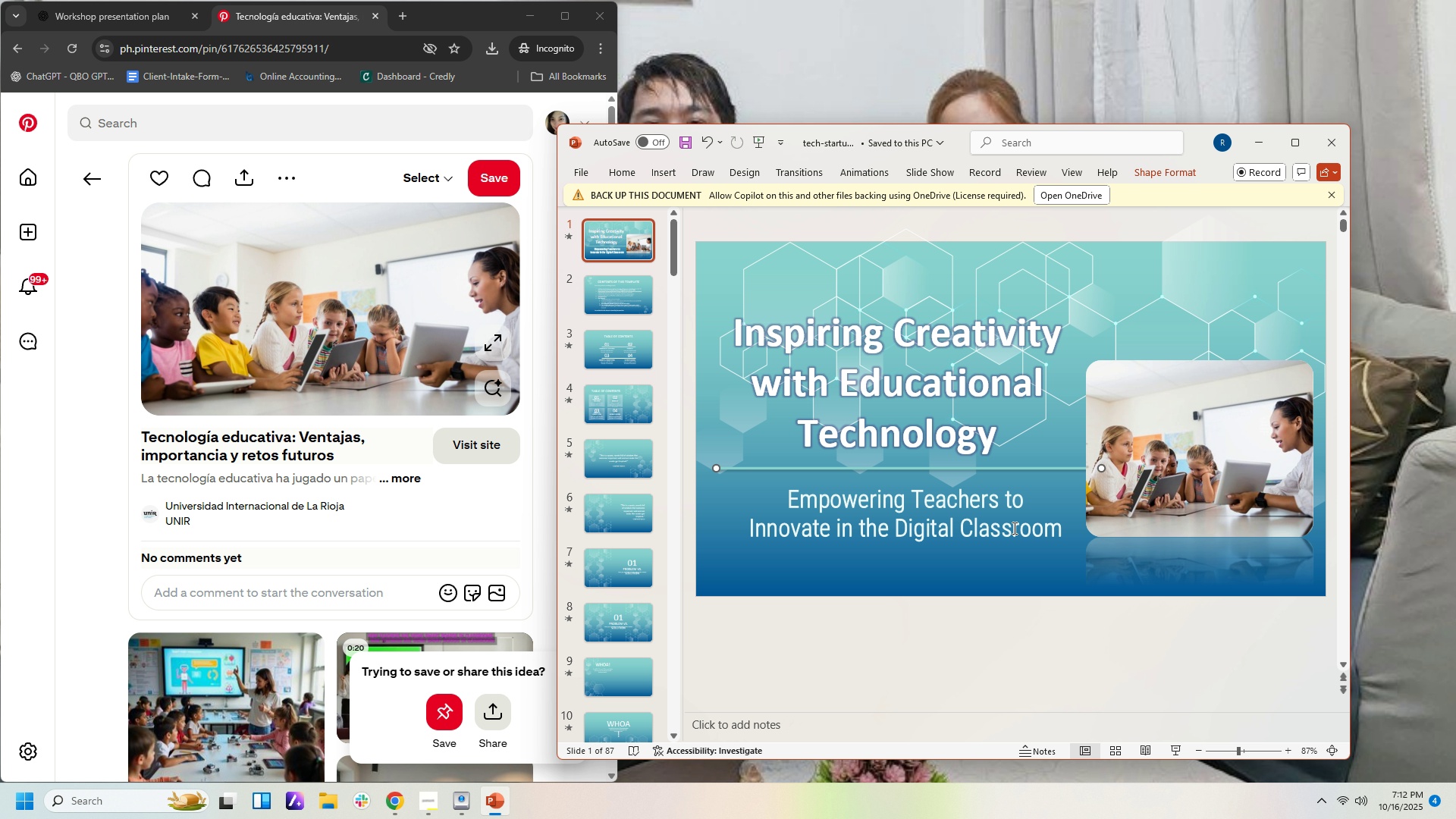 
left_click([1013, 528])
 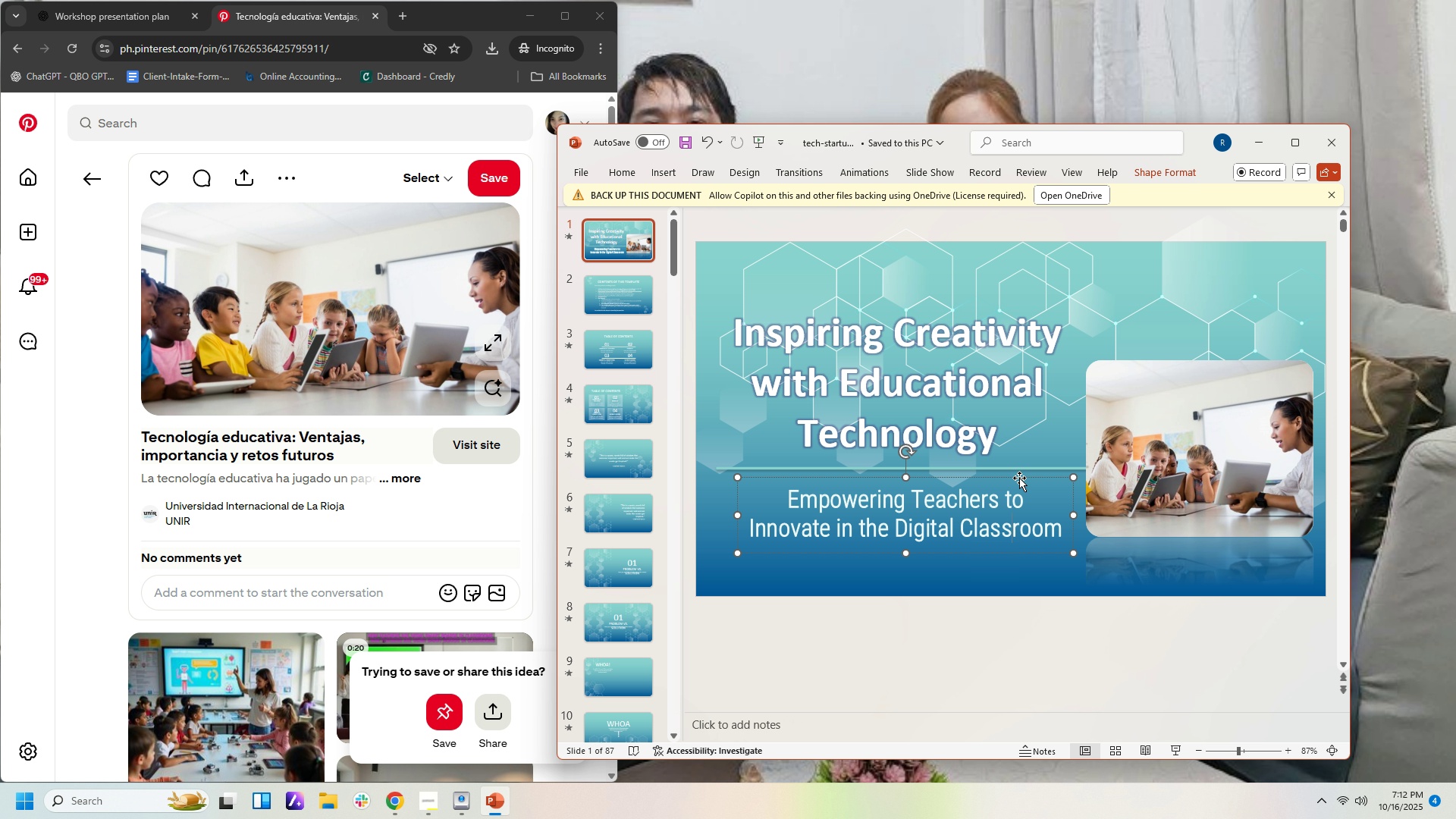 
left_click_drag(start_coordinate=[1019, 478], to_coordinate=[1011, 478])
 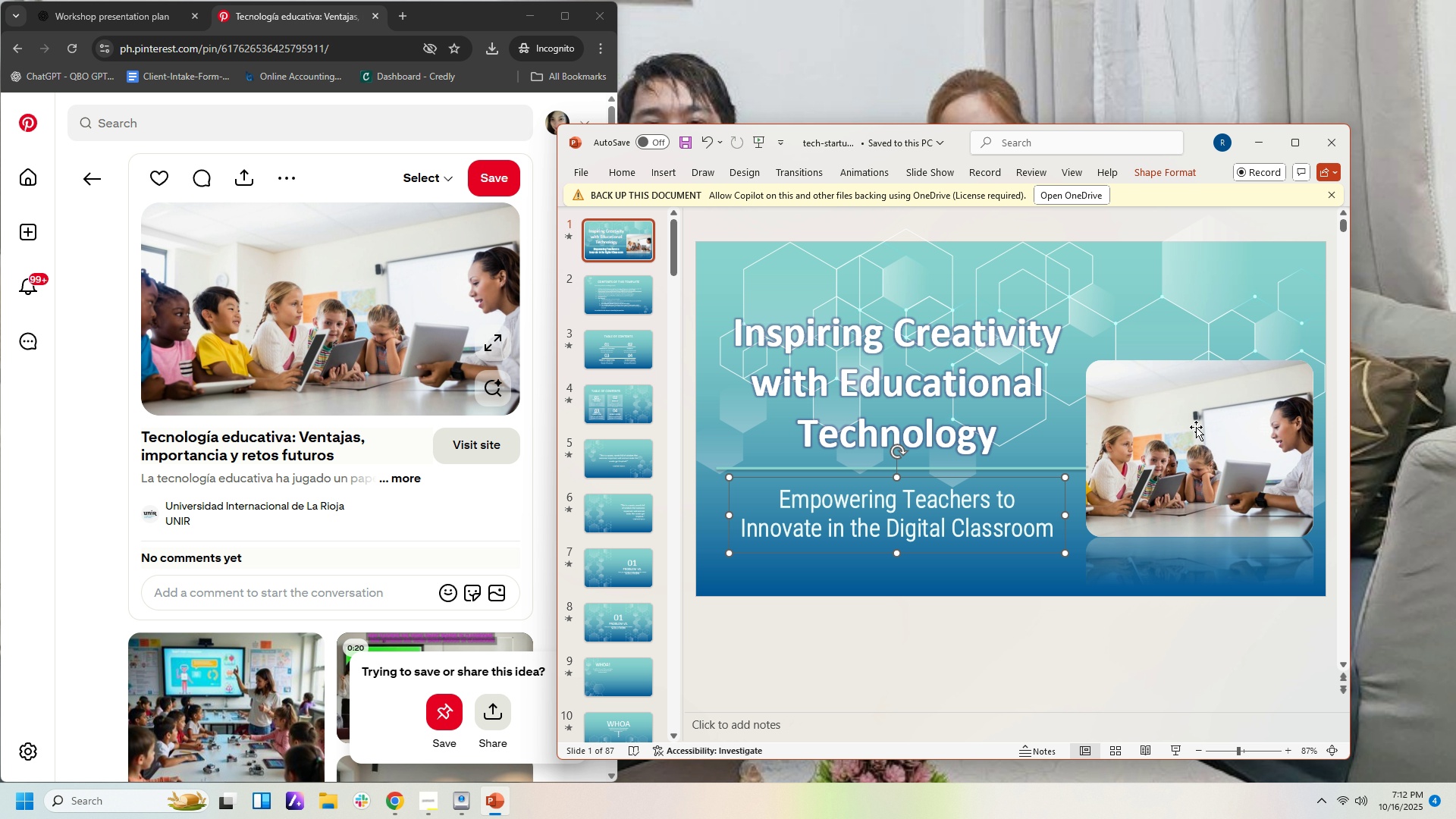 
left_click([1196, 427])
 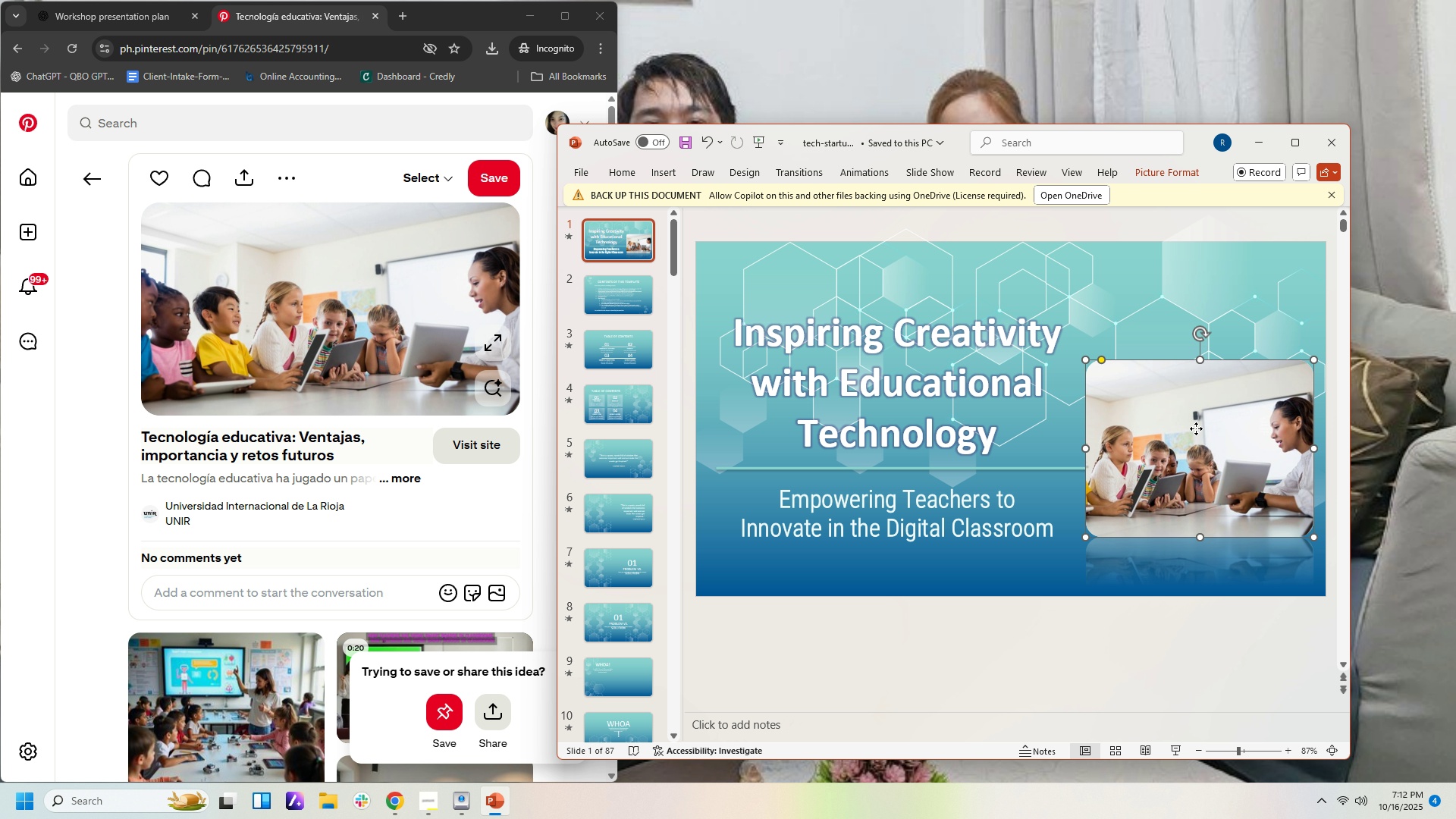 
left_click_drag(start_coordinate=[1196, 428], to_coordinate=[1196, 391])
 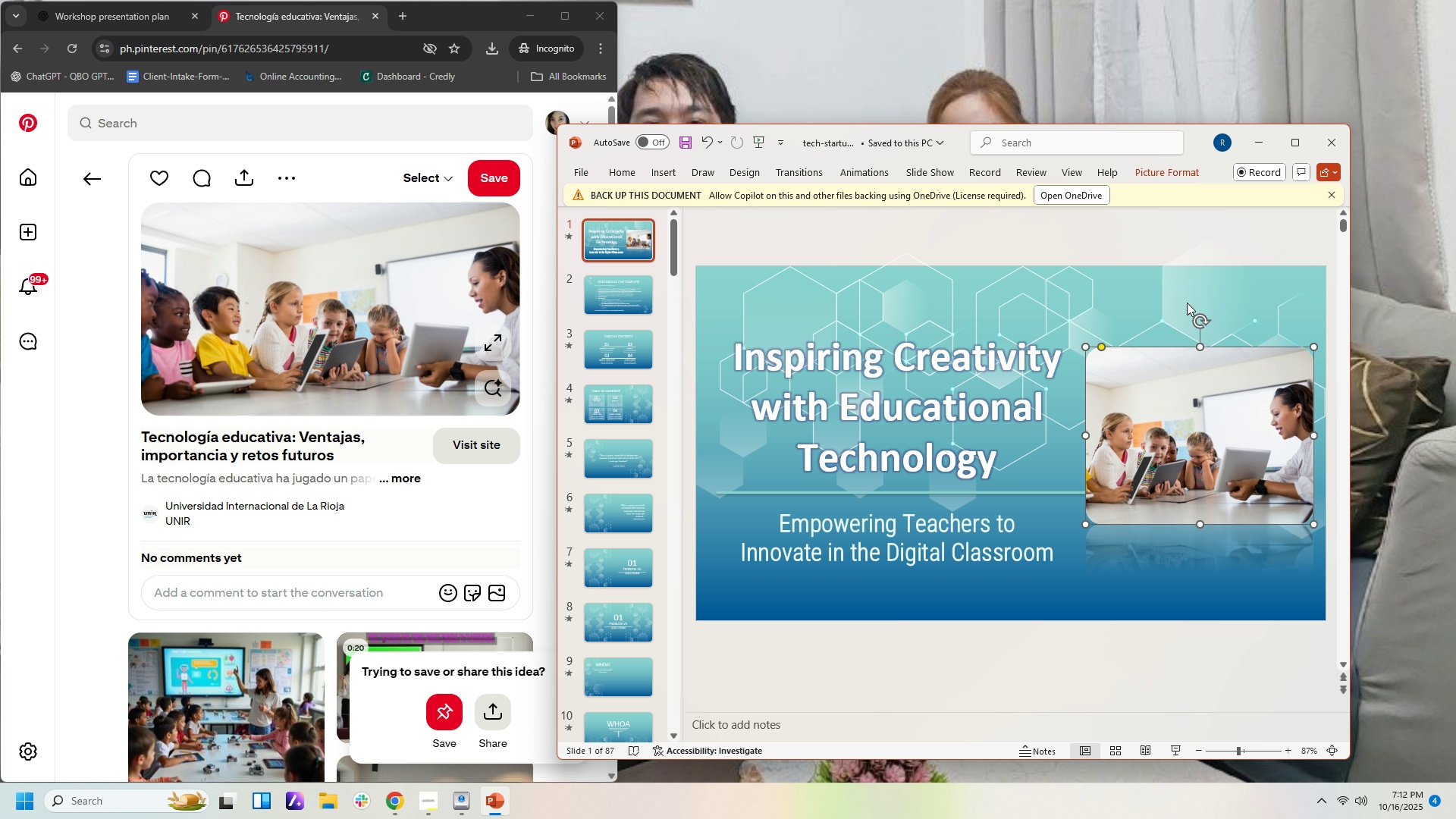 
left_click([1187, 303])
 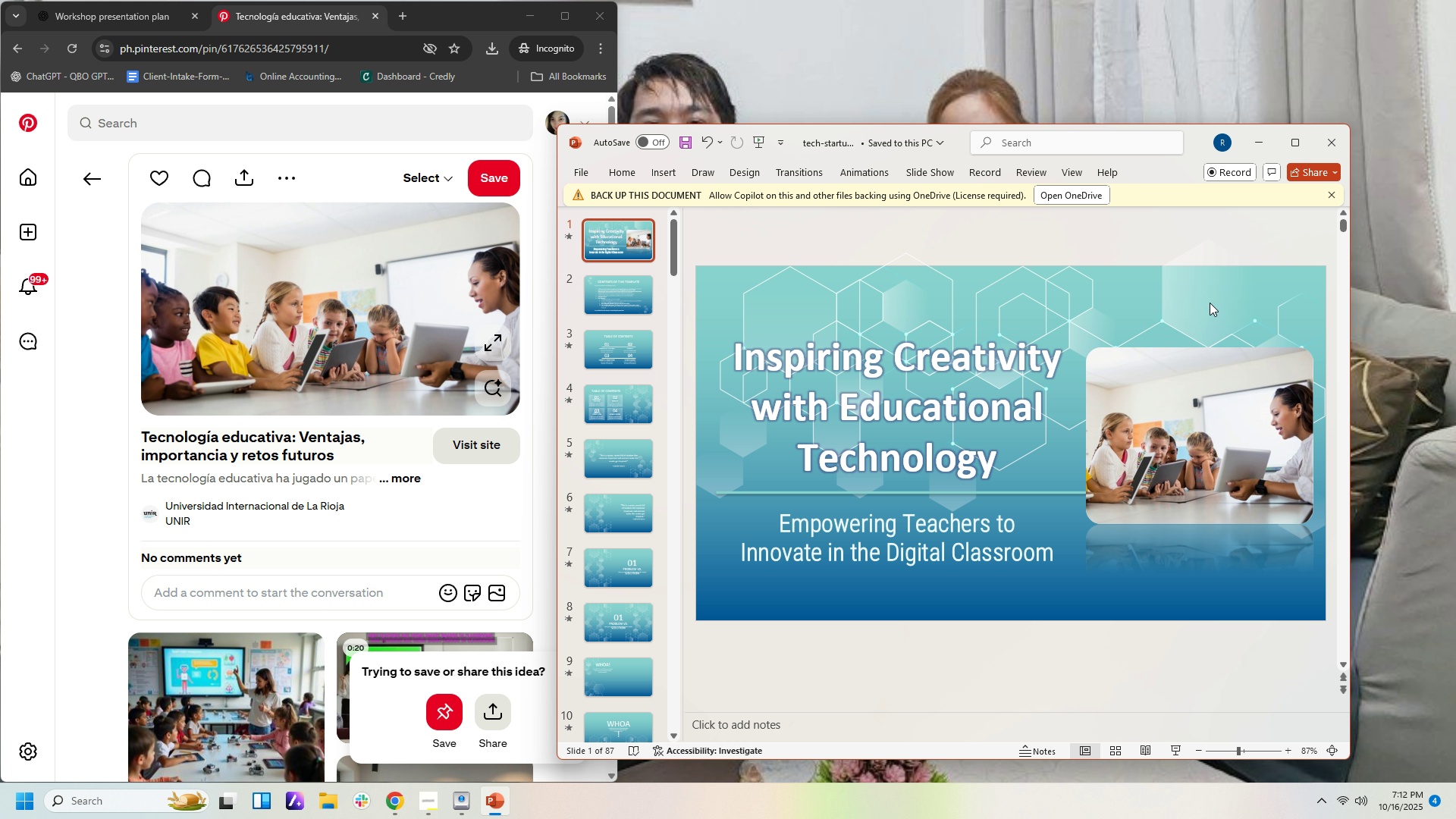 
wait(13.95)
 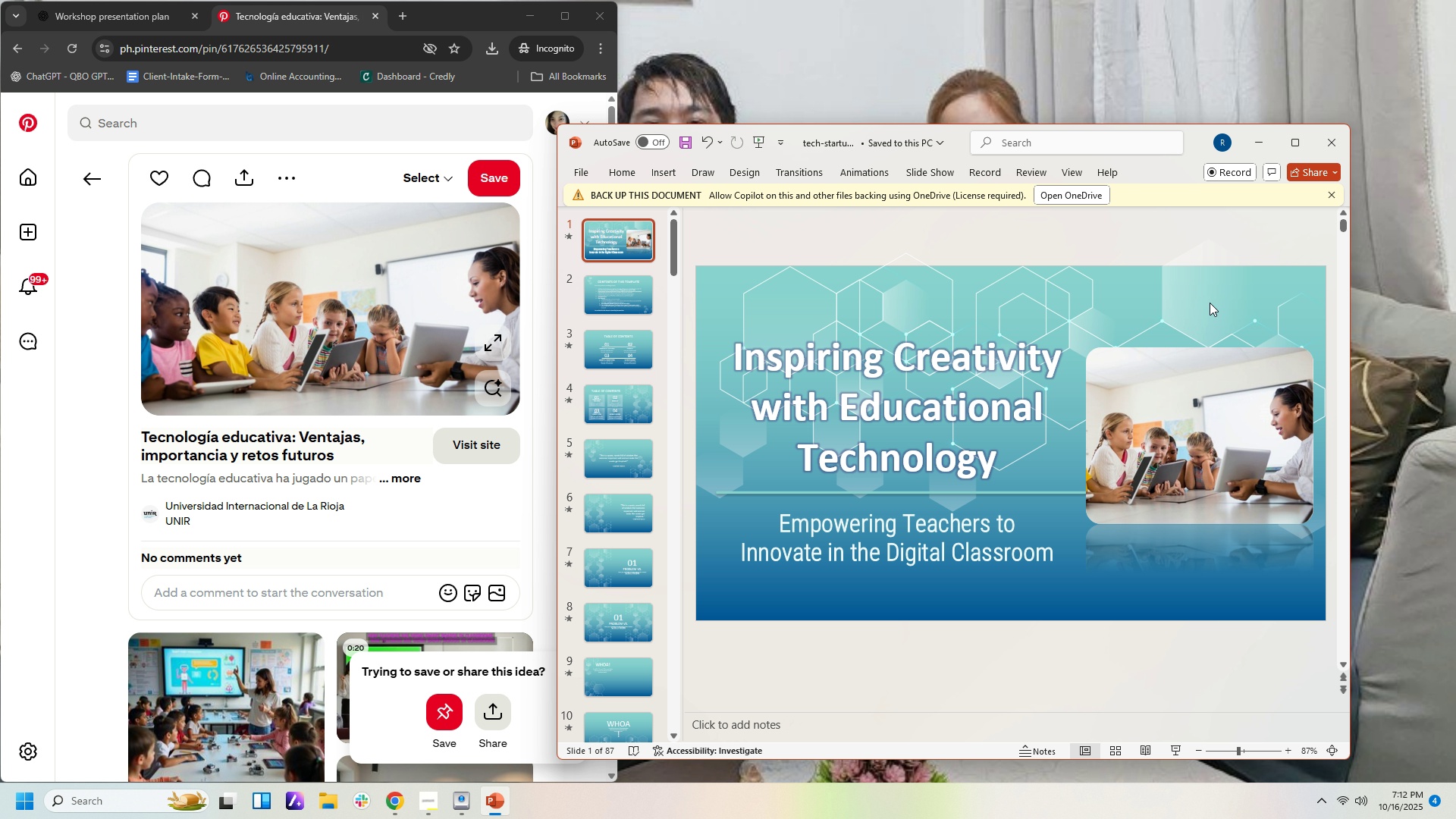 
left_click_drag(start_coordinate=[1197, 425], to_coordinate=[1196, 463])
 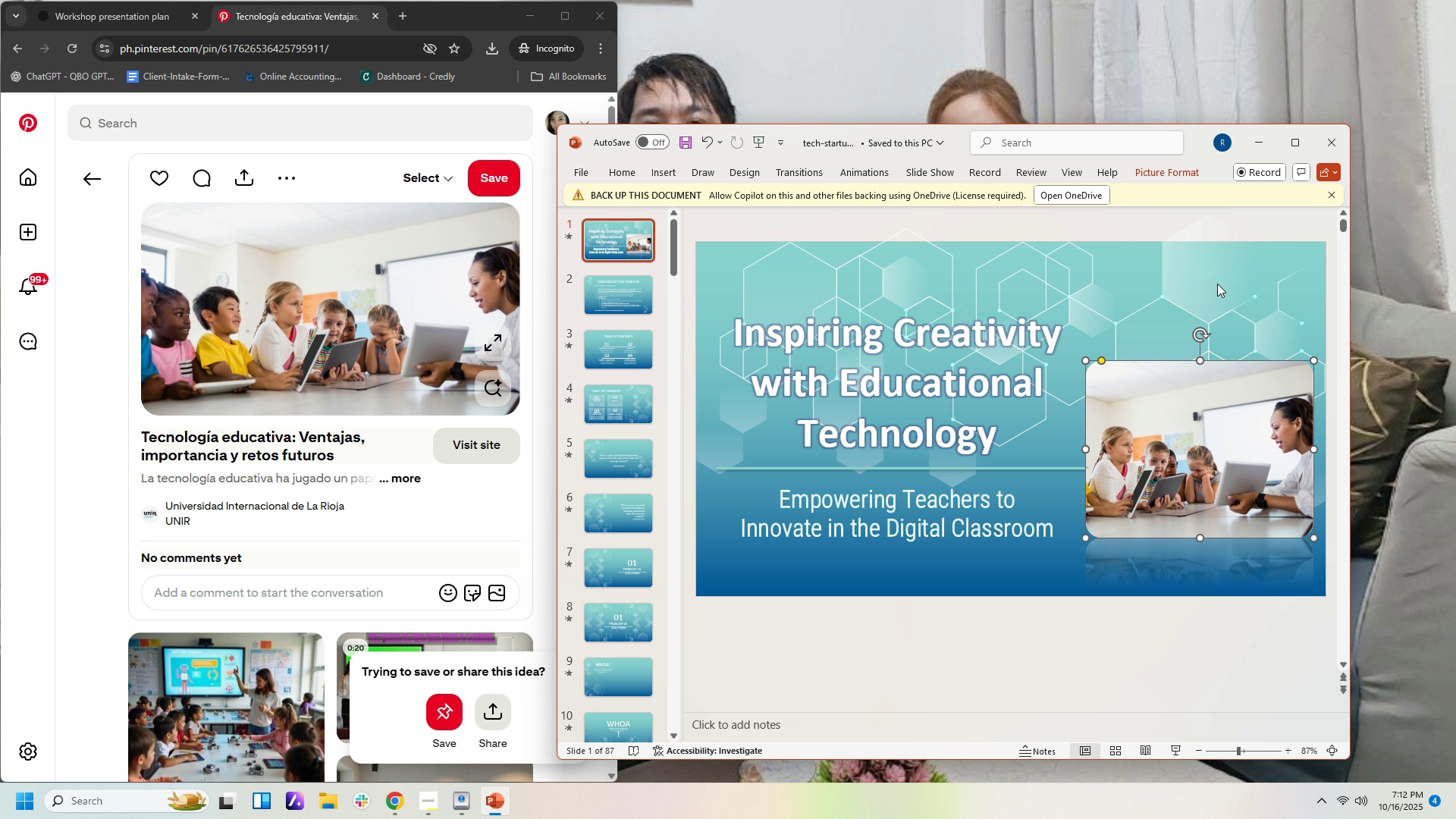 
left_click([1217, 288])
 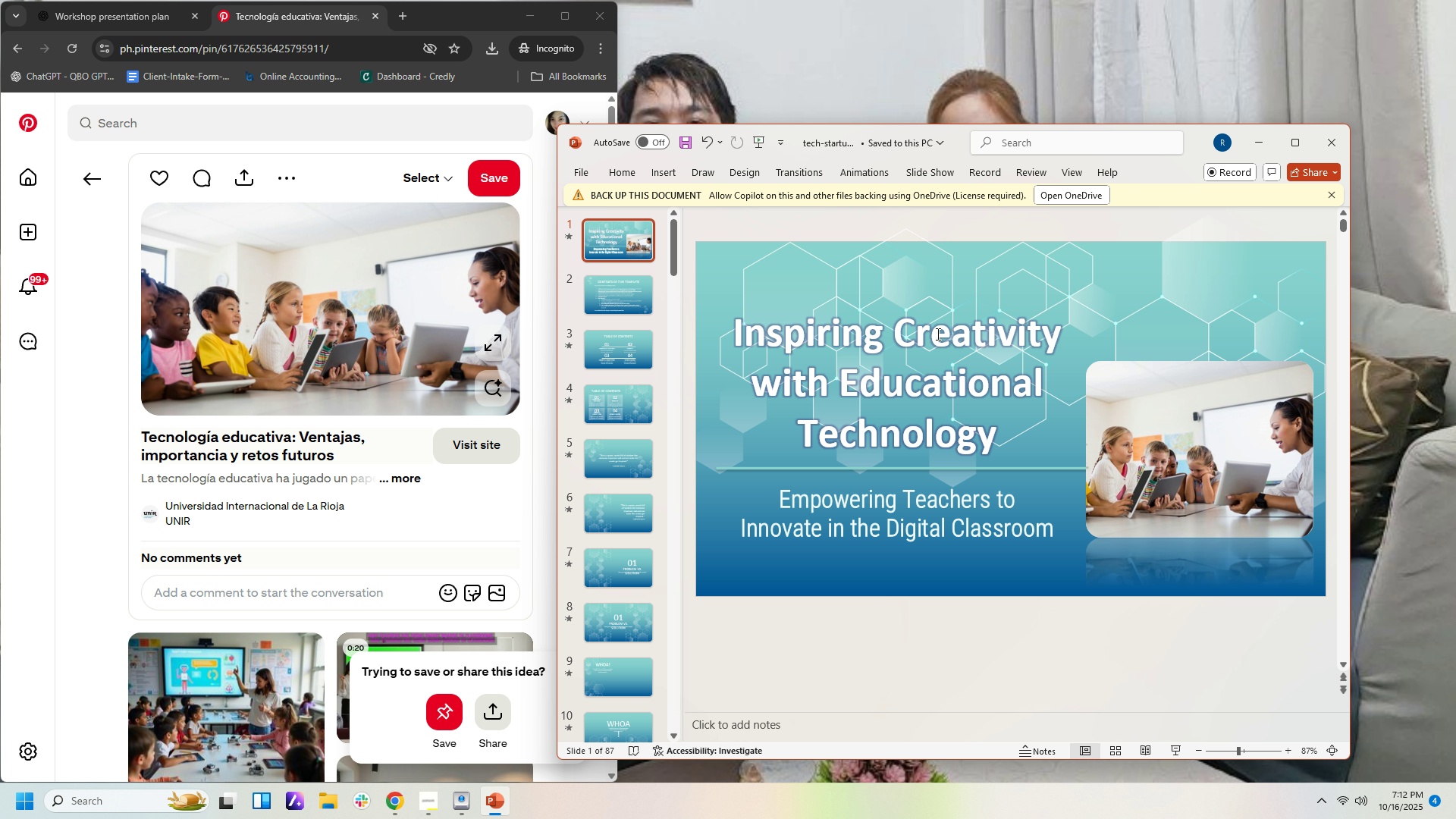 
left_click([937, 334])
 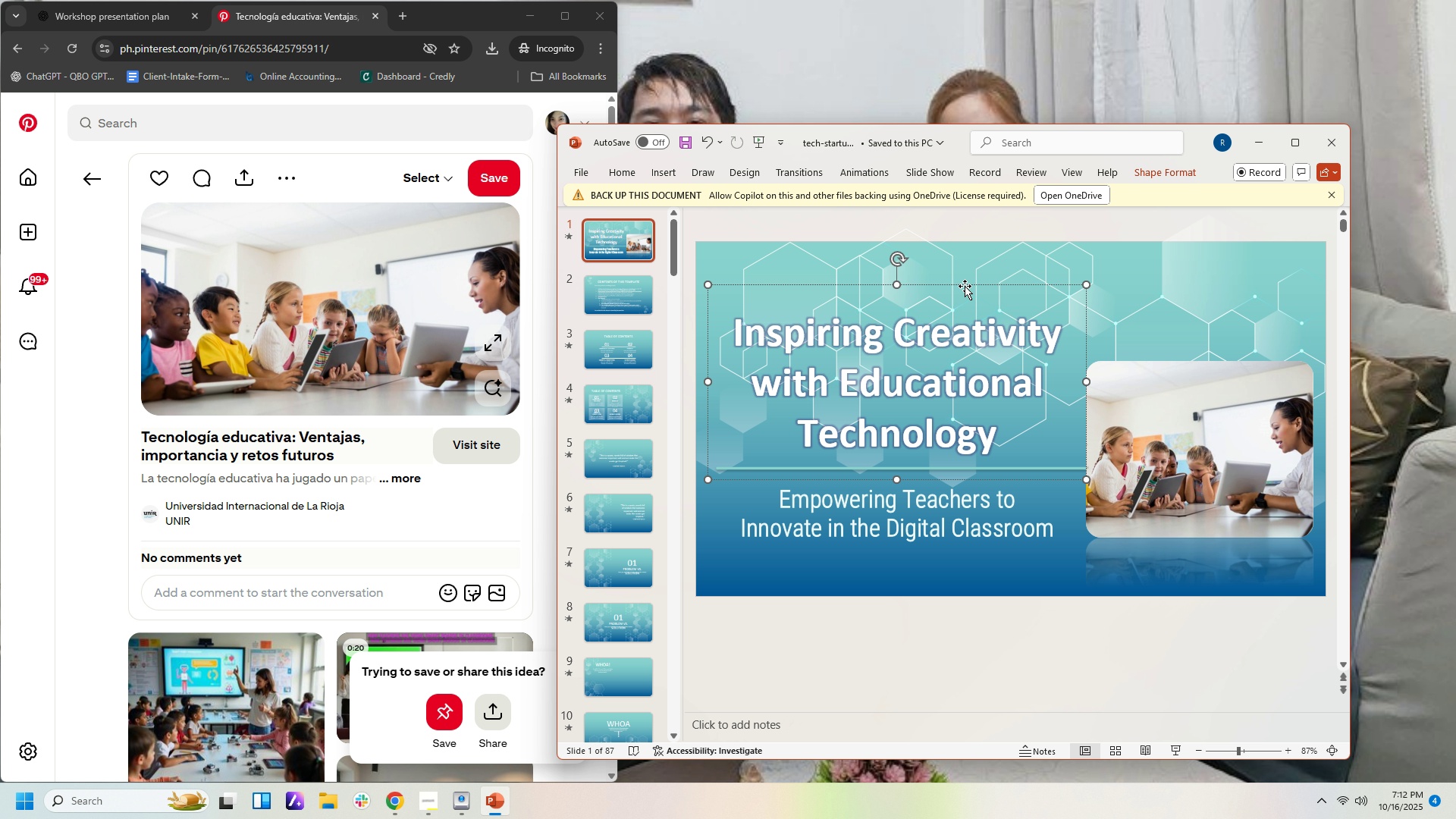 
left_click_drag(start_coordinate=[965, 285], to_coordinate=[974, 274])
 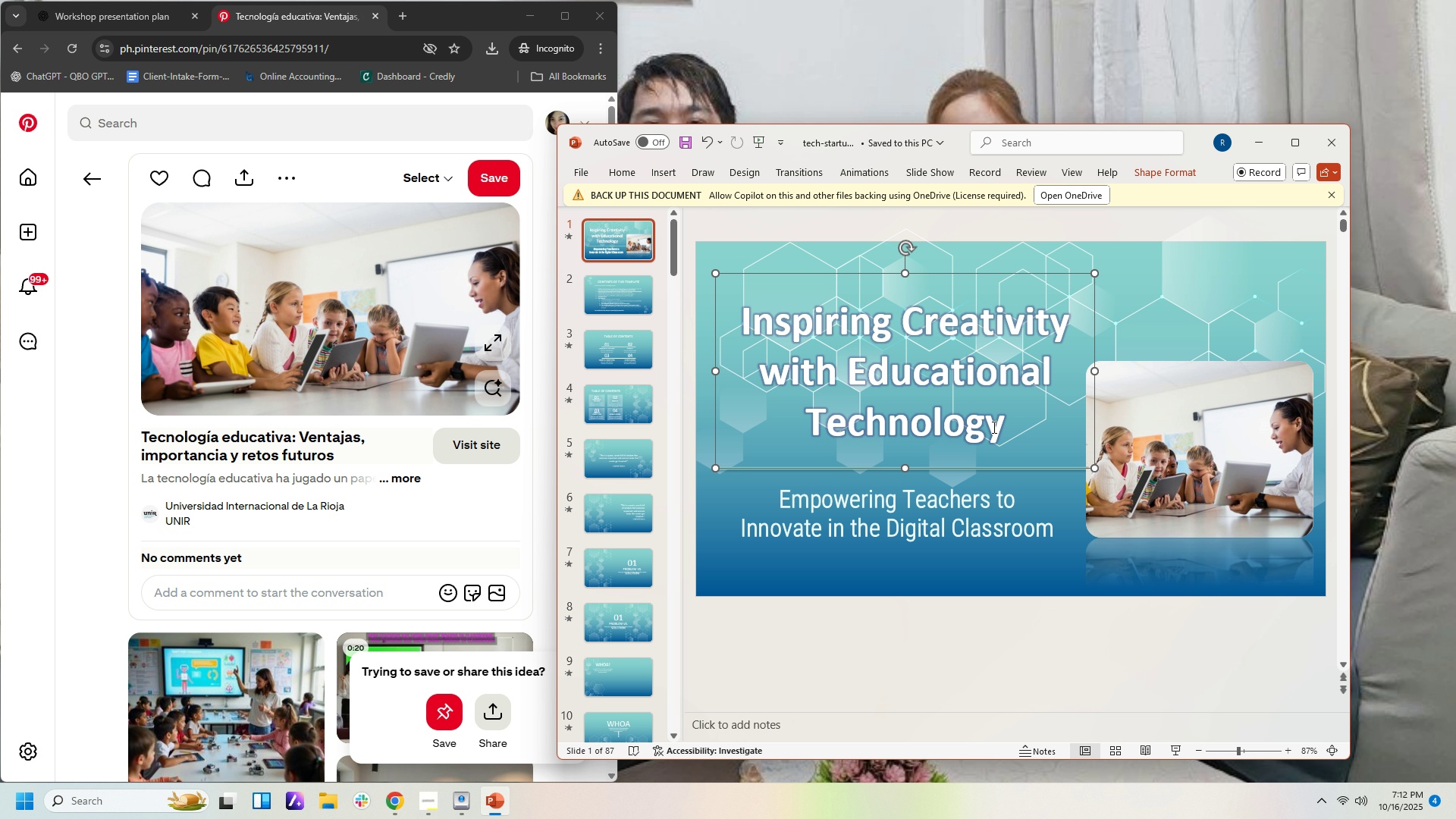 
left_click([993, 427])
 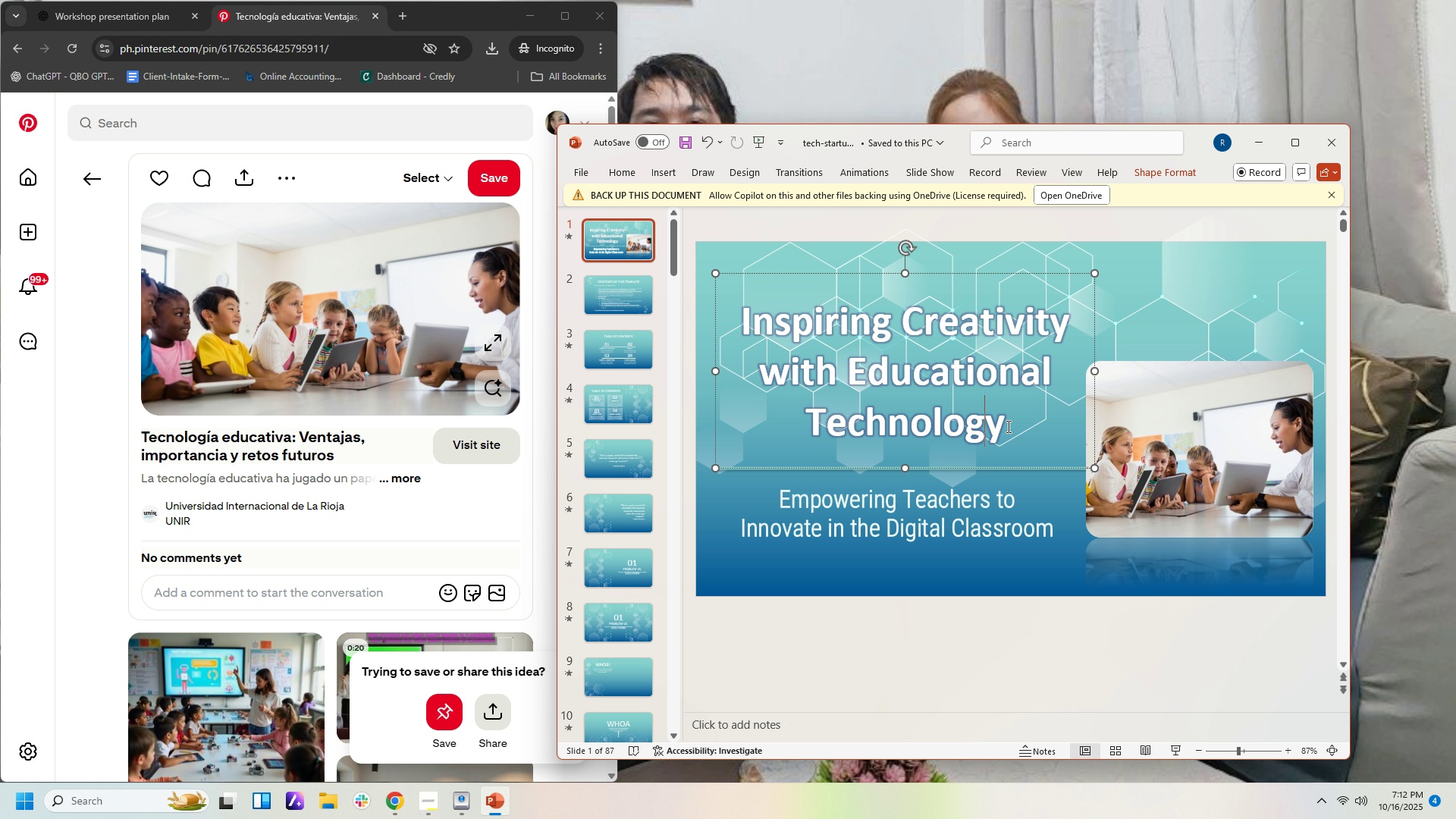 
left_click_drag(start_coordinate=[1007, 426], to_coordinate=[799, 300])
 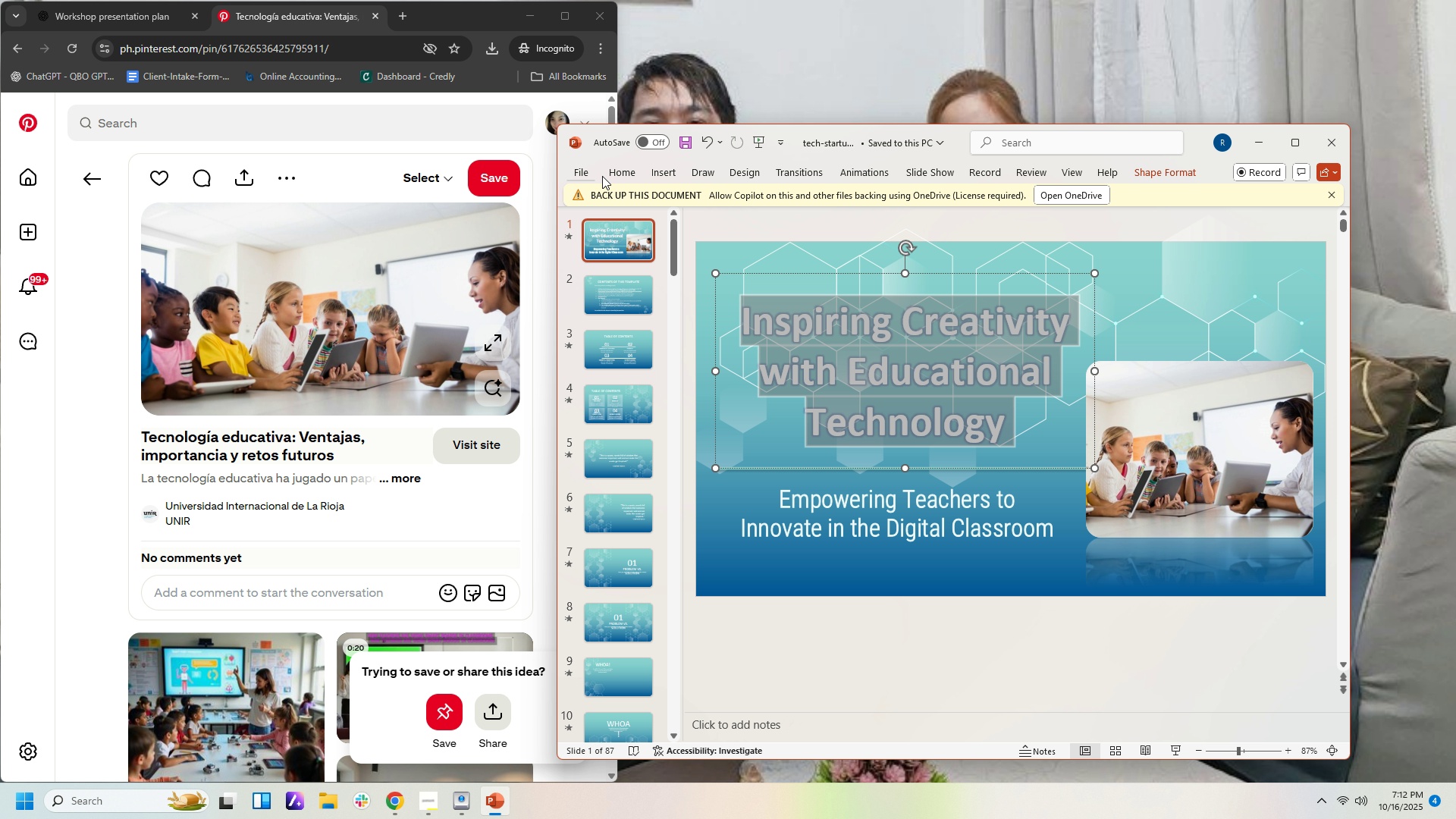 
left_click([622, 173])
 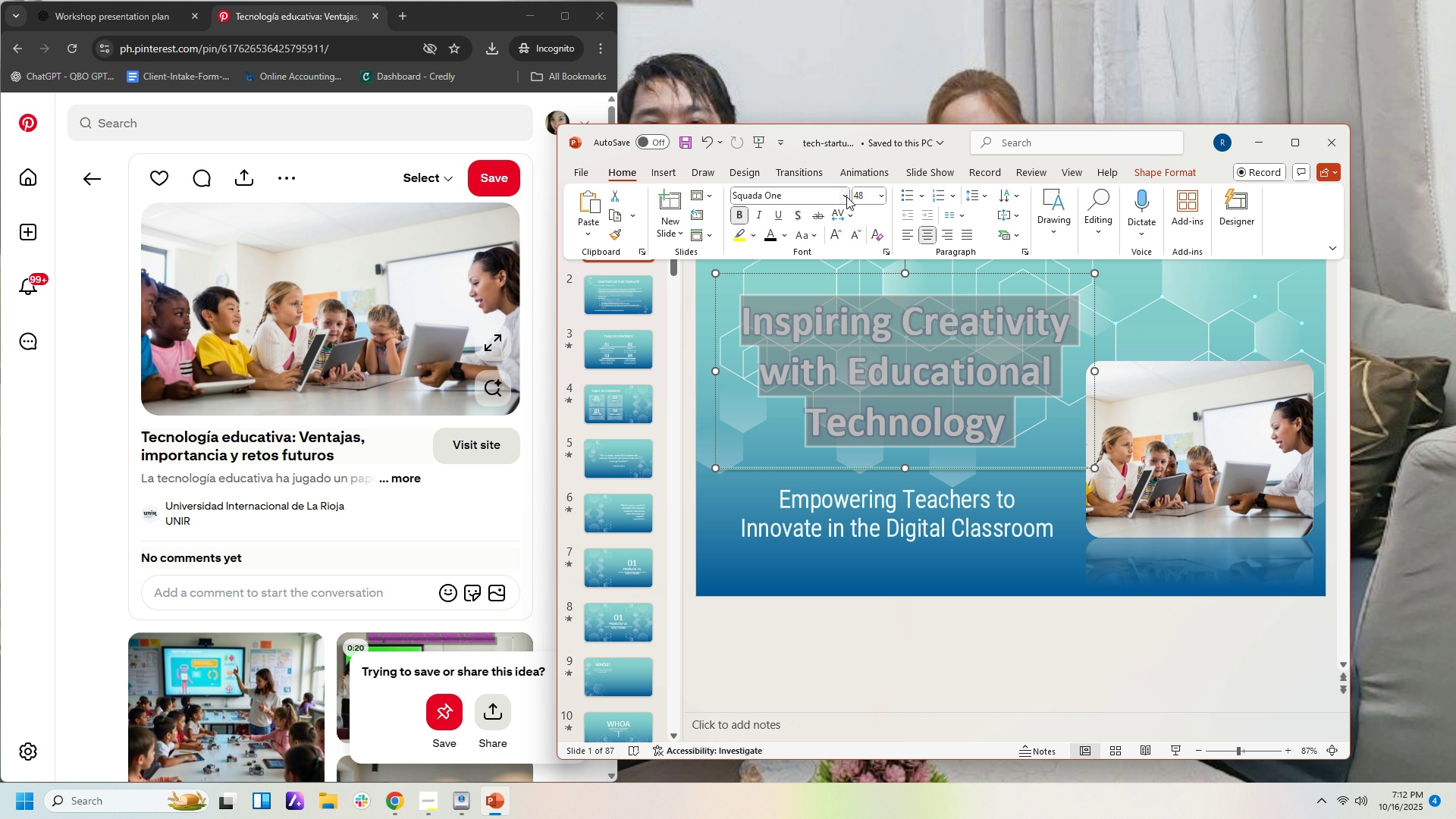 
left_click([846, 196])
 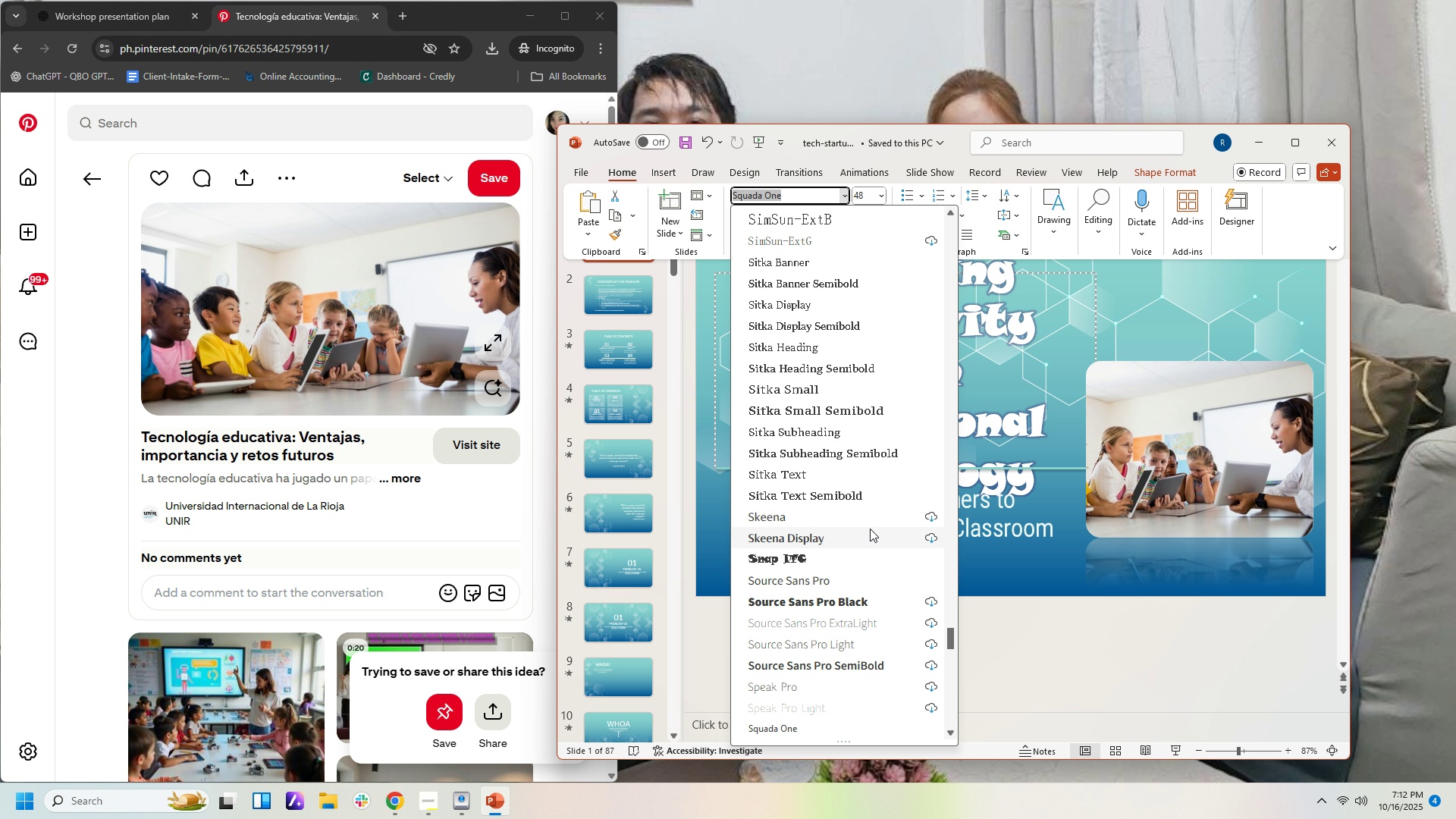 
mouse_move([868, 529])
 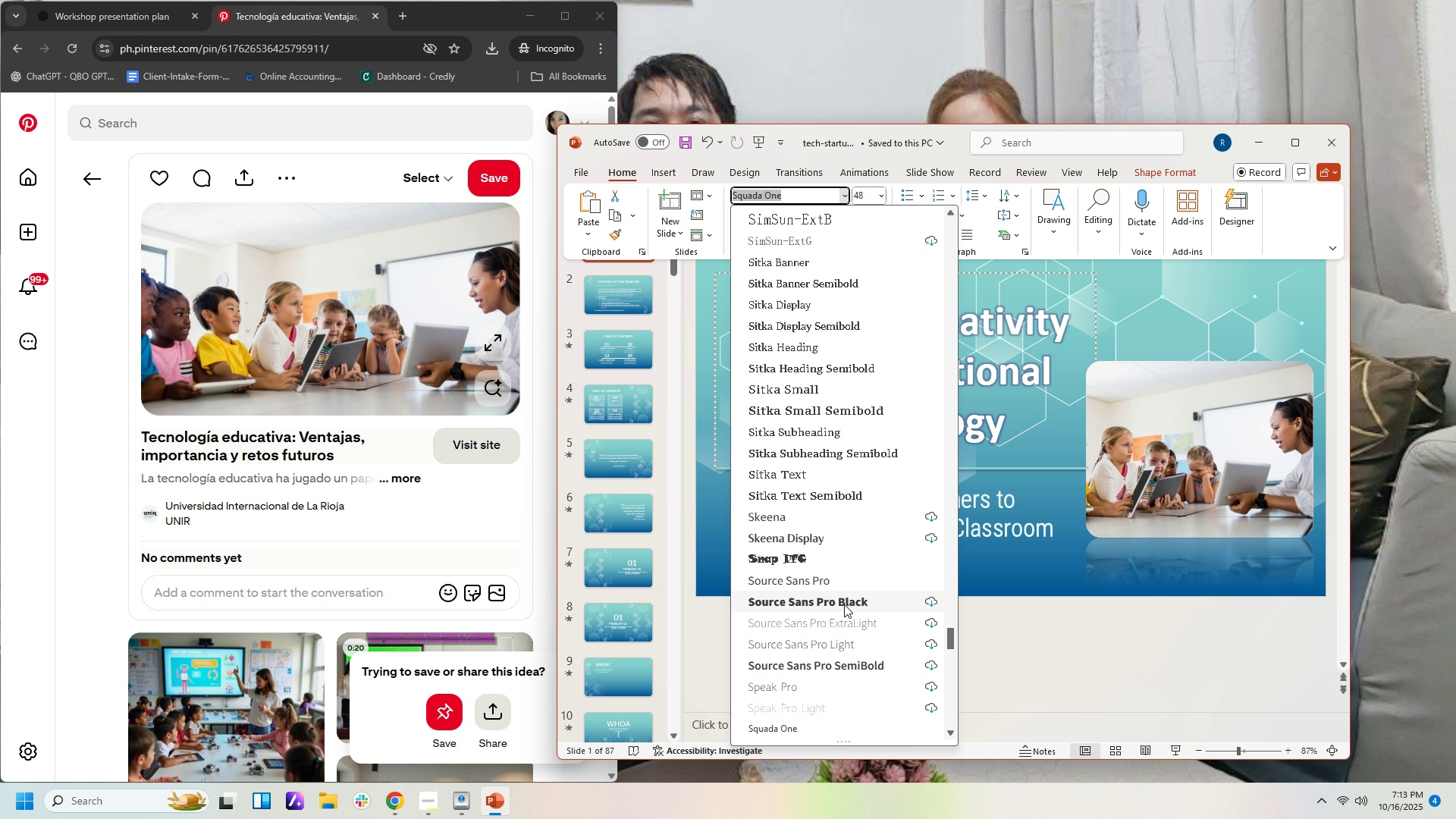 
scroll: coordinate [854, 631], scroll_direction: down, amount: 21.0
 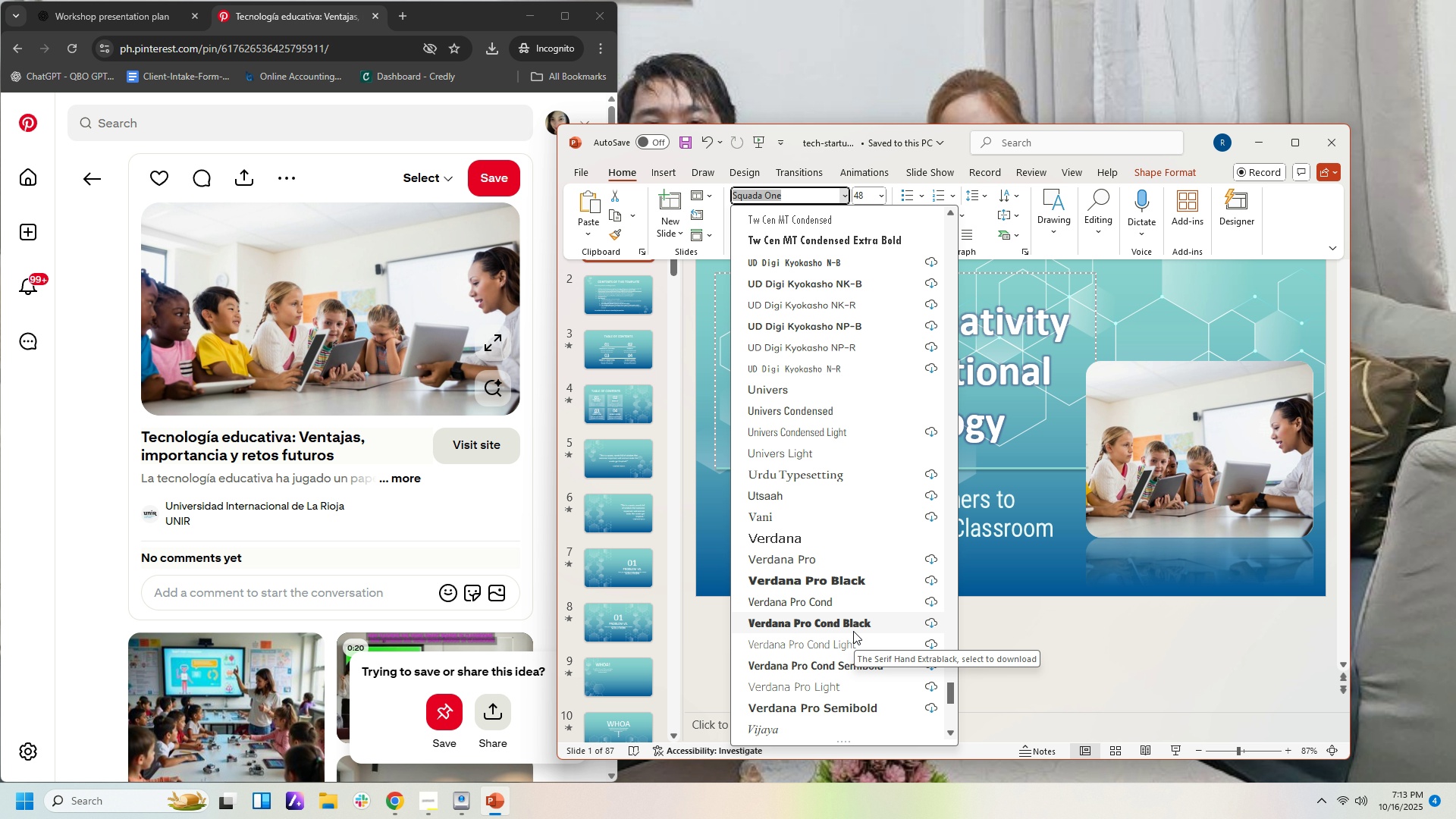 
scroll: coordinate [879, 406], scroll_direction: up, amount: 68.0
 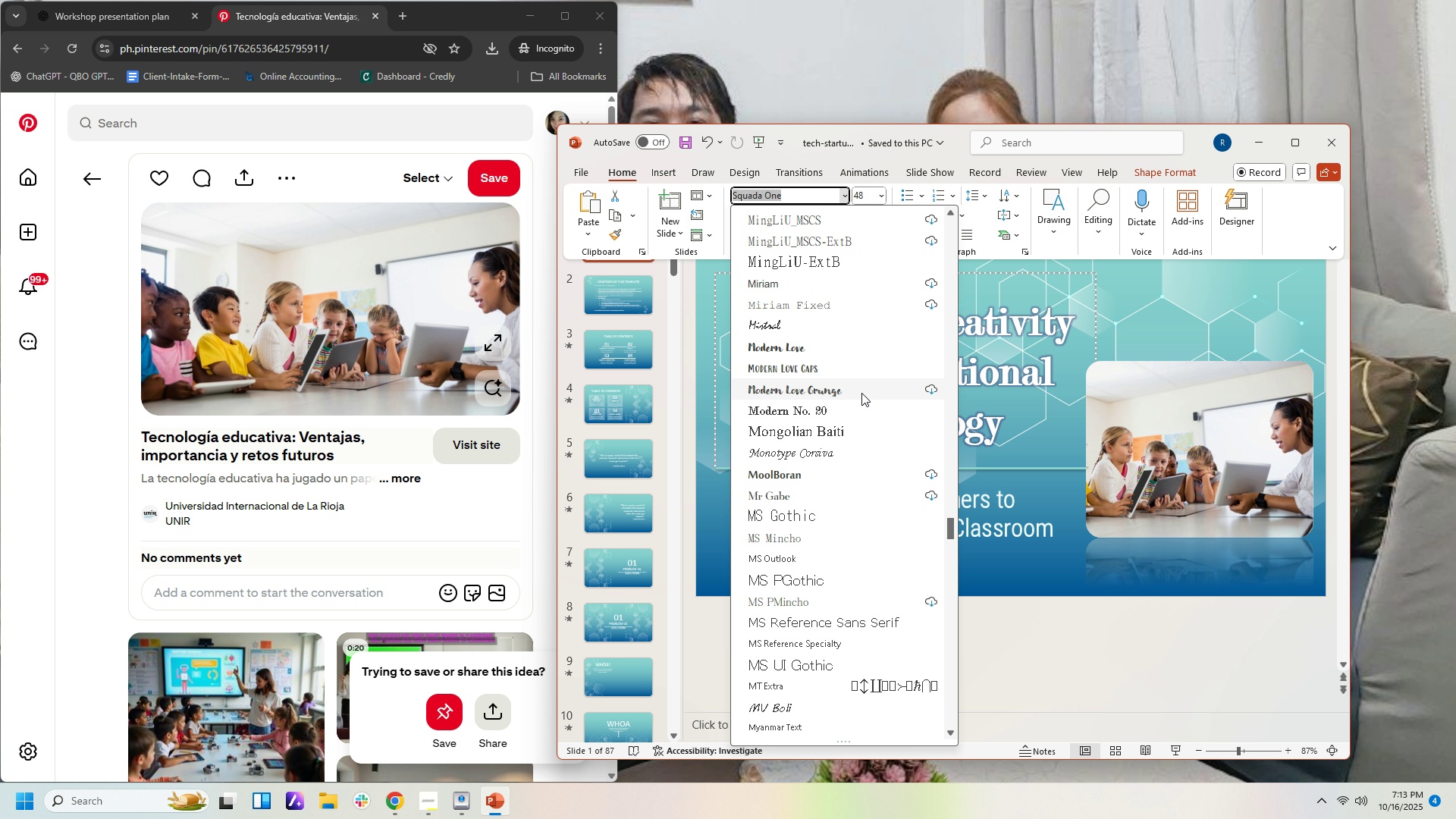 
mouse_move([852, 398])
 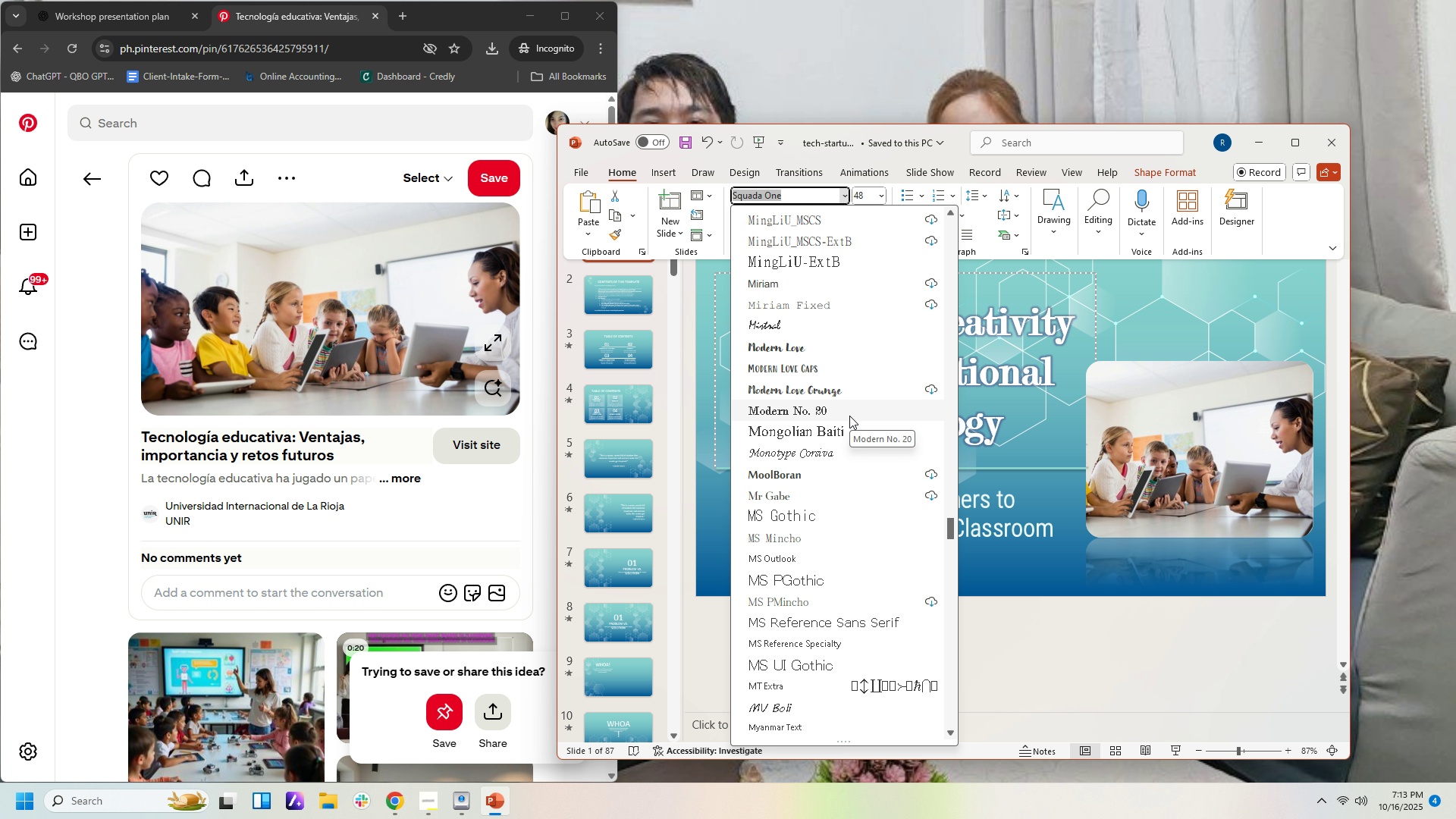 
wait(5.77)
 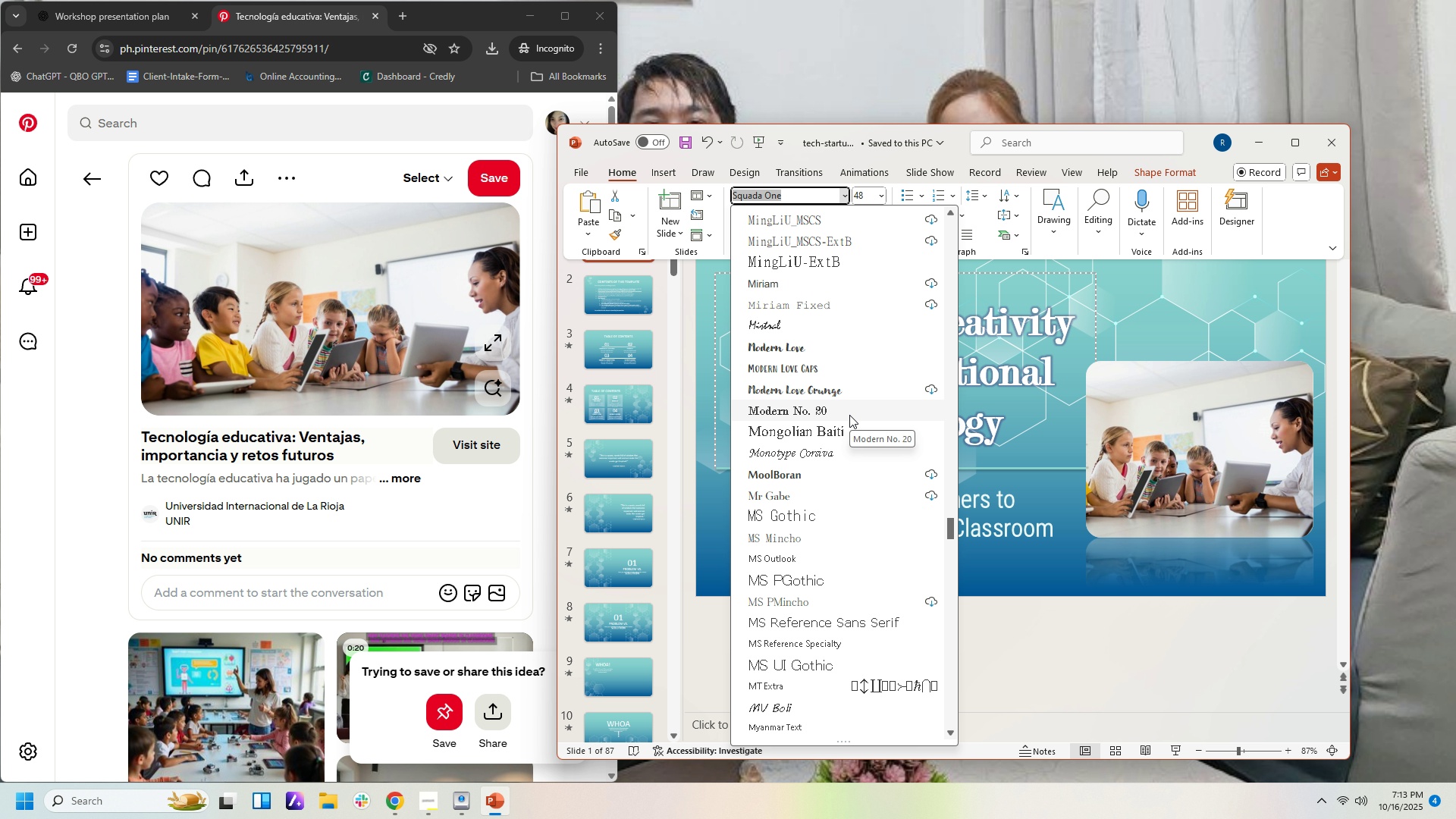 
left_click([849, 416])
 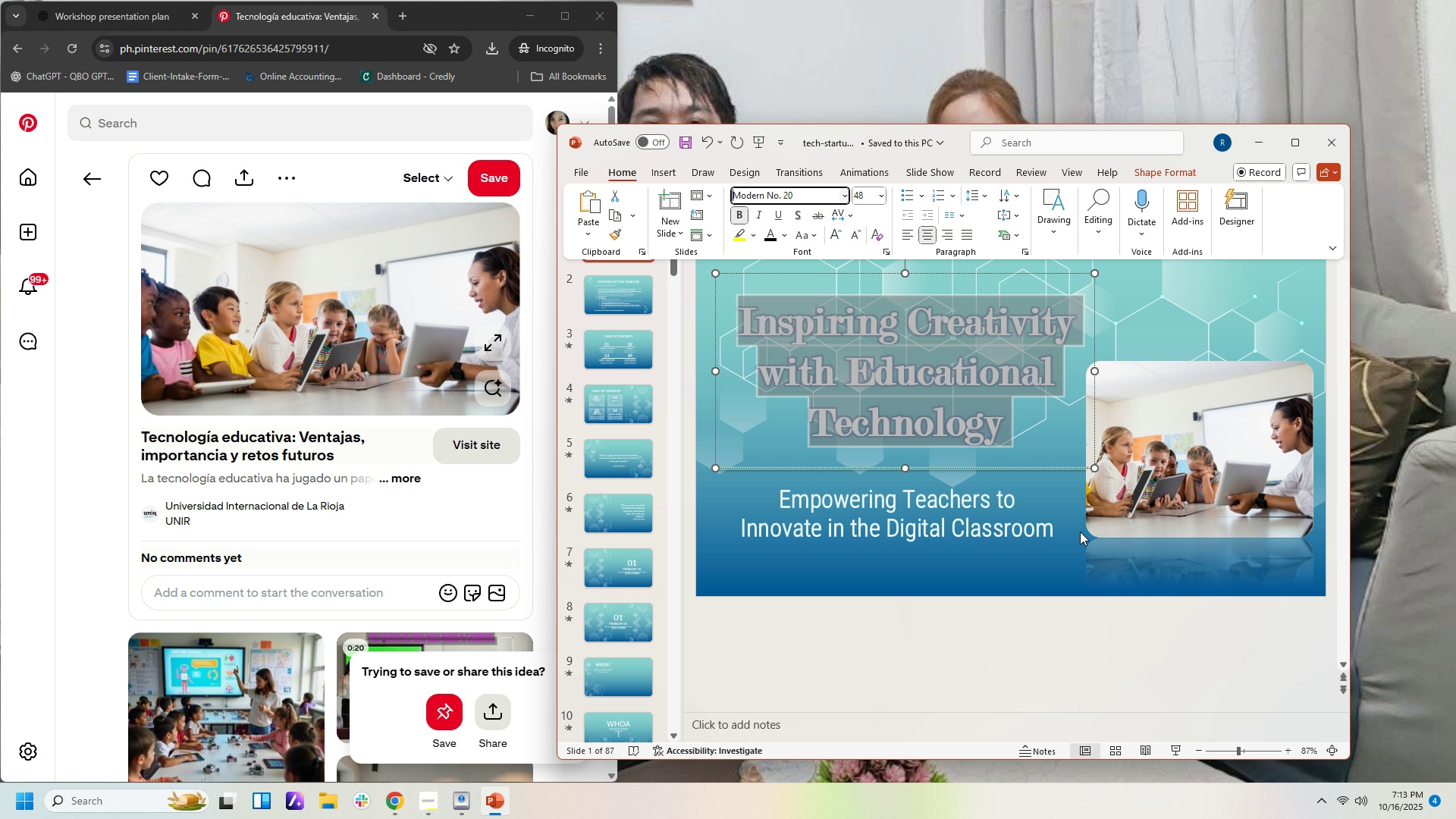 
left_click([1065, 504])
 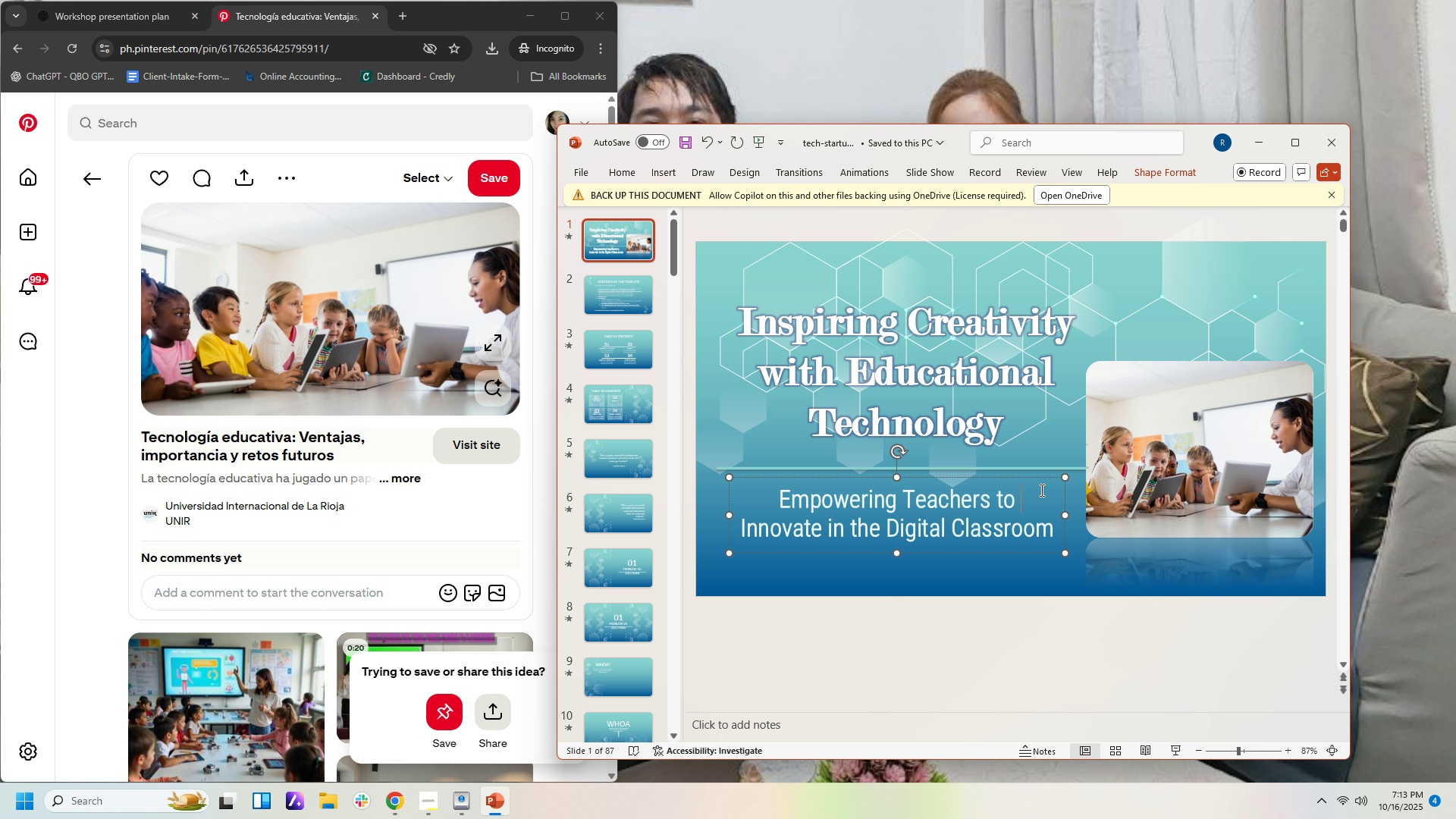 
left_click([1040, 490])
 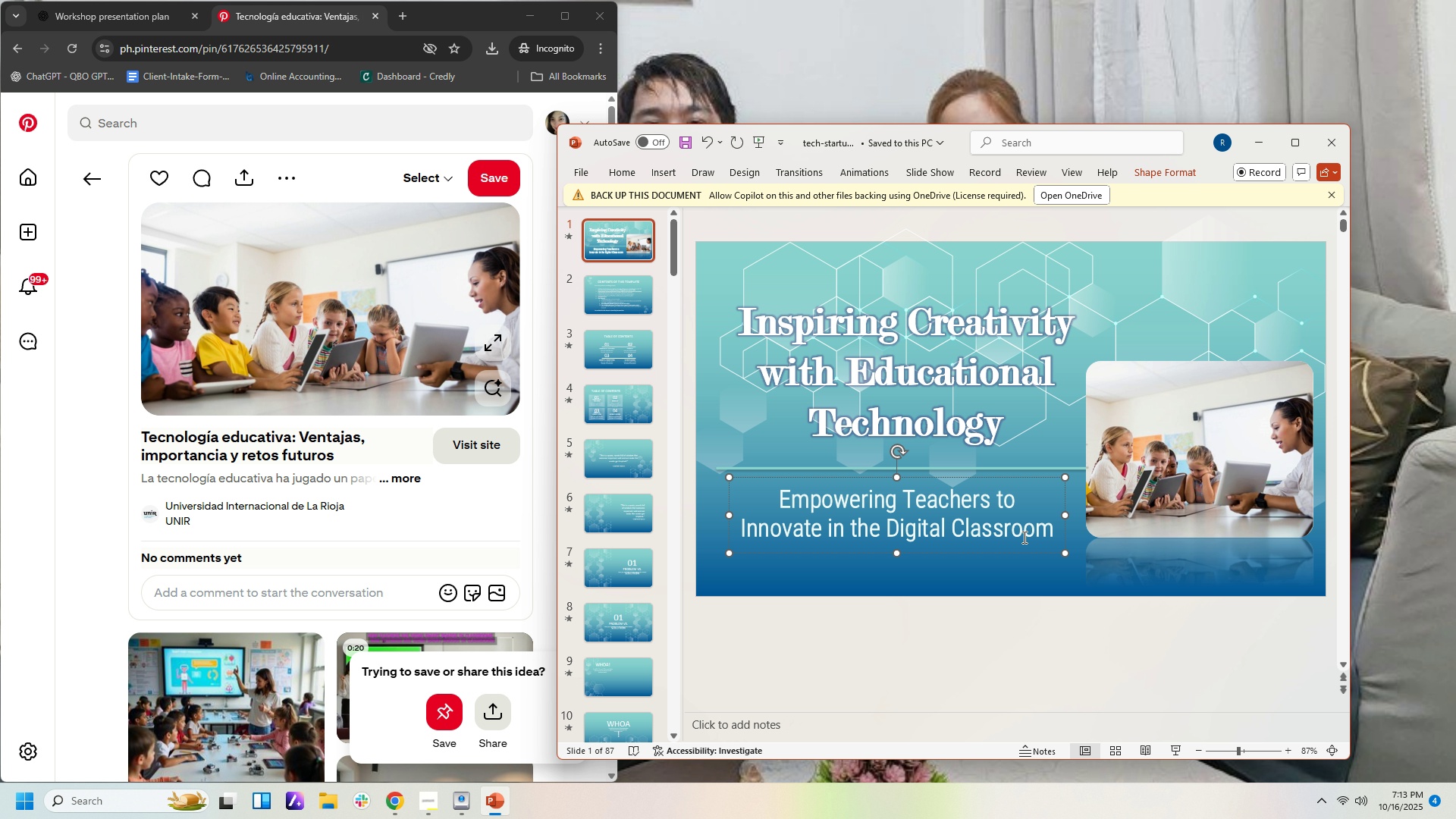 
left_click_drag(start_coordinate=[1055, 530], to_coordinate=[776, 494])
 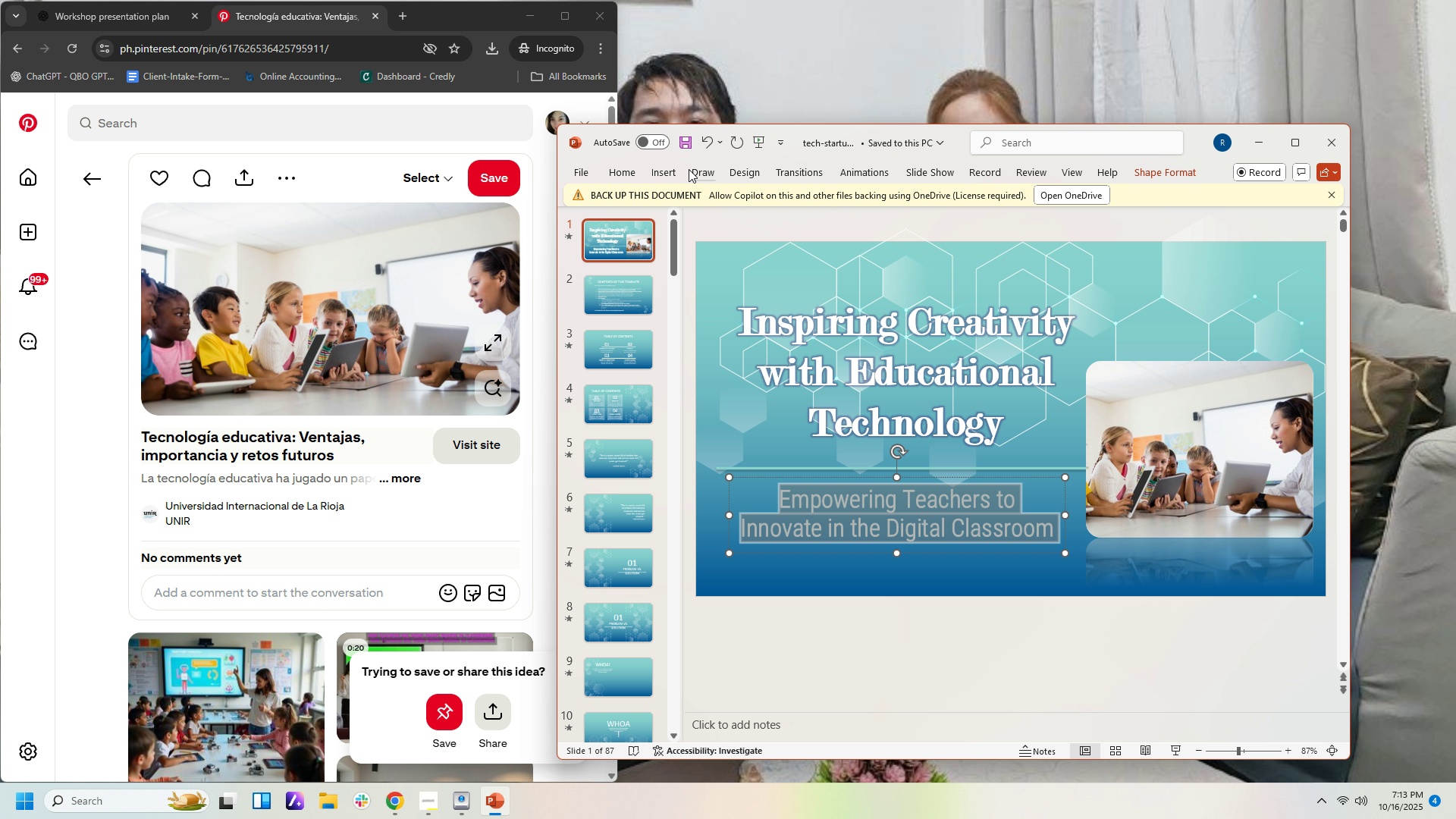 
left_click([614, 169])
 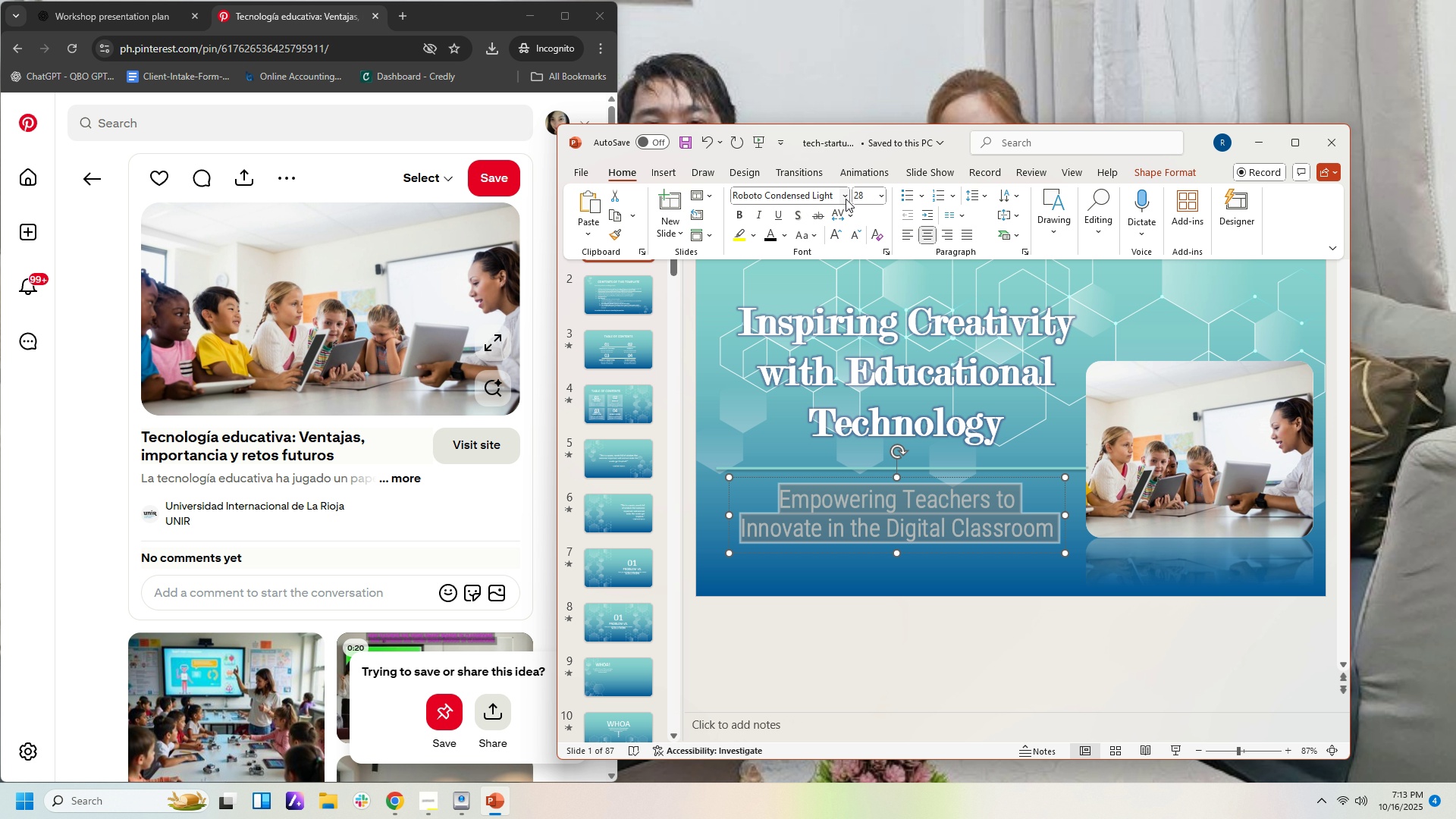 
left_click([846, 198])
 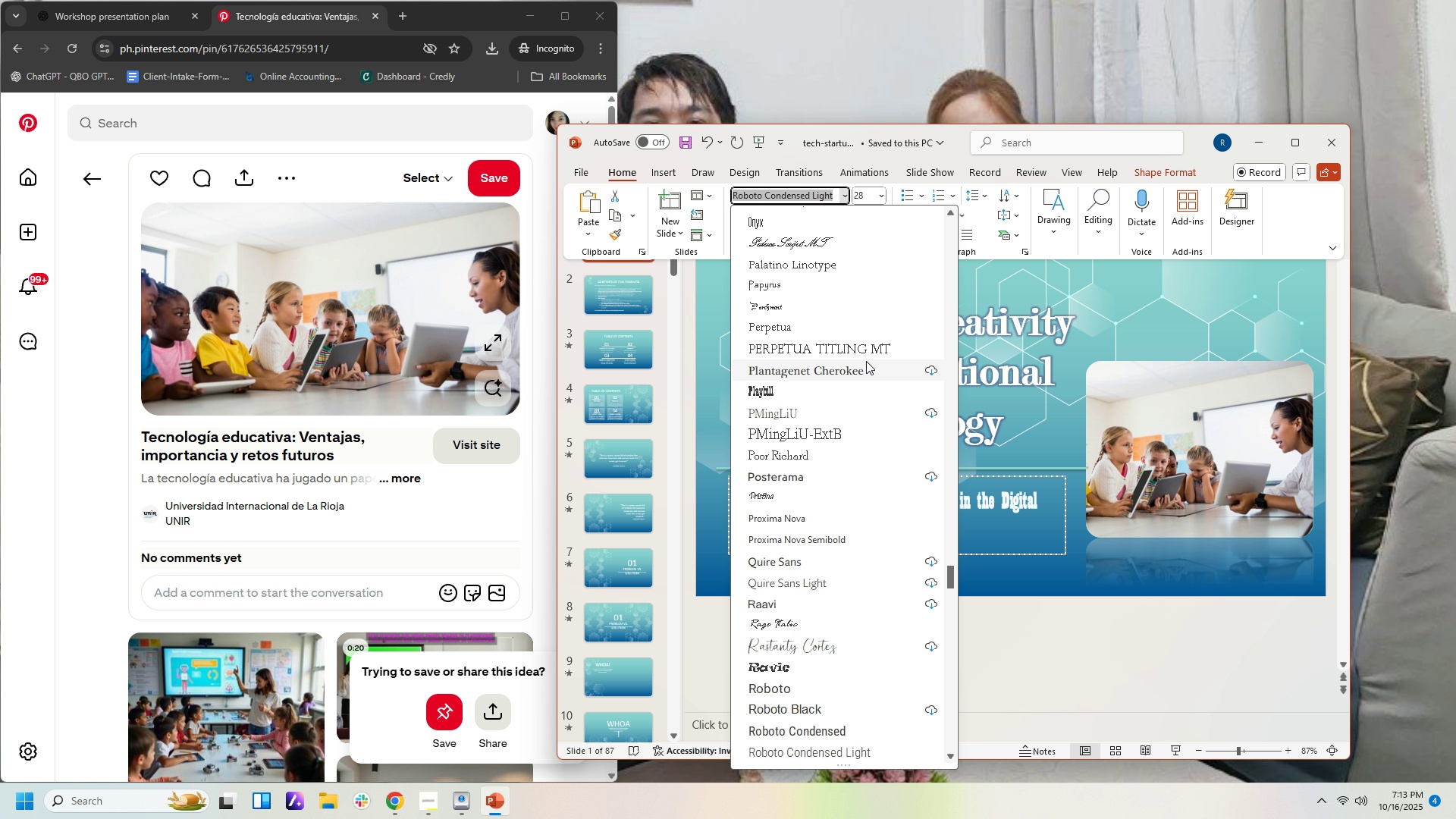 
scroll: coordinate [870, 366], scroll_direction: up, amount: 26.0
 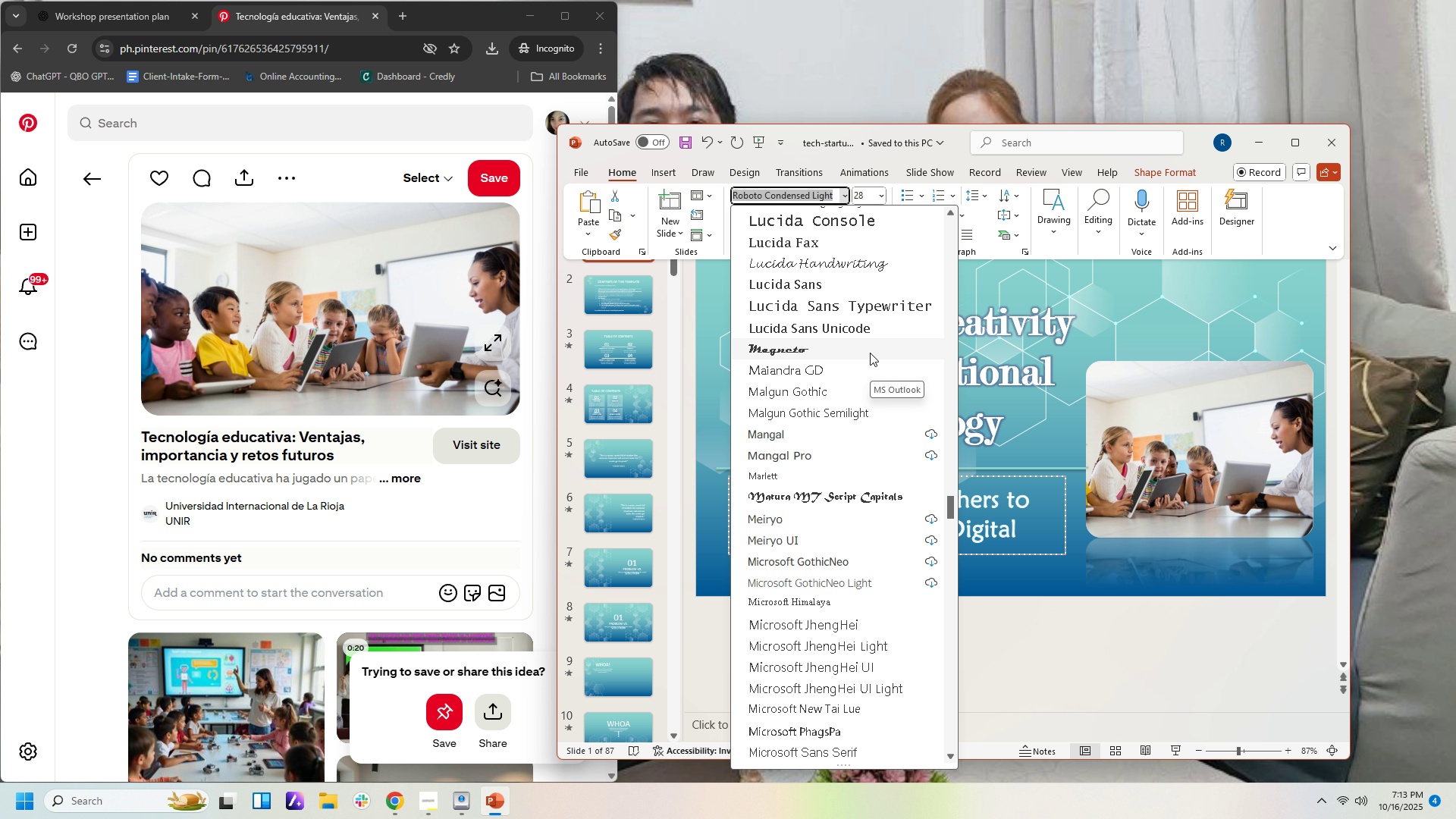 
mouse_move([879, 312])
 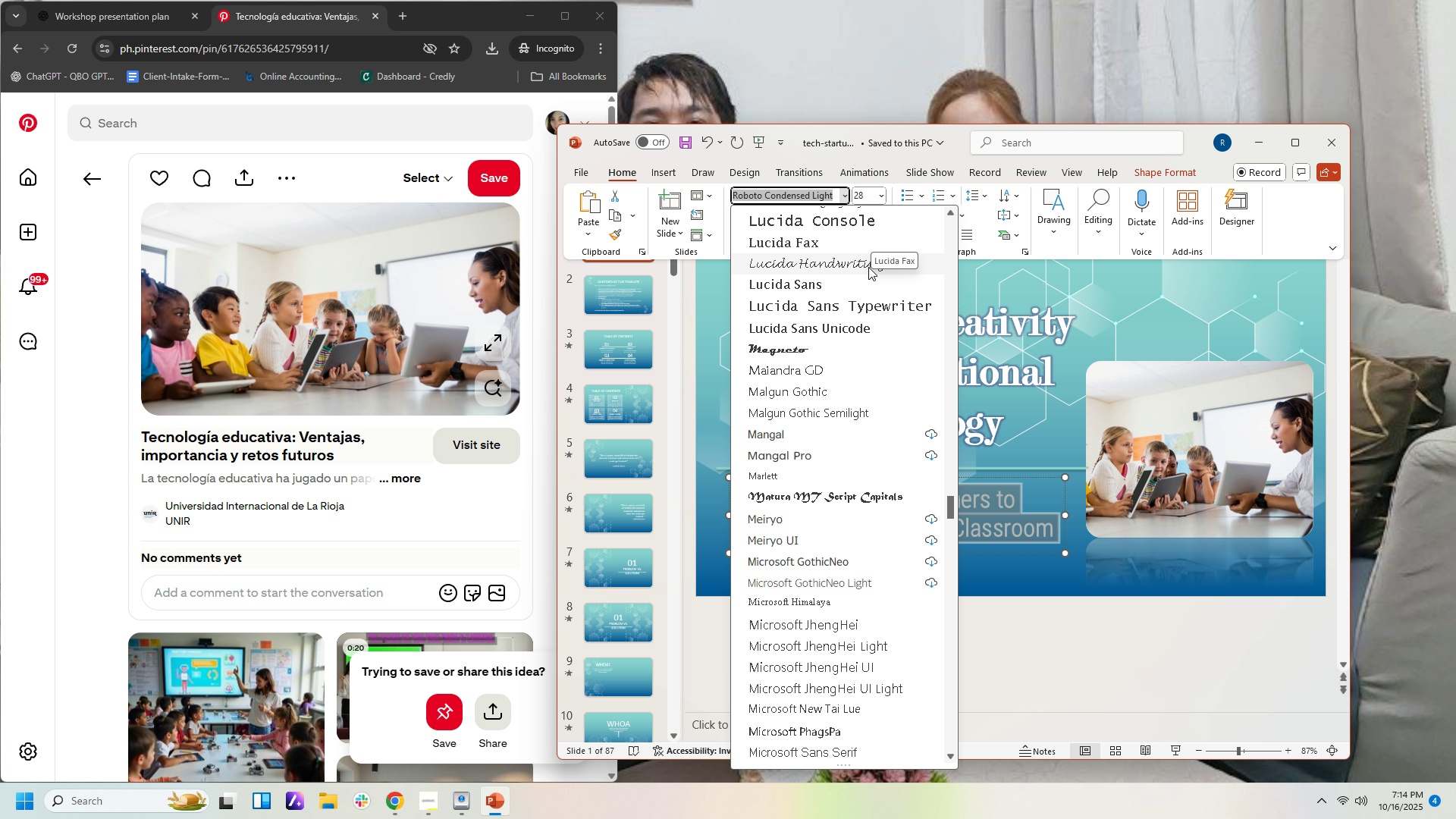 
scroll: coordinate [865, 268], scroll_direction: up, amount: 2.0
 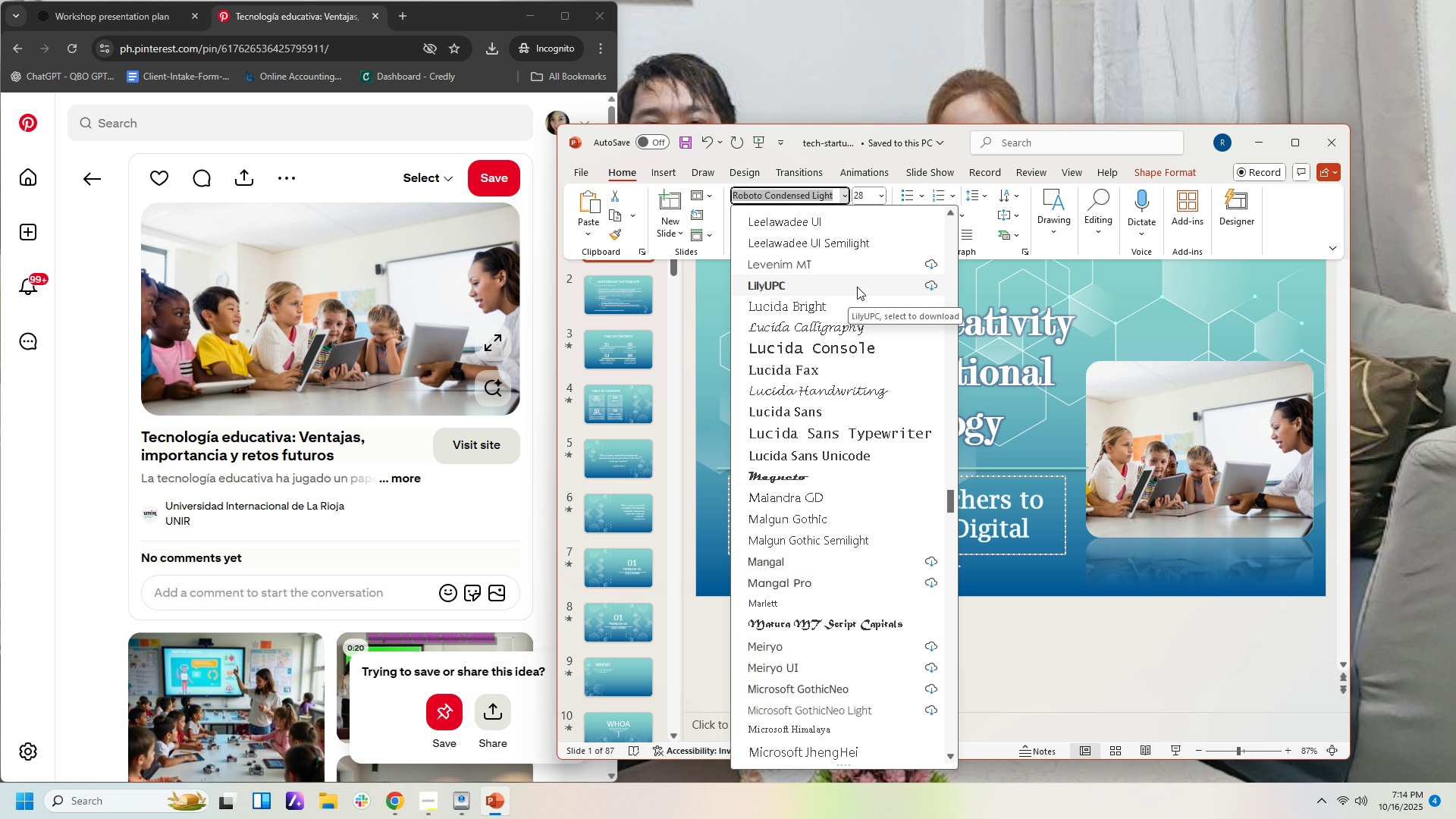 
wait(14.32)
 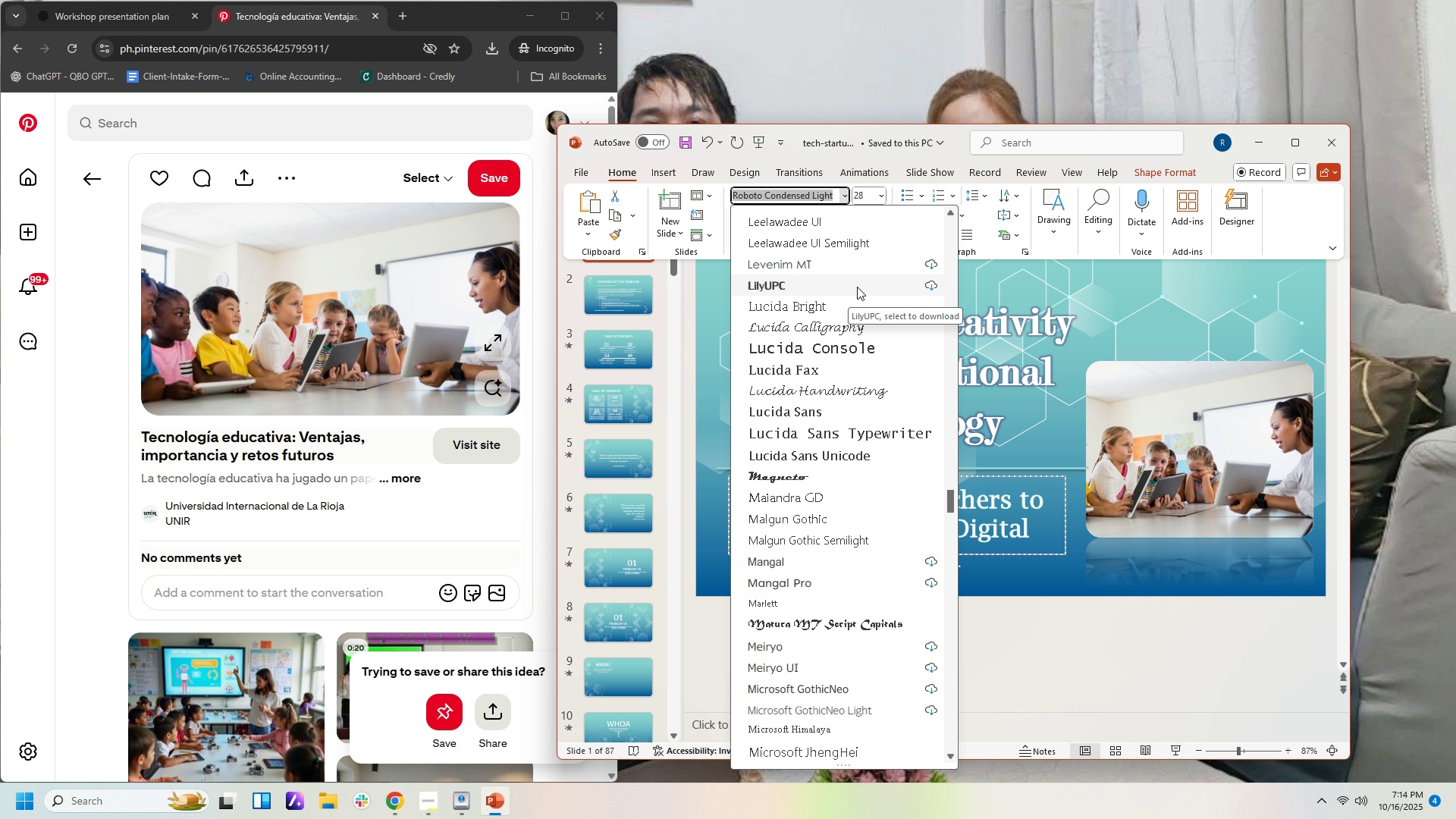 
scroll: coordinate [876, 291], scroll_direction: up, amount: 5.0
 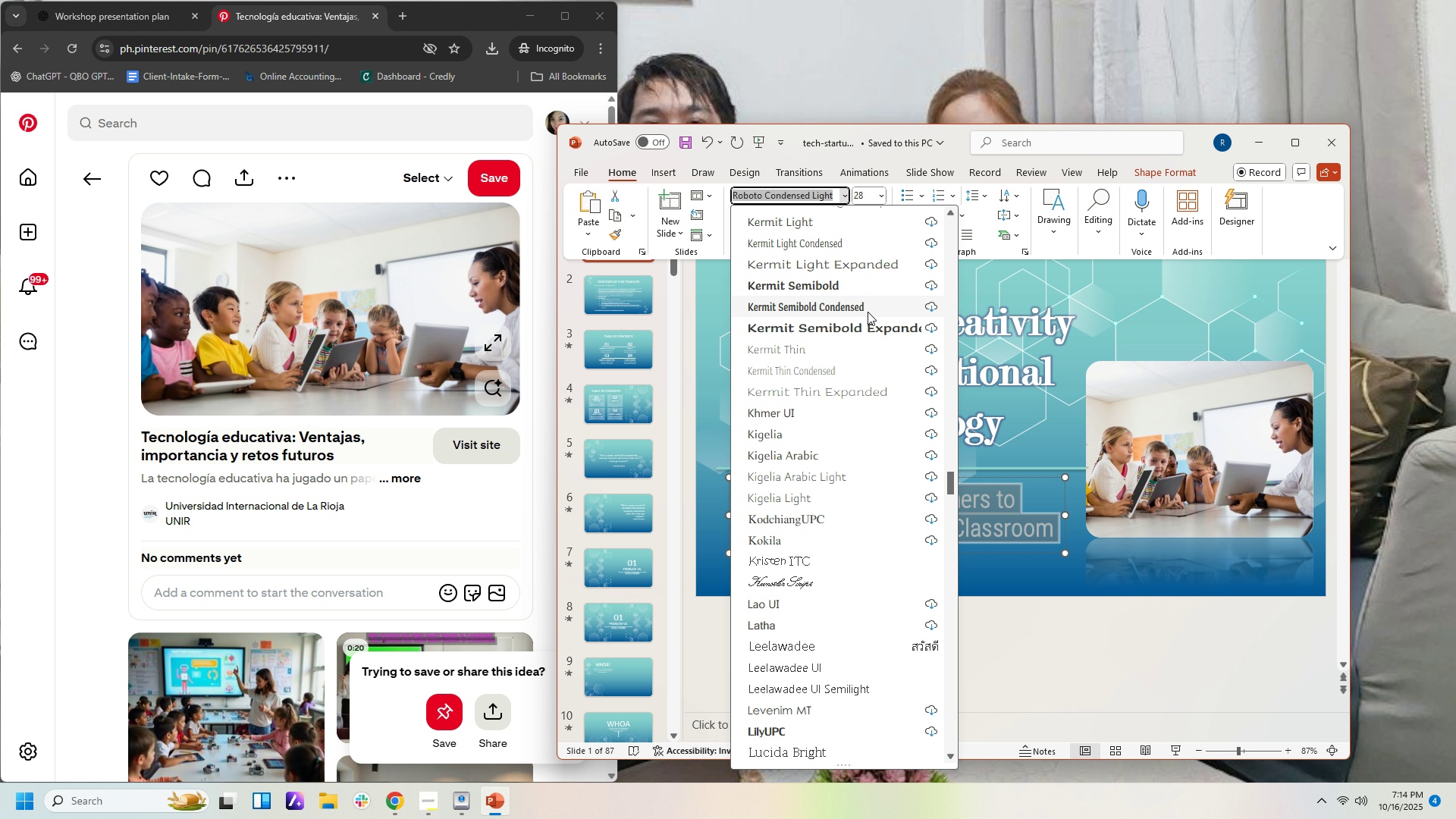 
wait(7.02)
 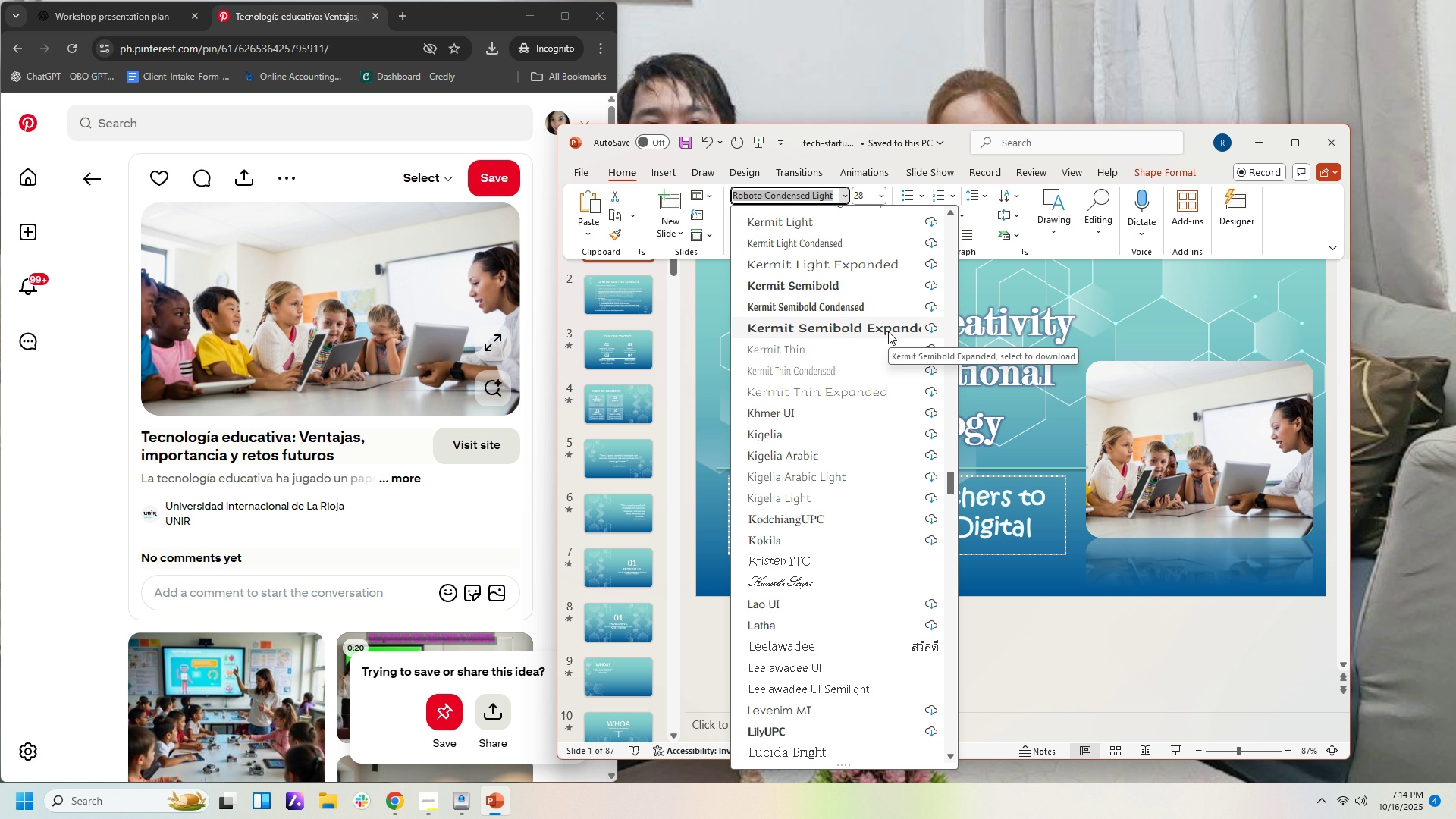 
scroll: coordinate [868, 296], scroll_direction: up, amount: 19.0
 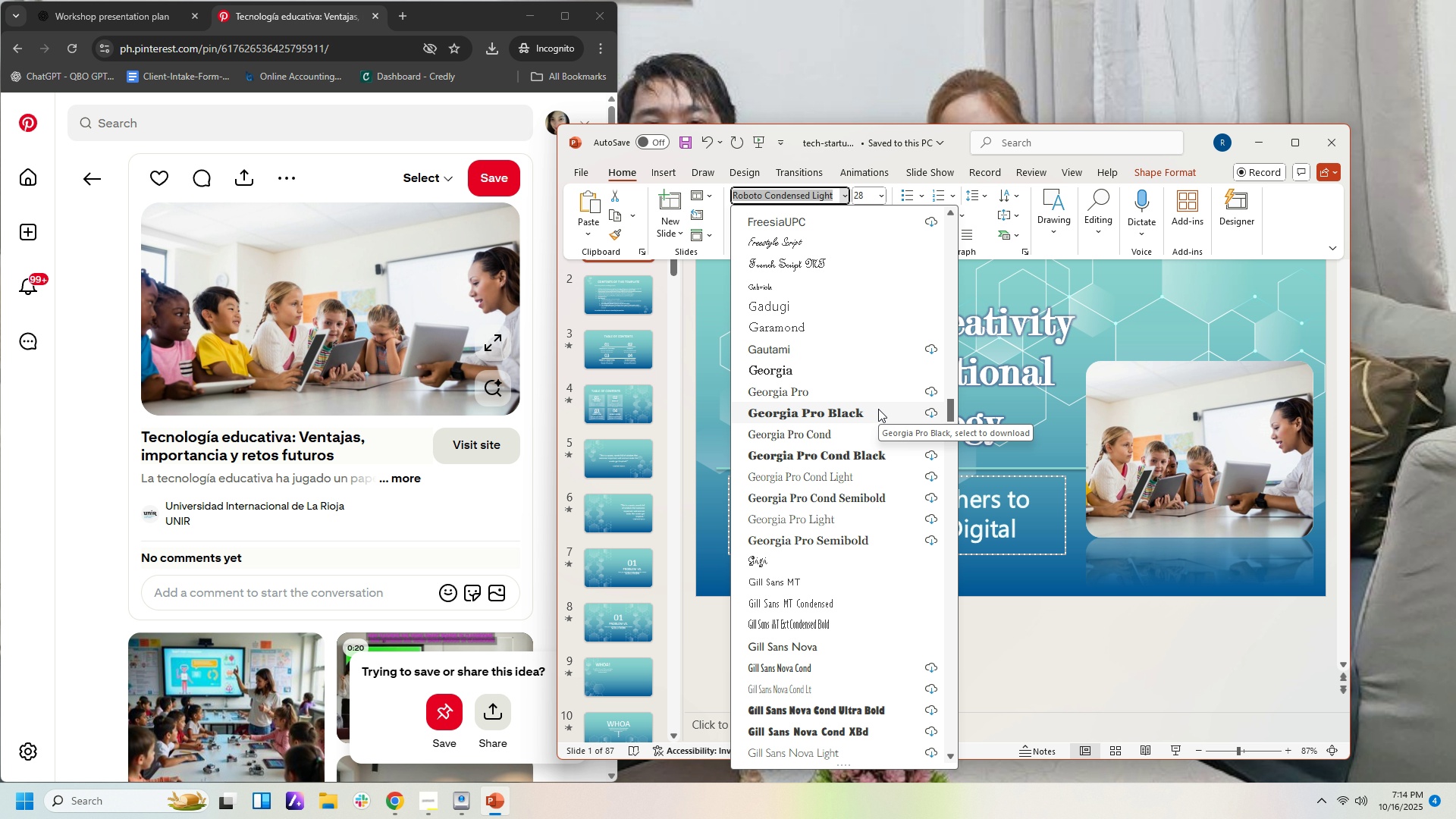 
scroll: coordinate [893, 284], scroll_direction: up, amount: 26.0
 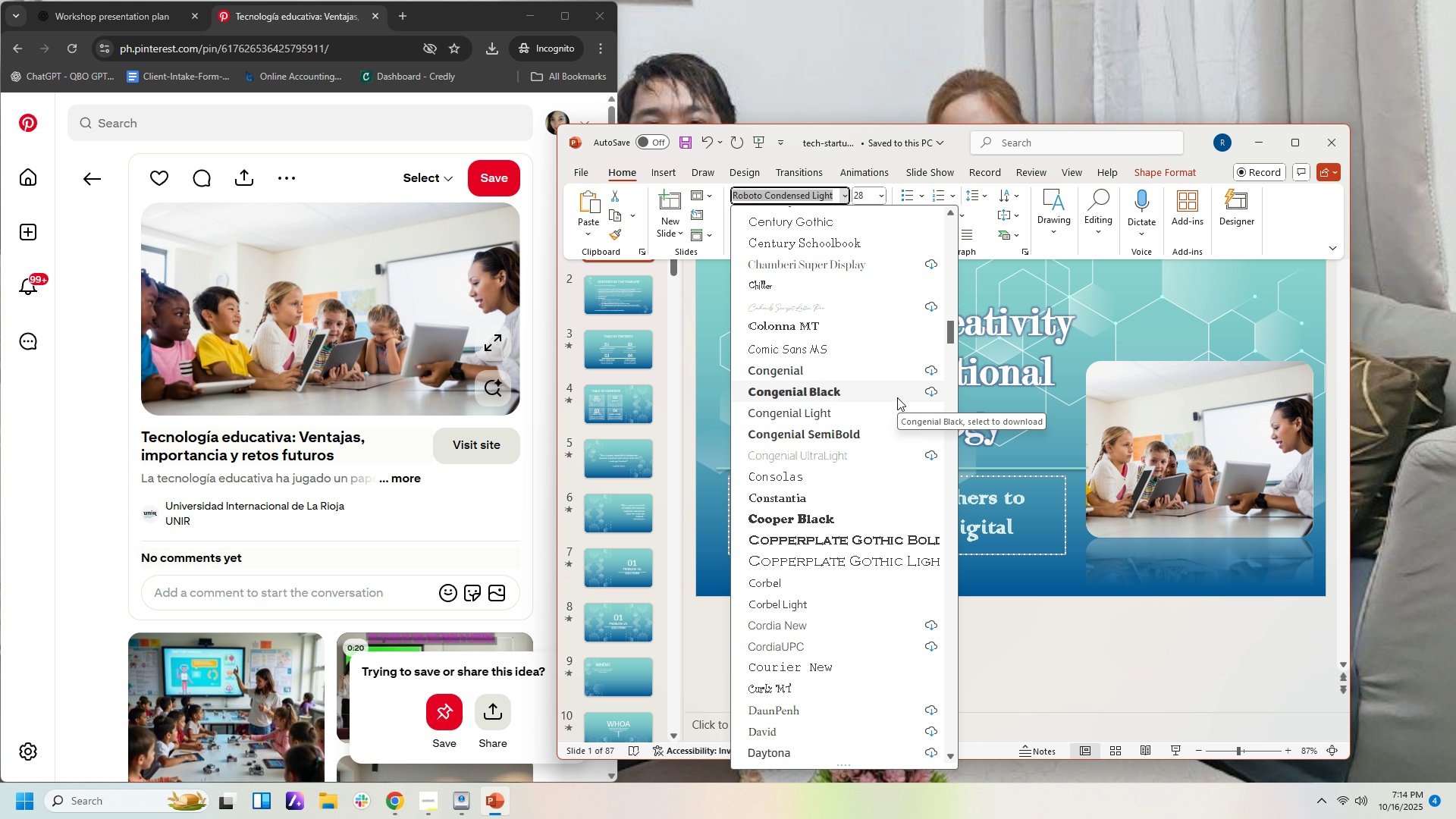 
scroll: coordinate [897, 381], scroll_direction: up, amount: 6.0
 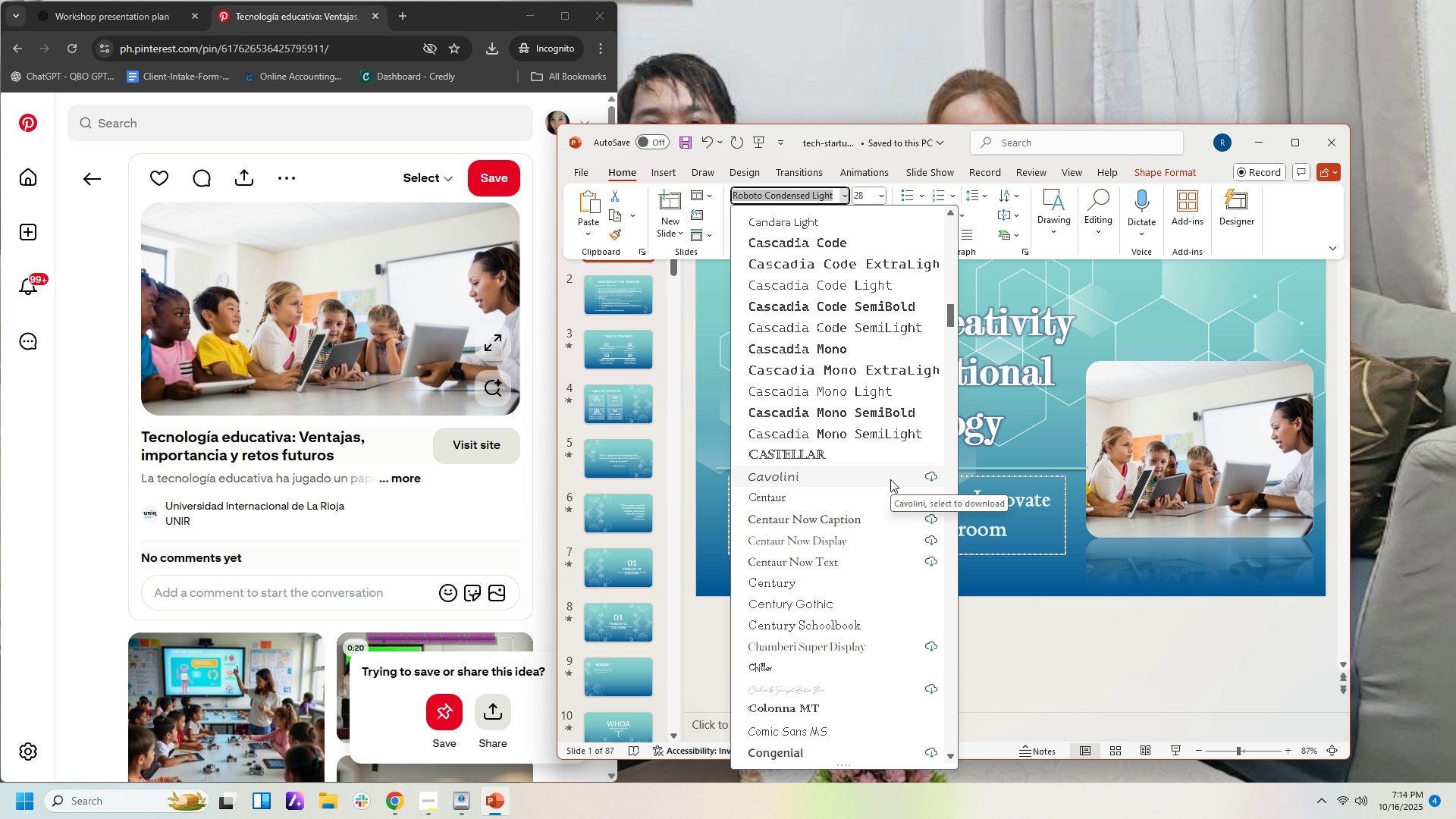 
left_click([890, 479])
 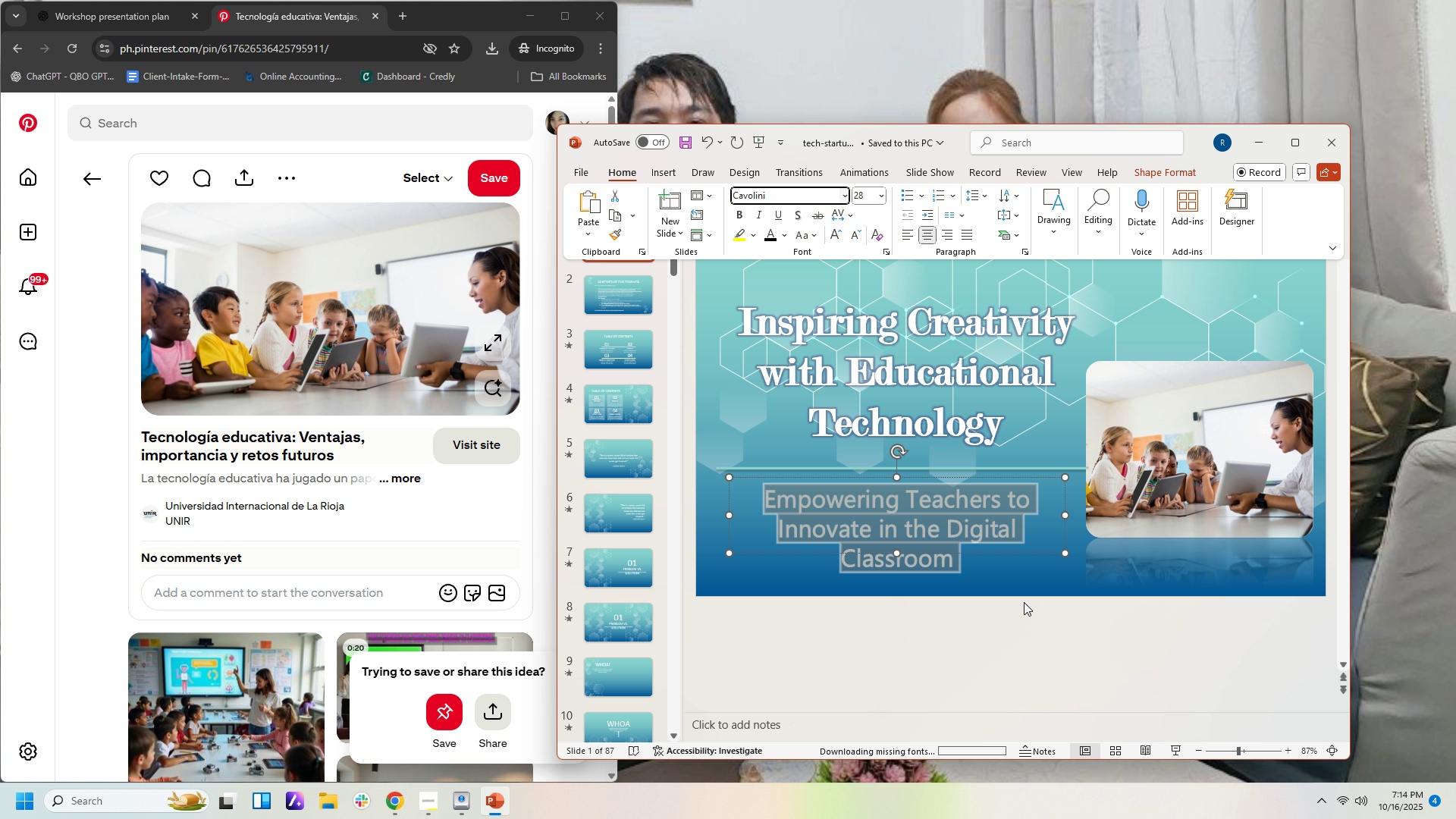 
left_click([1024, 602])
 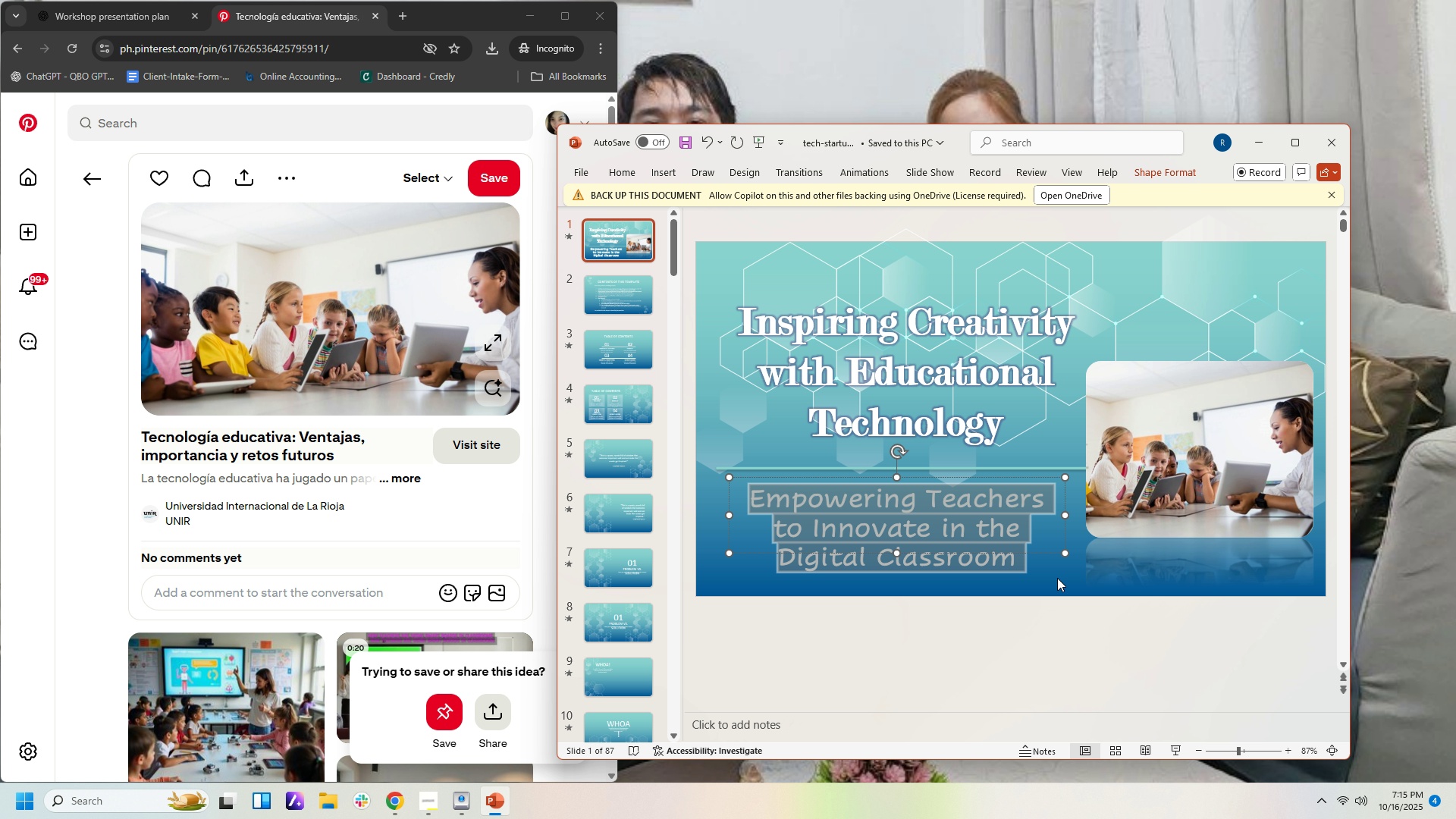 
left_click([1057, 578])
 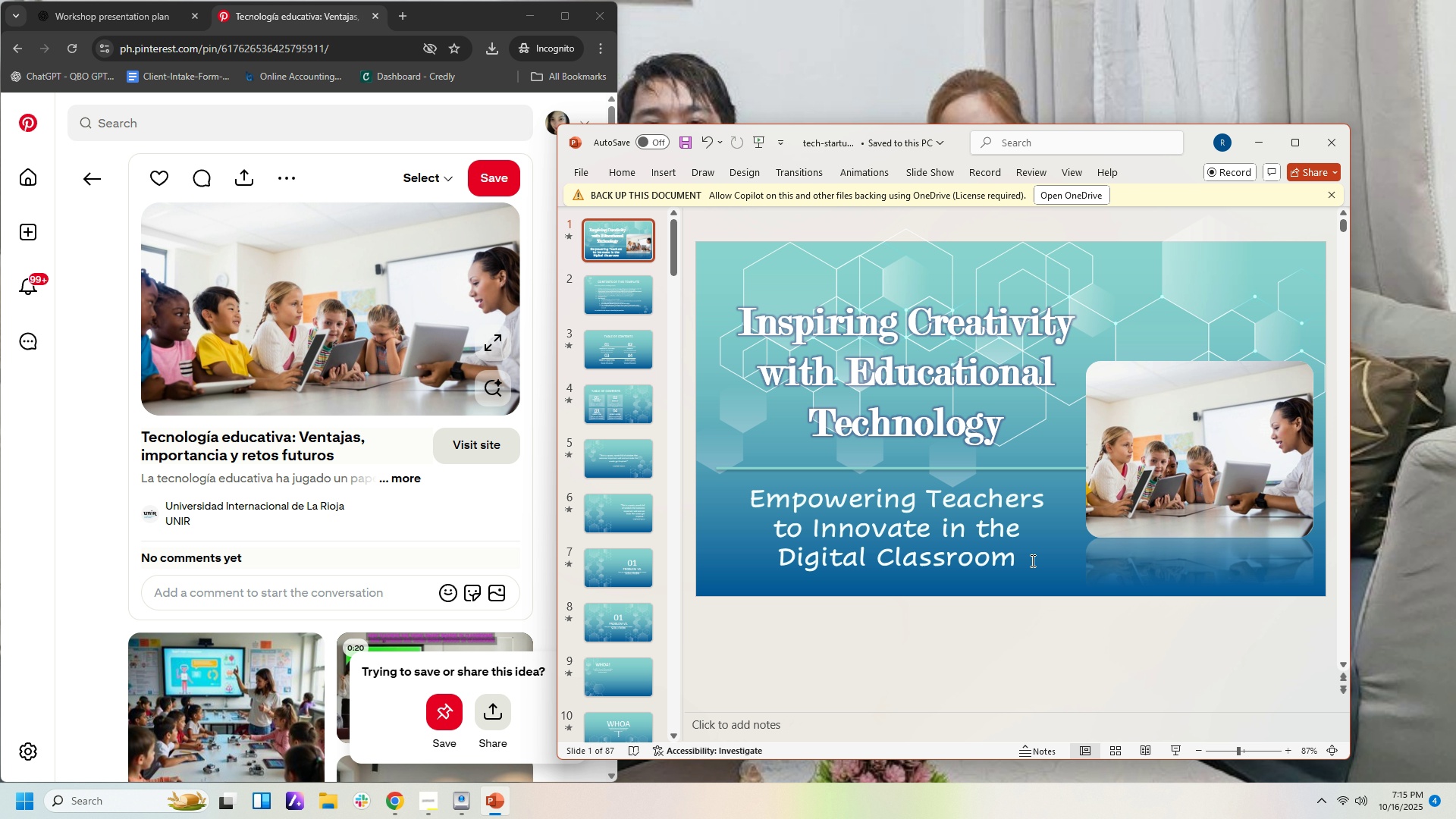 
left_click_drag(start_coordinate=[1031, 560], to_coordinate=[884, 466])
 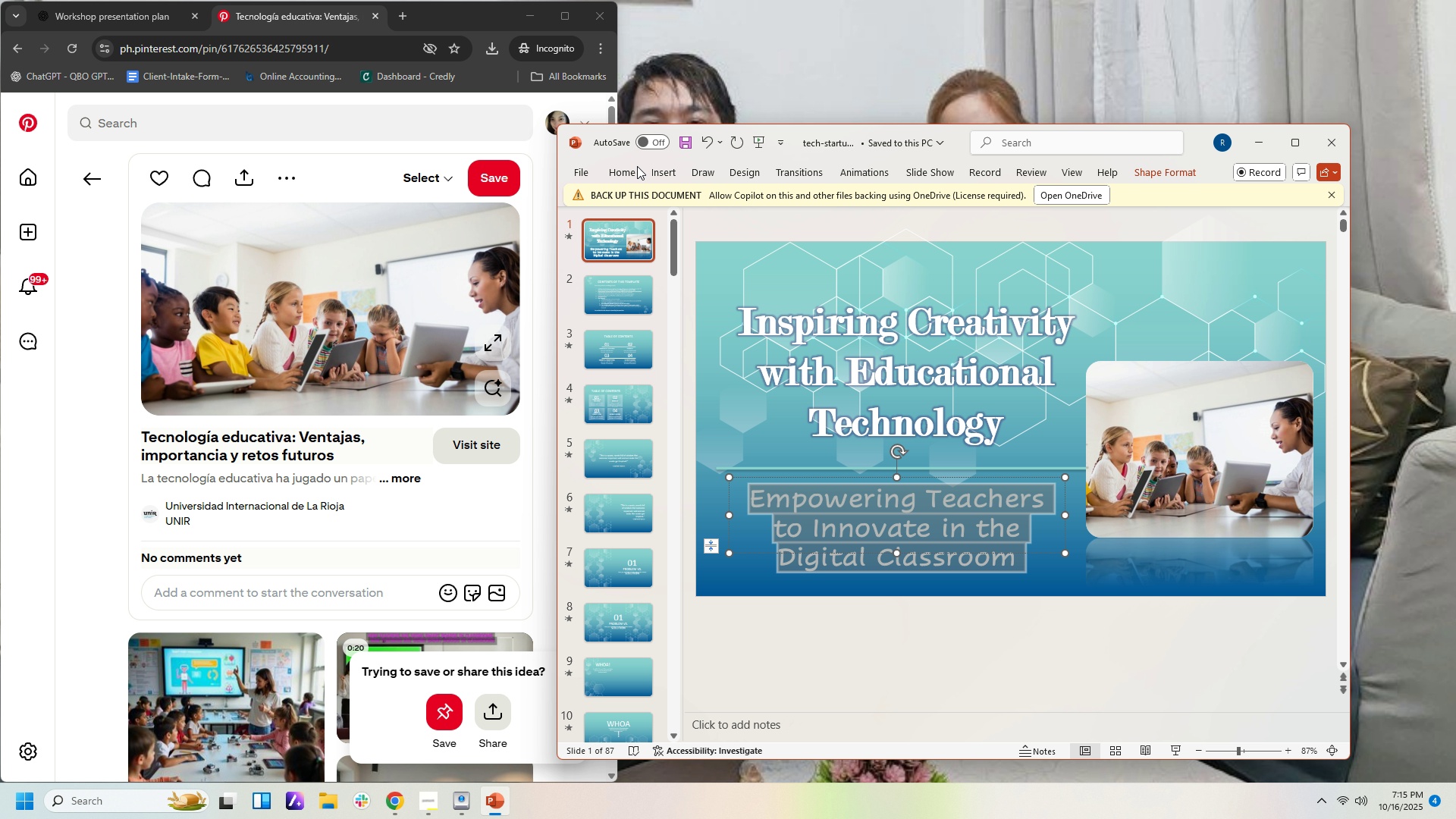 
left_click([635, 166])
 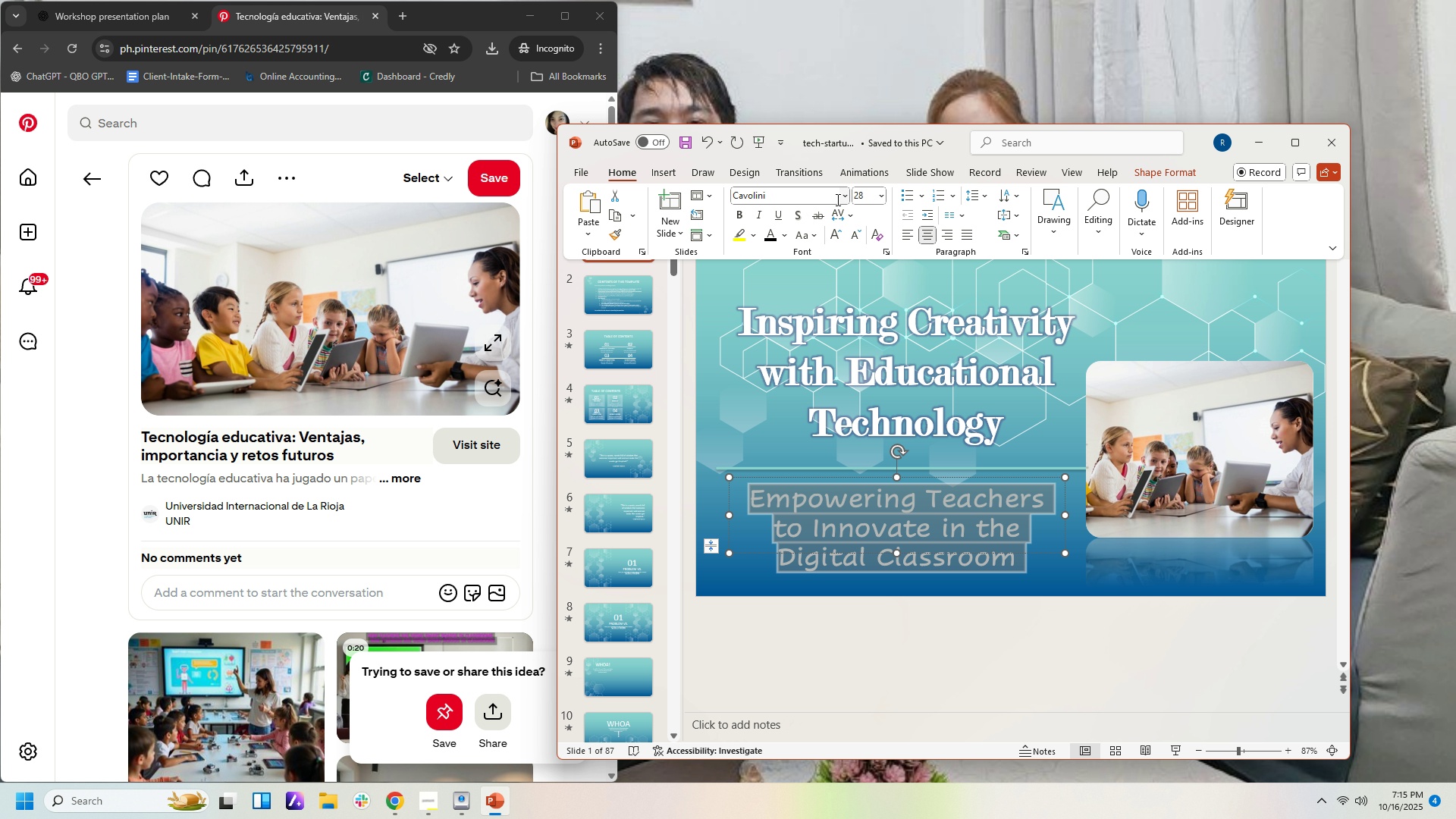 
left_click([846, 197])
 